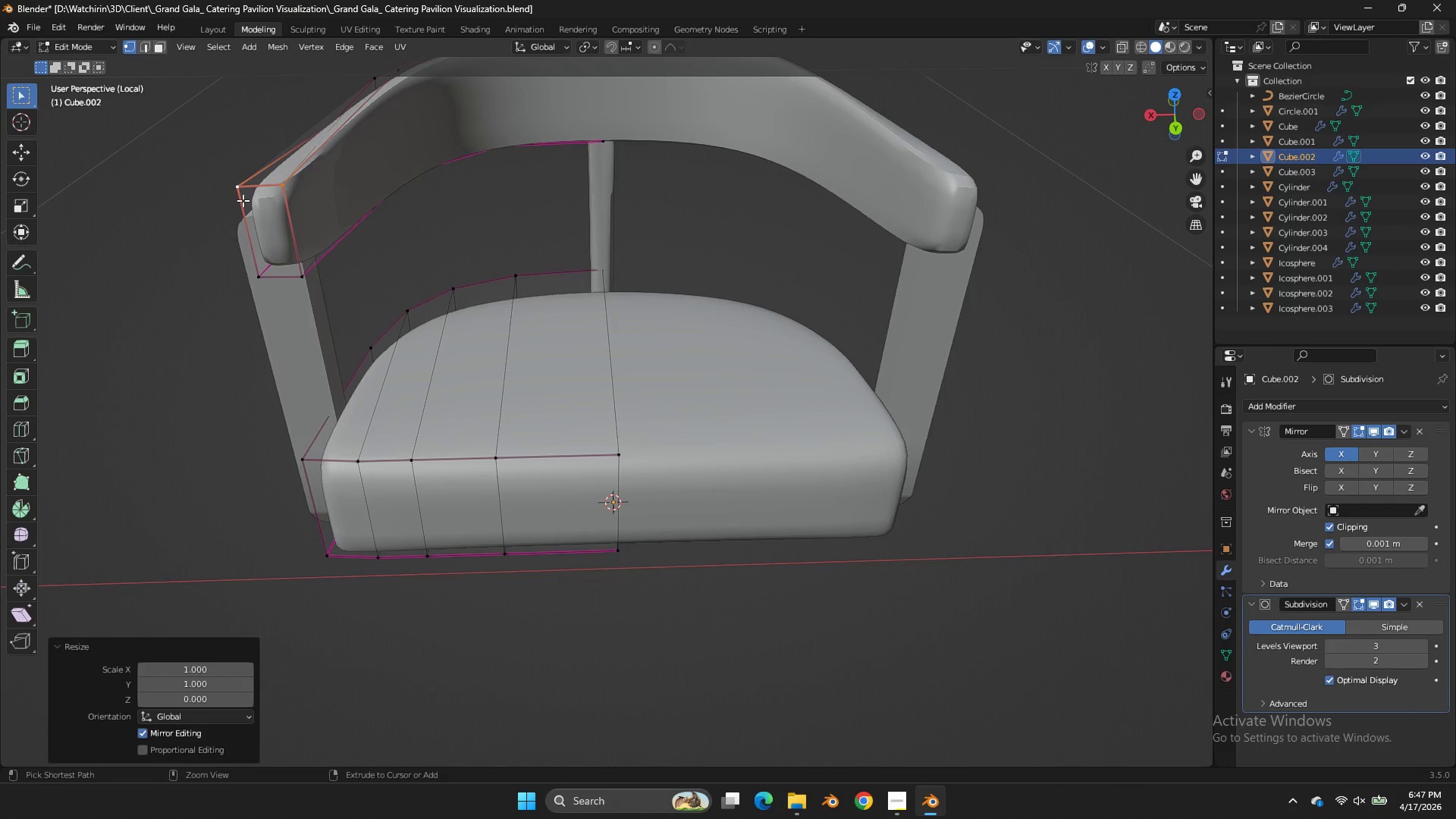 
key(Control+ControlLeft)
 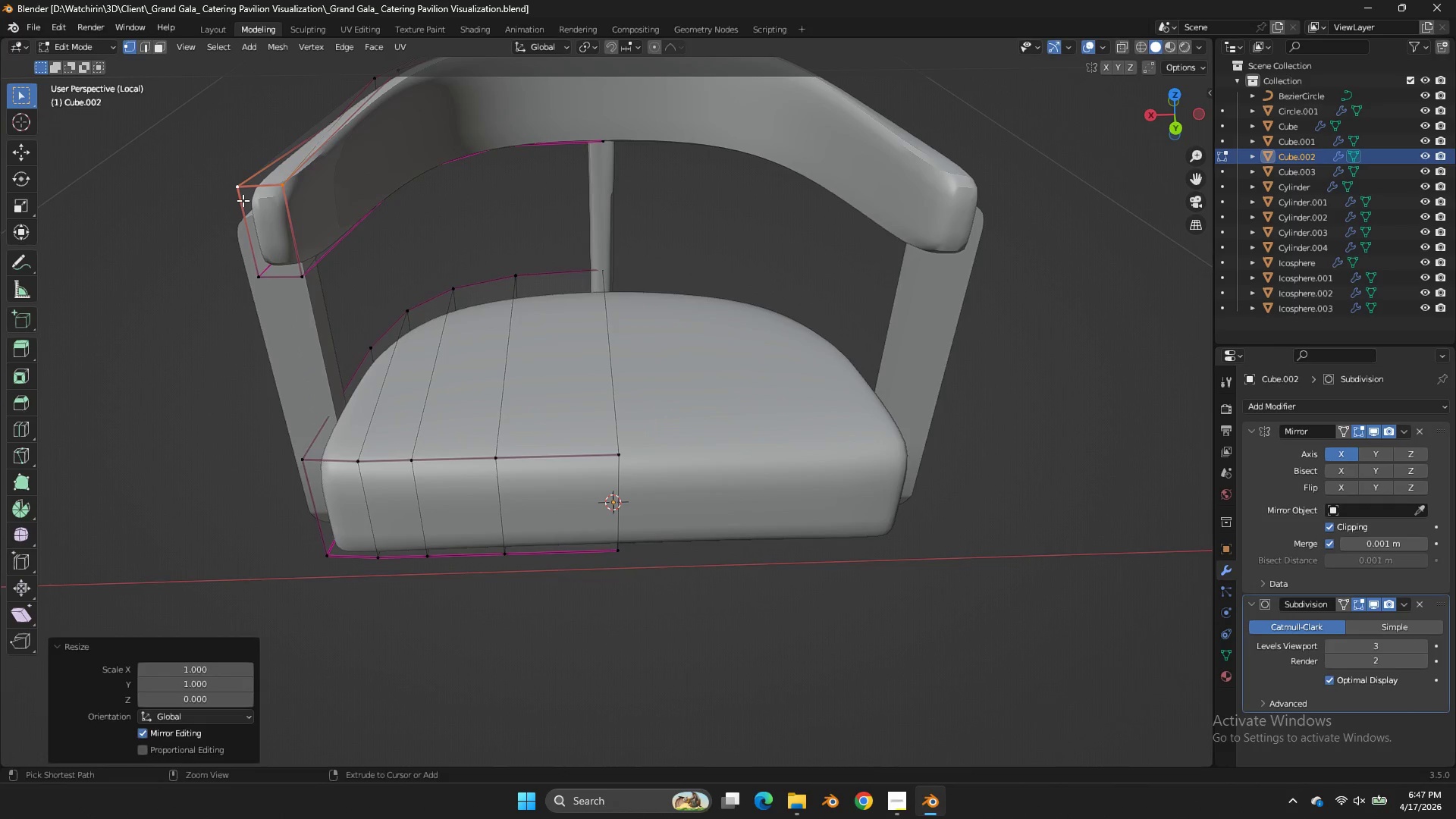 
key(Control+S)
 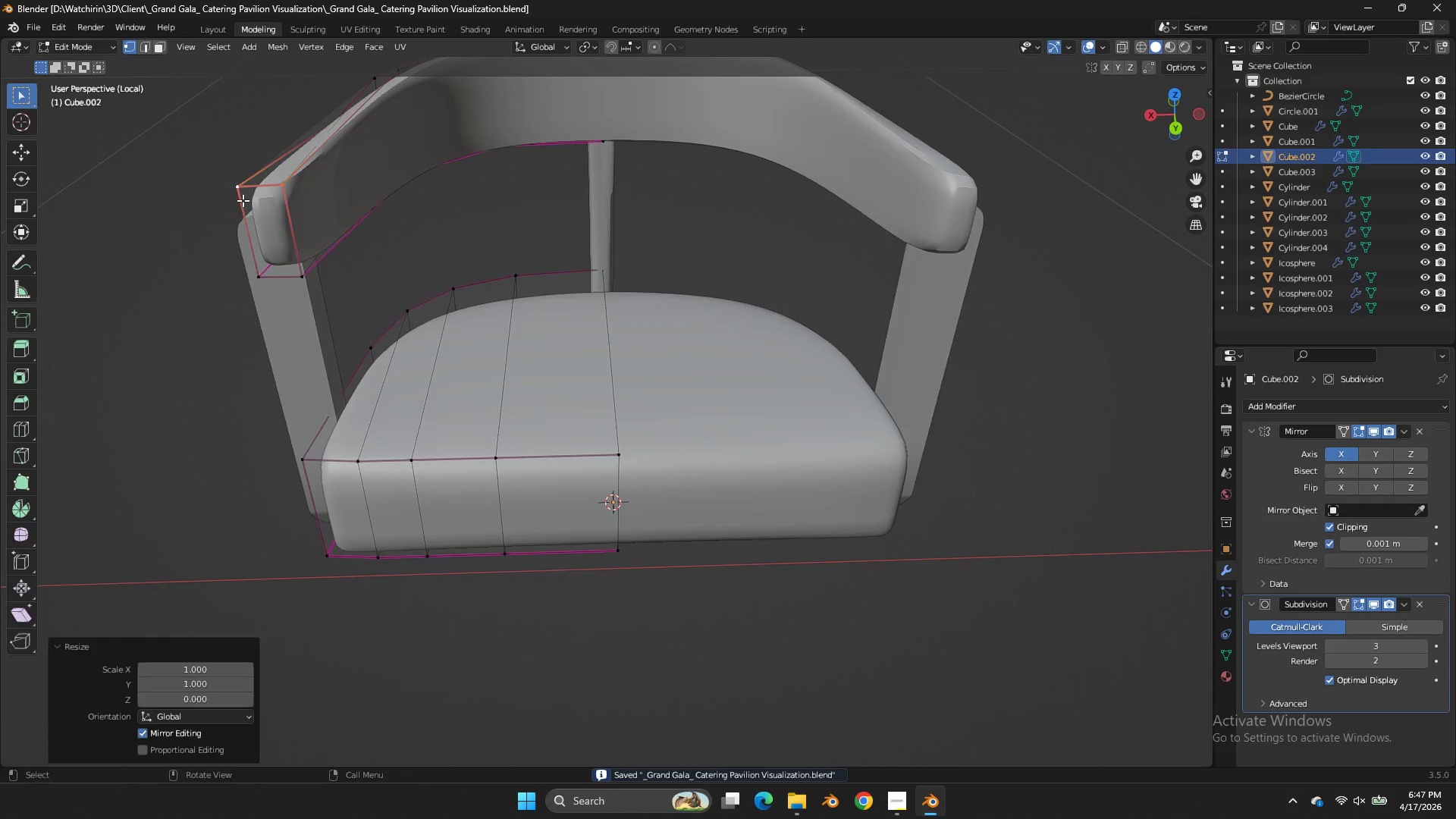 
key(Tab)
 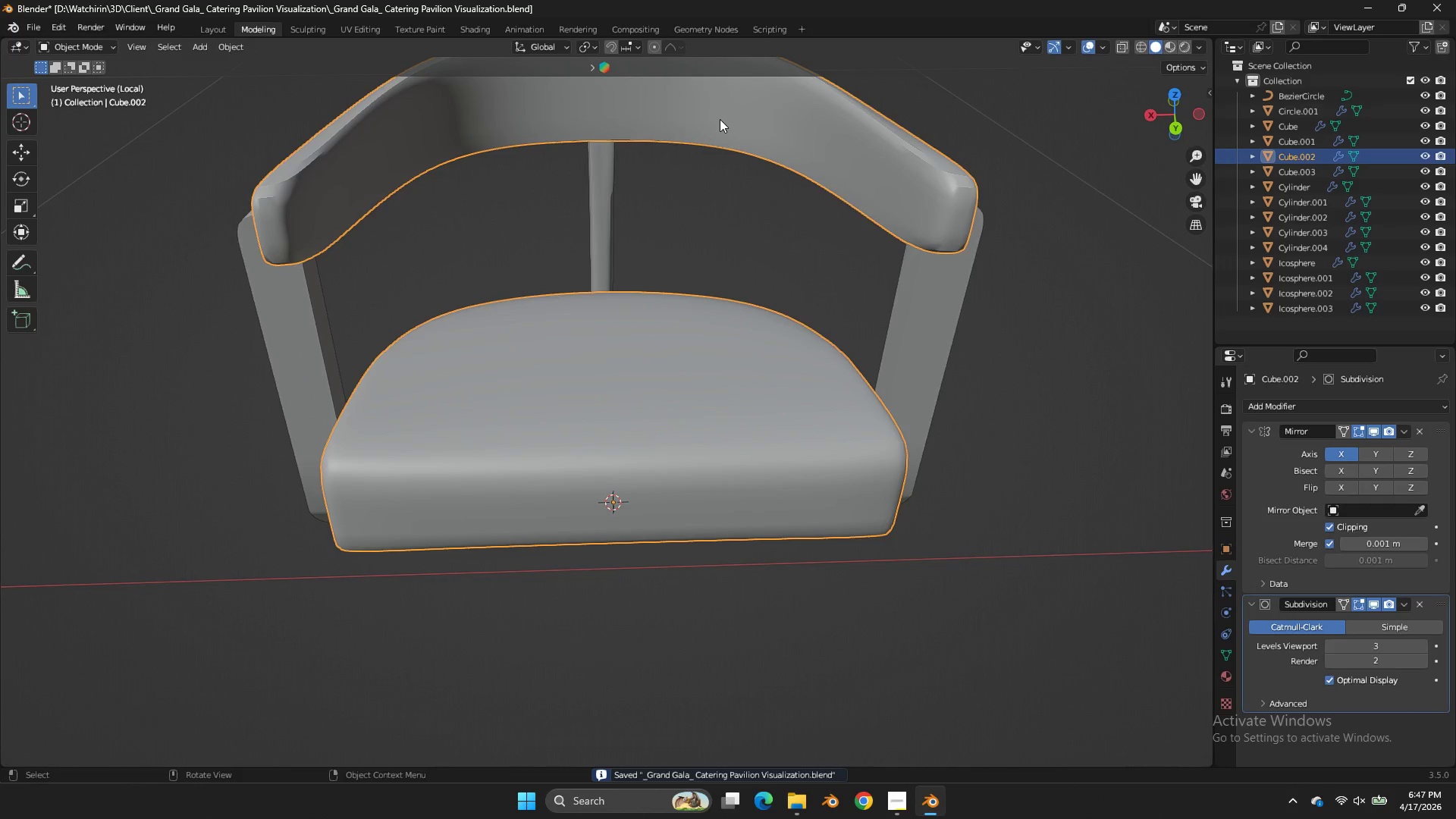 
key(Tab)
type(gz)
 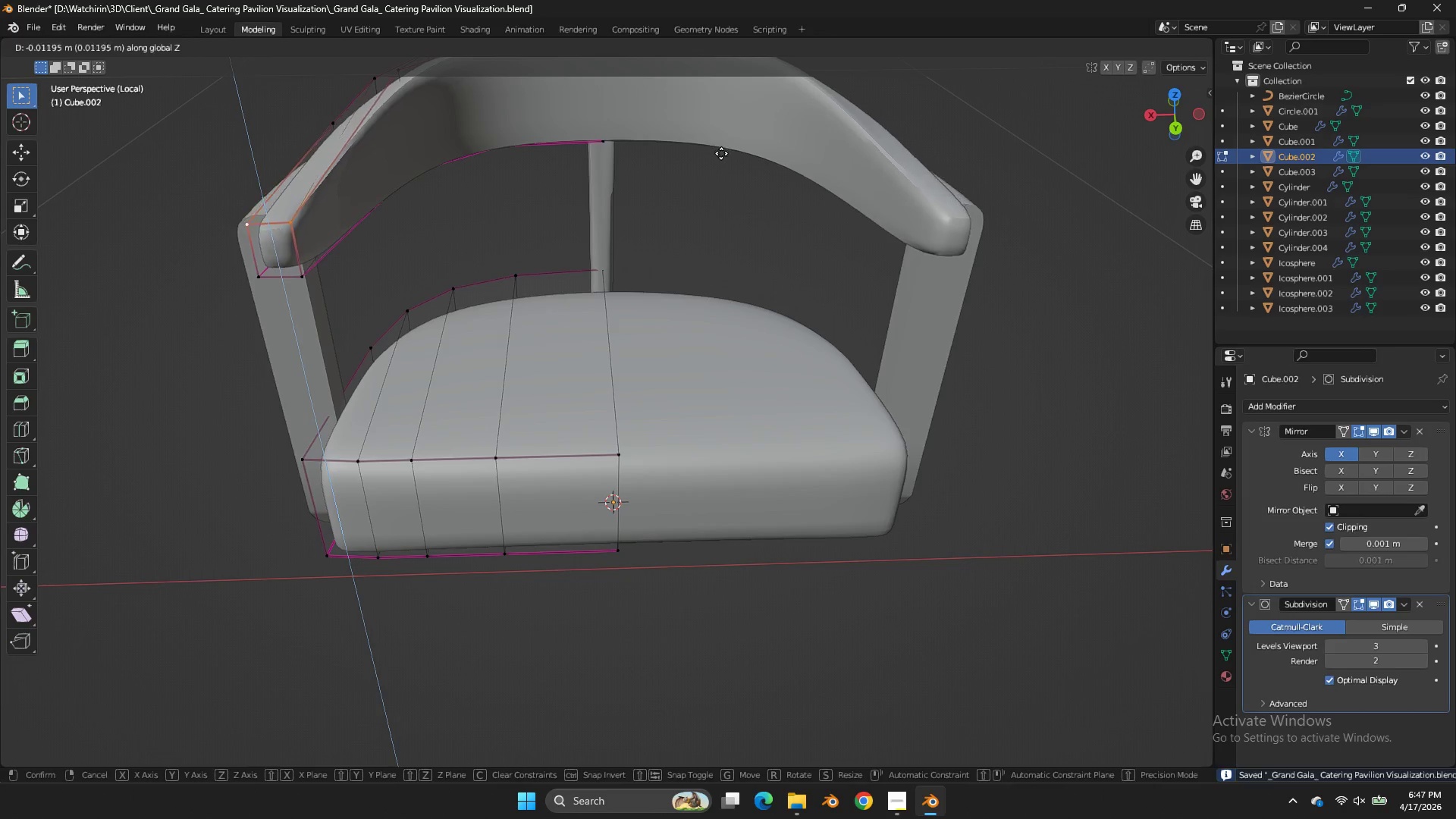 
left_click([722, 154])
 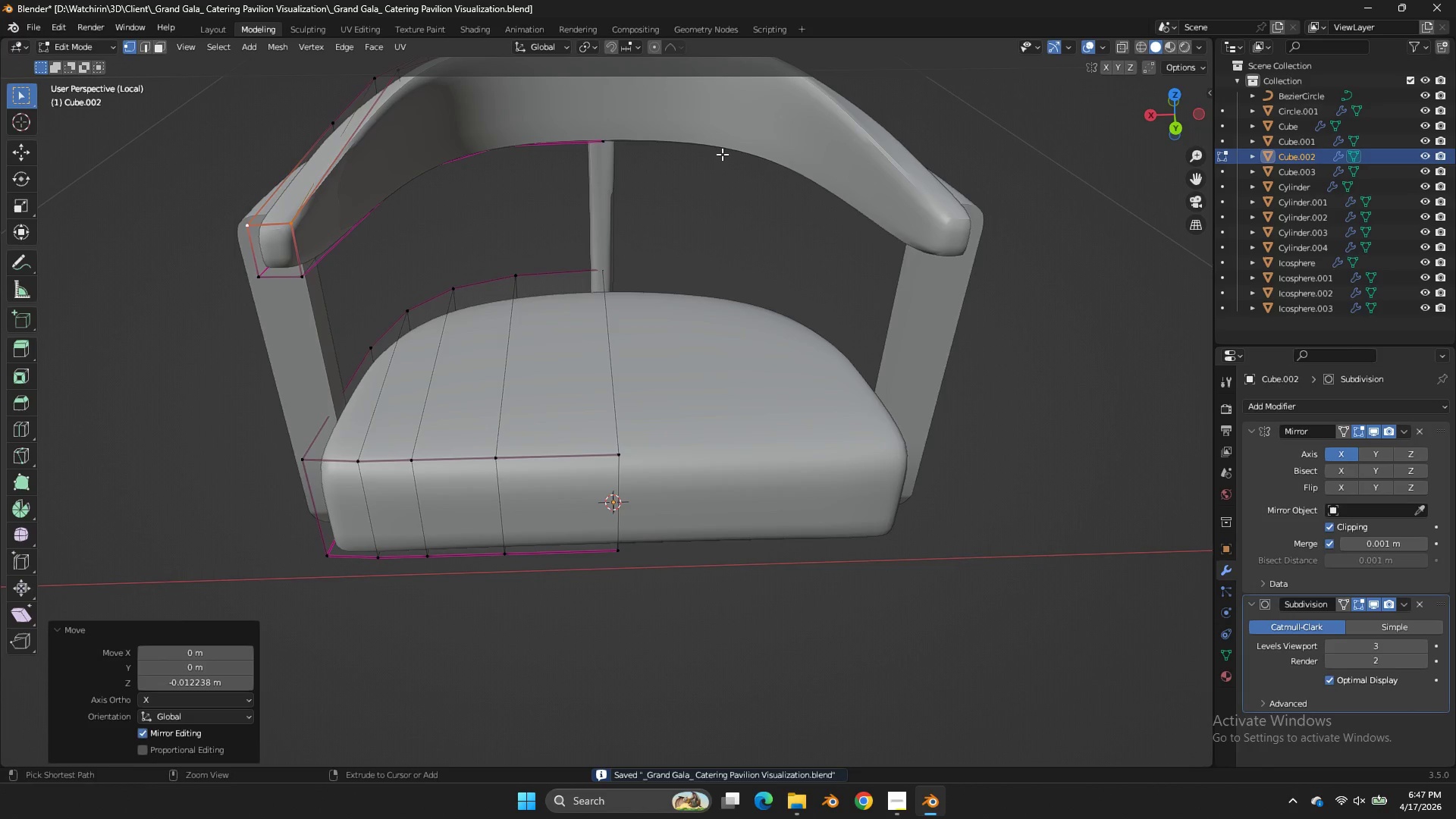 
key(Control+ControlLeft)
 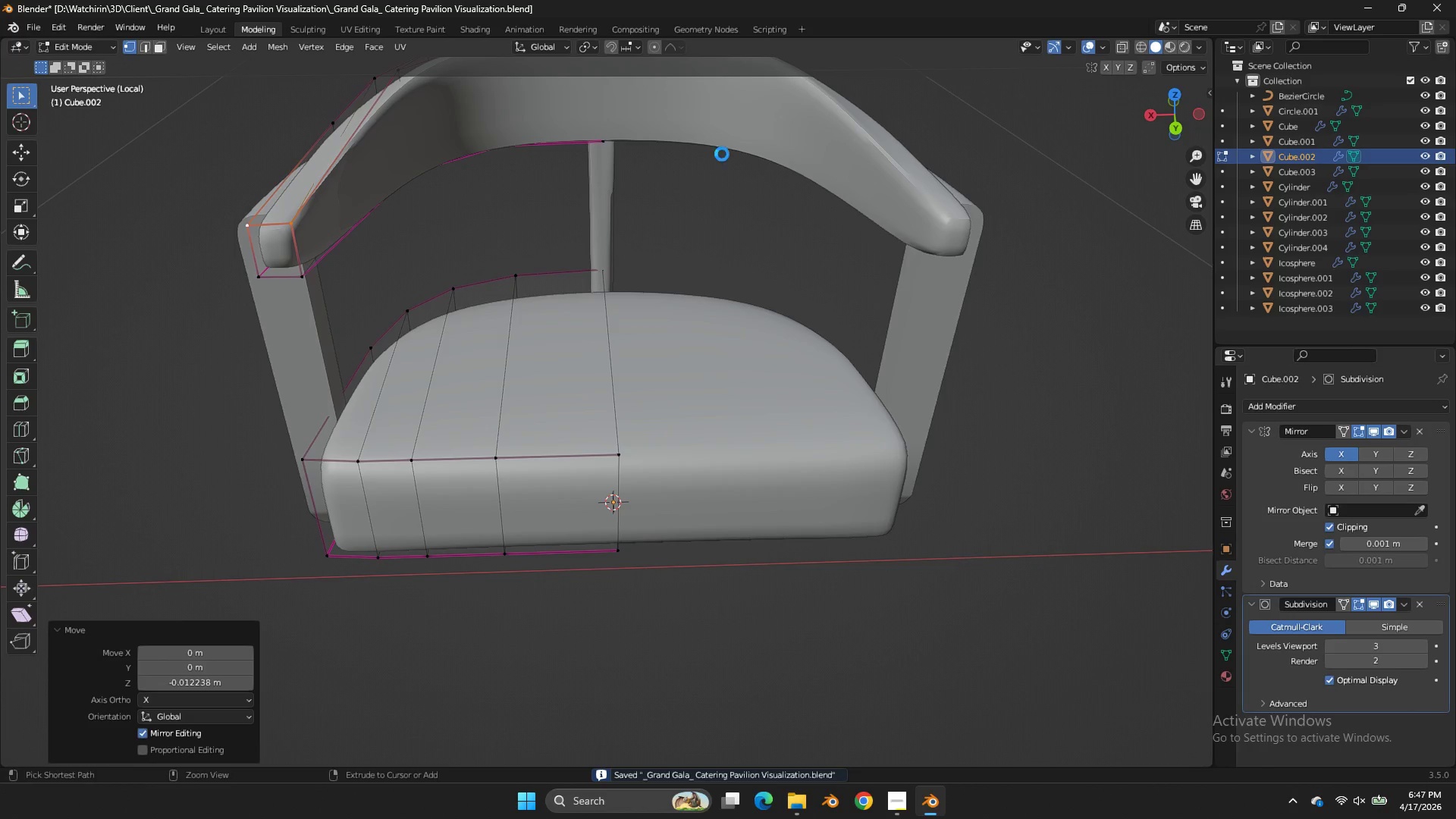 
key(Control+S)
 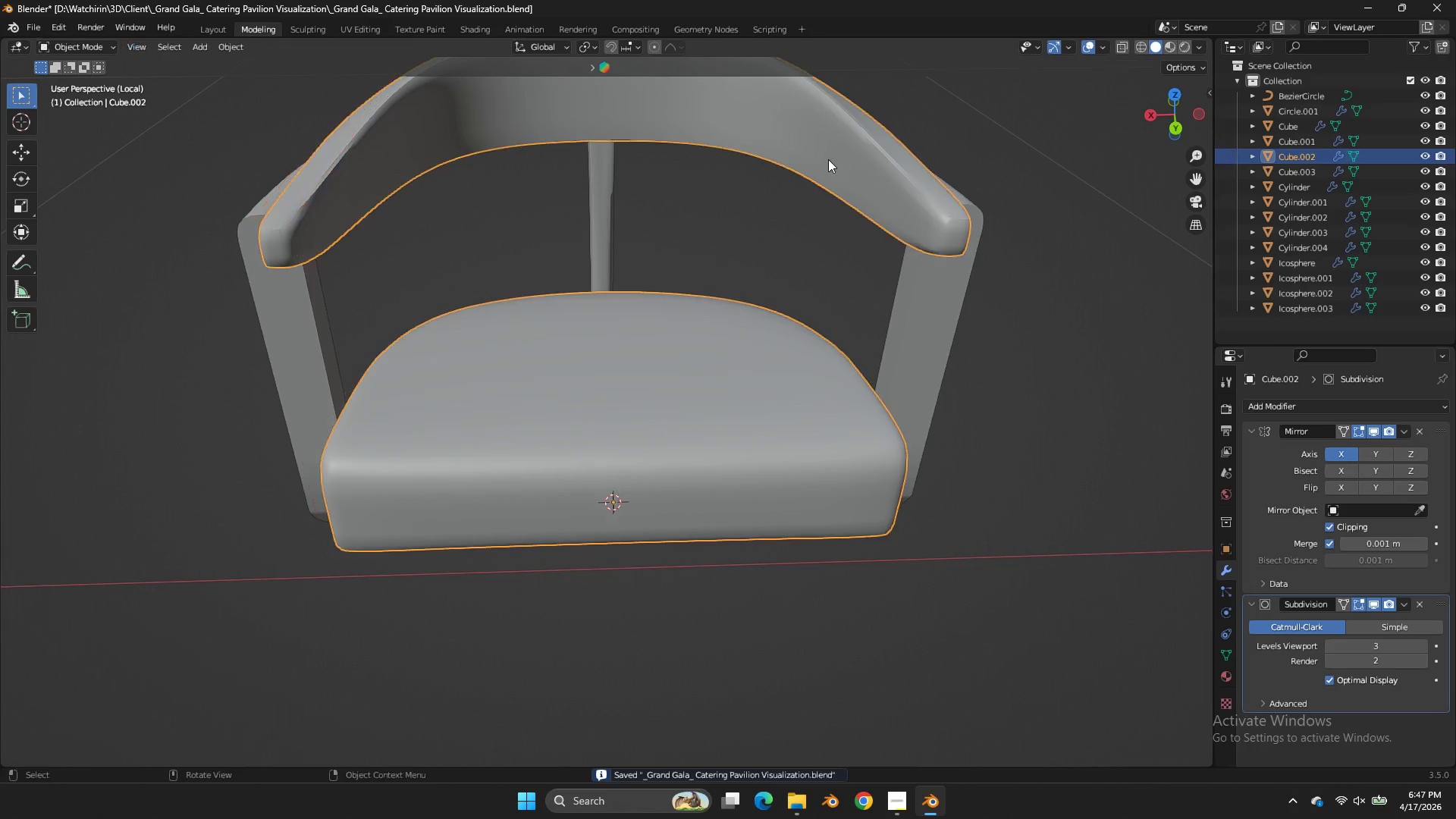 
key(Tab)
 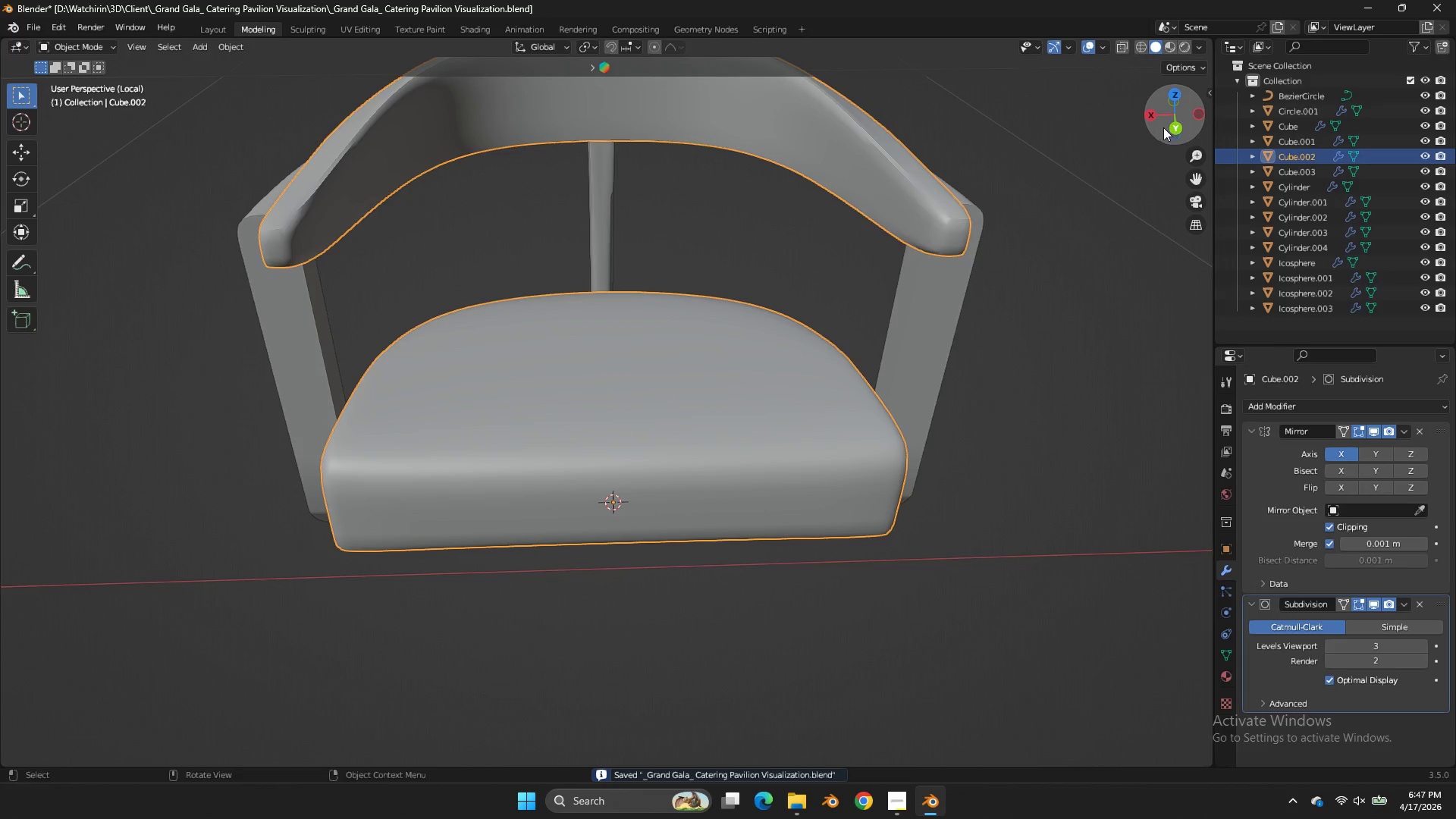 
left_click_drag(start_coordinate=[1163, 127], to_coordinate=[150, 764])
 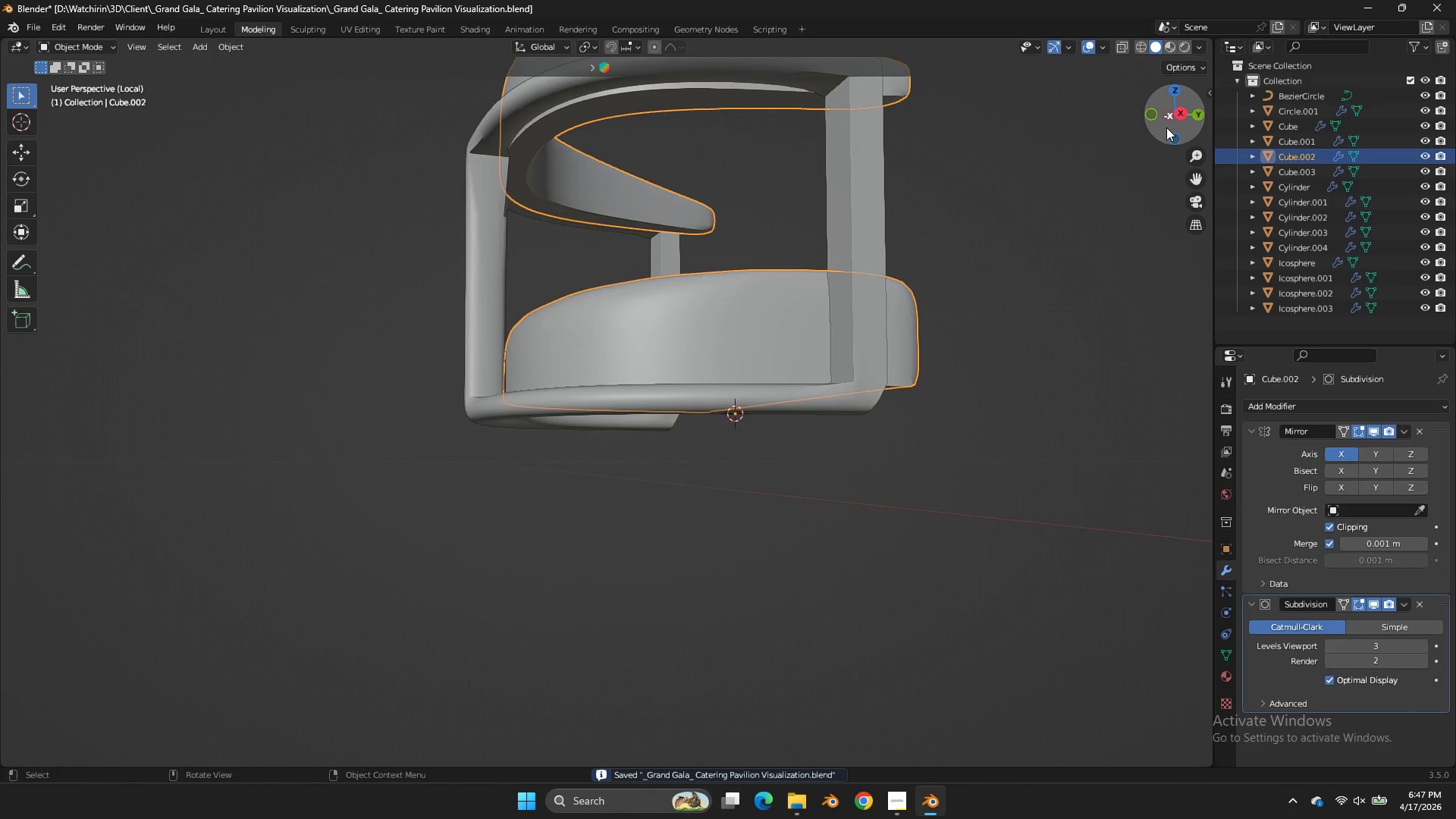 
left_click_drag(start_coordinate=[1166, 127], to_coordinate=[8, 156])
 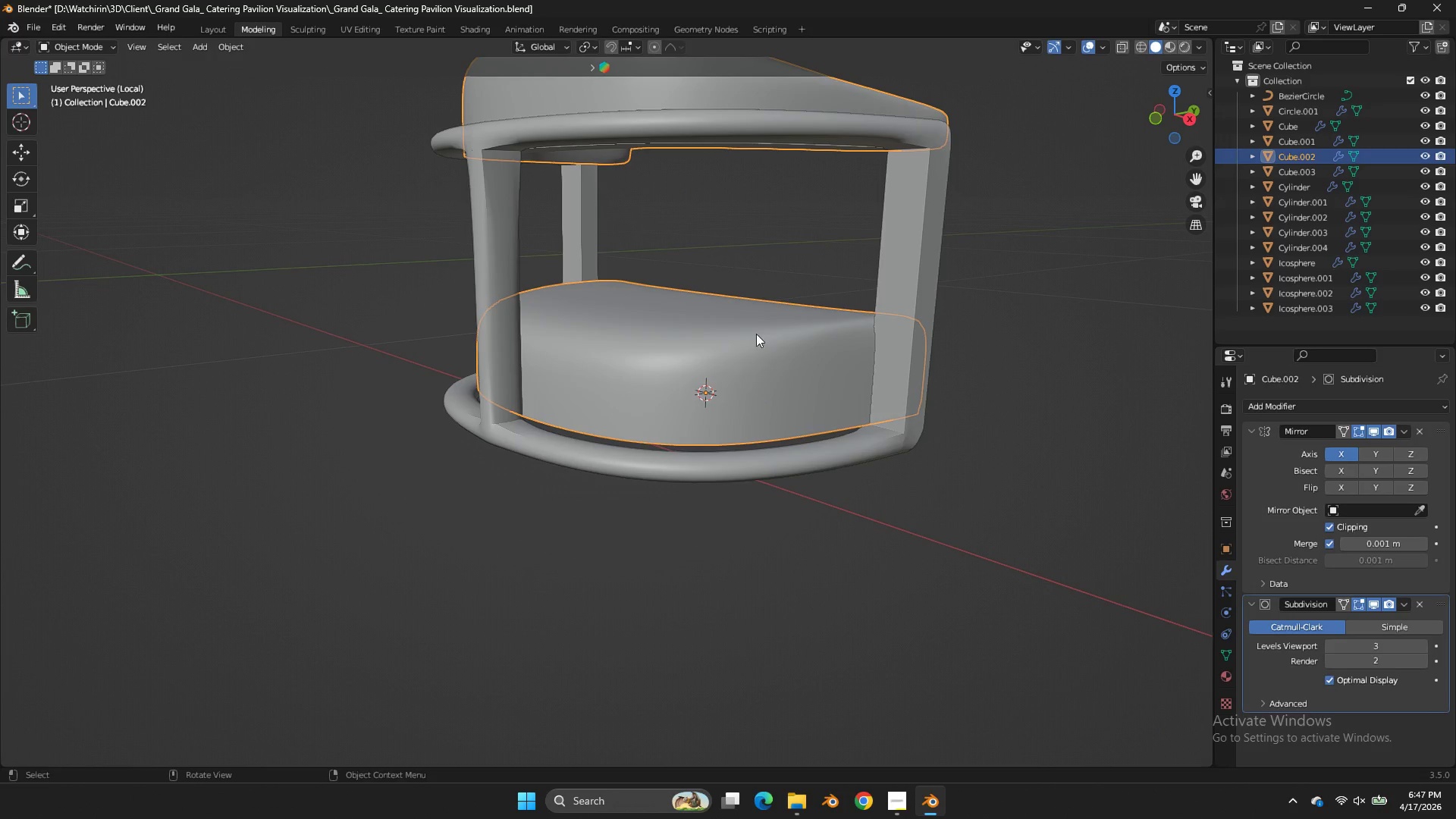 
left_click([716, 362])
 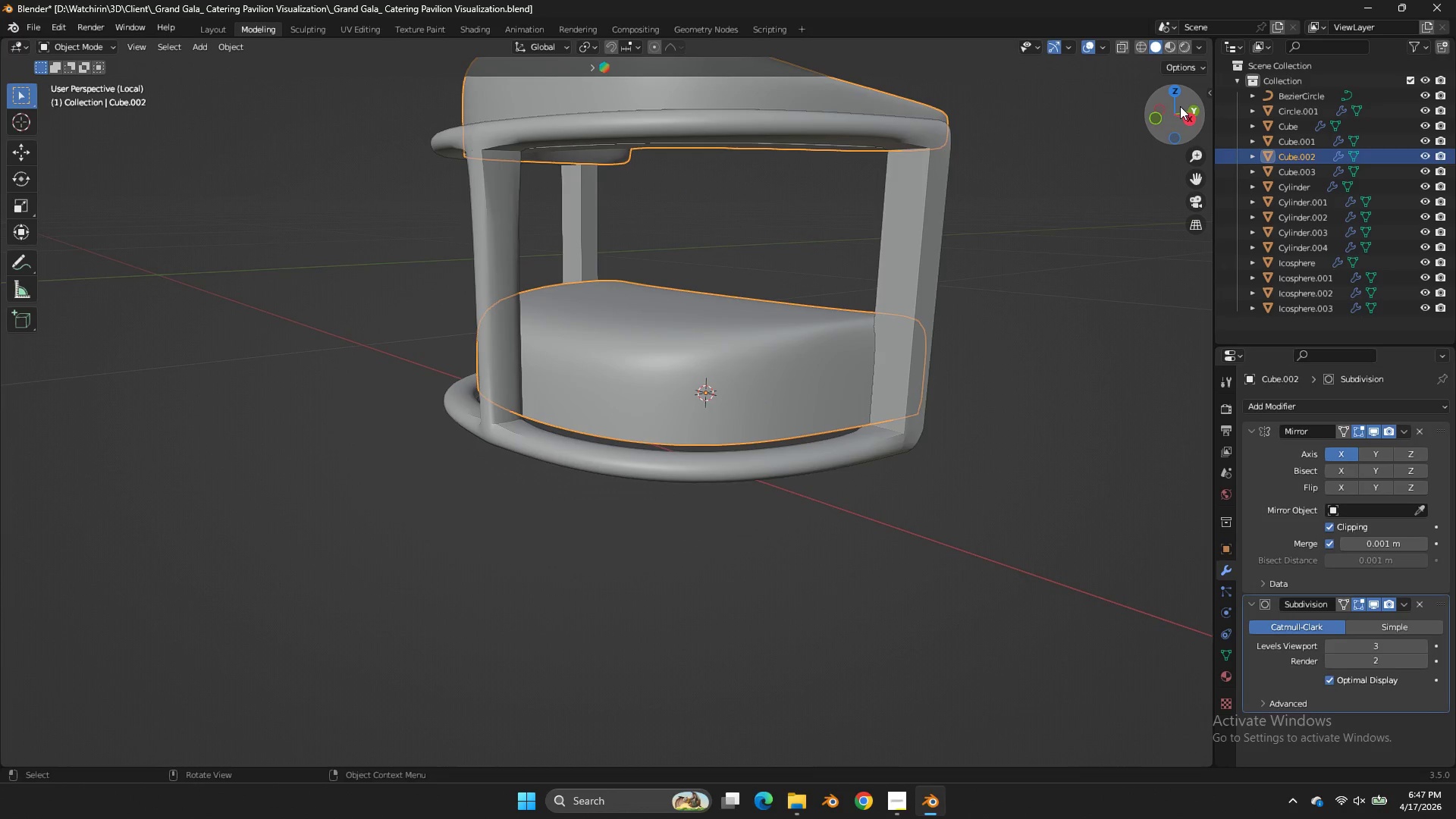 
left_click([1186, 115])
 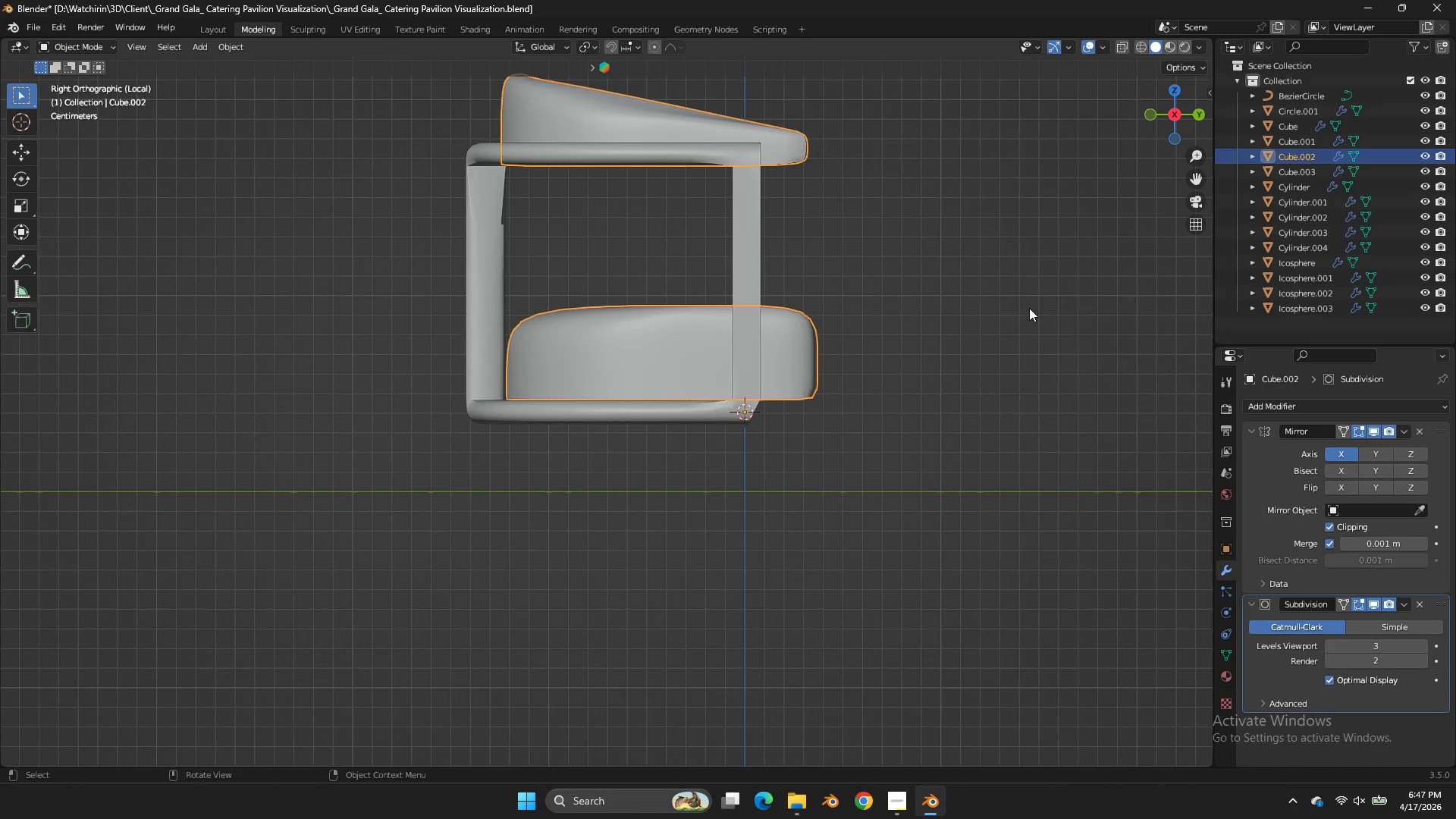 
key(Tab)
type(zgz)
 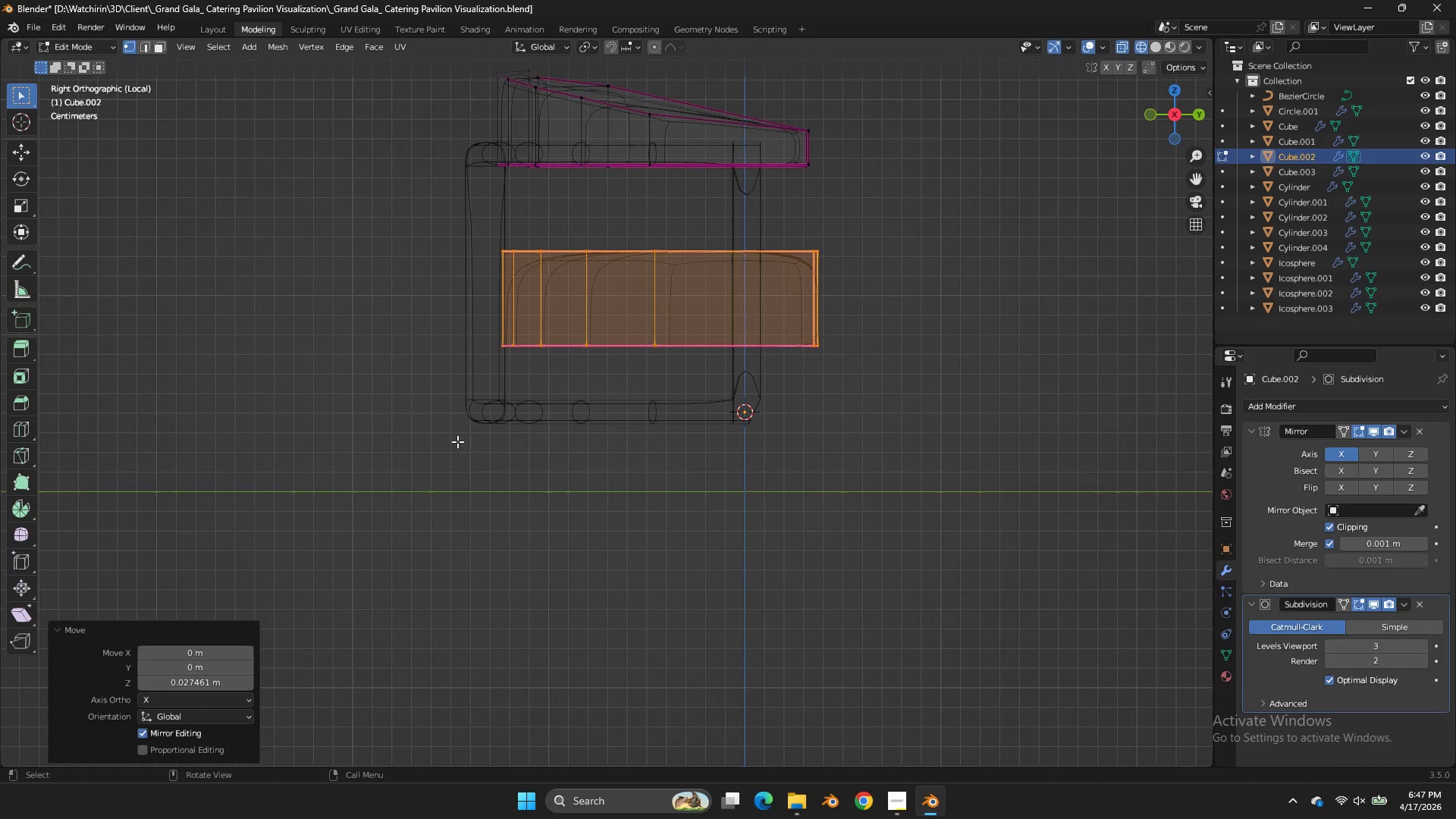 
left_click_drag(start_coordinate=[957, 265], to_coordinate=[189, 495])
 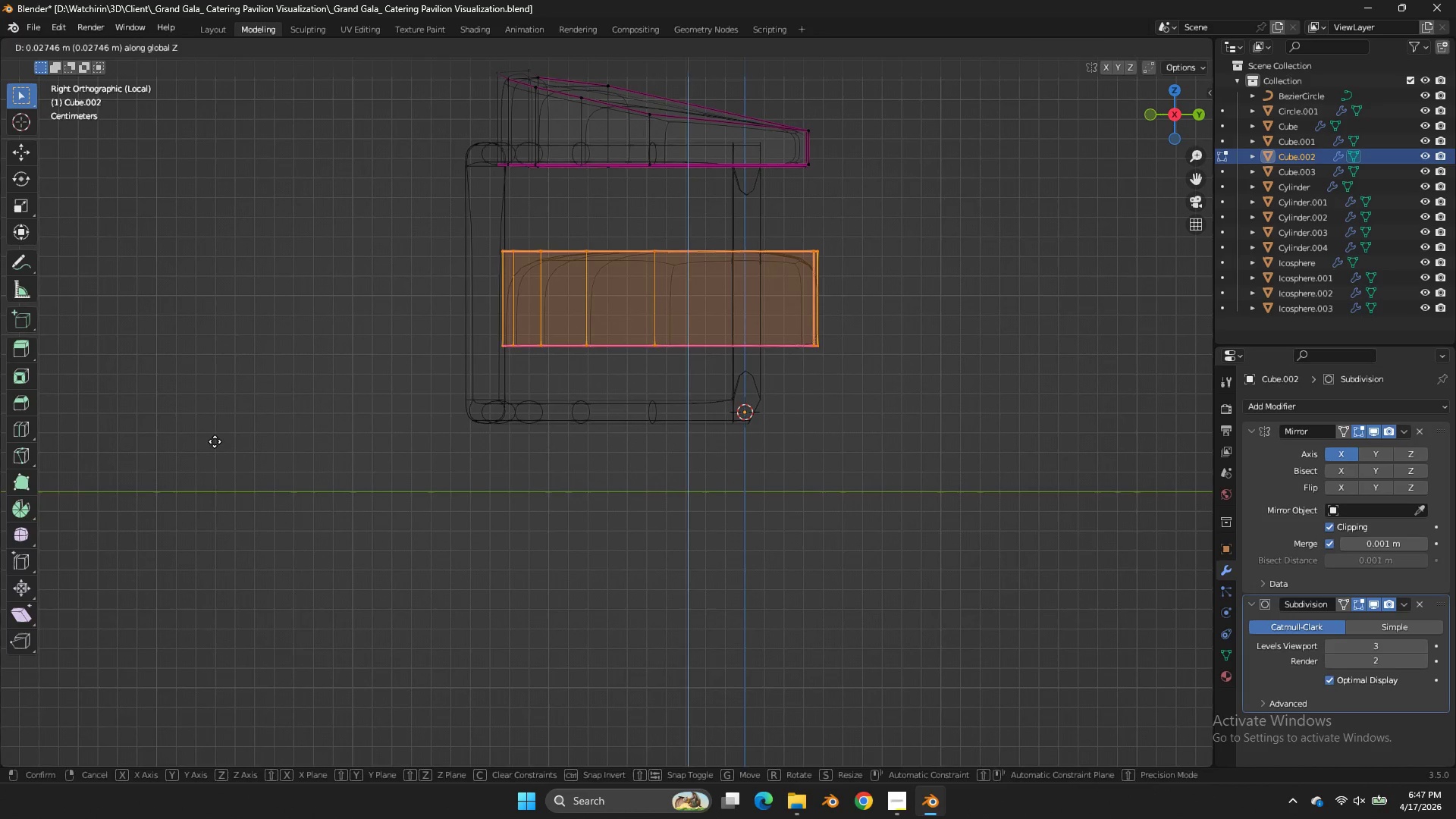 
left_click([215, 441])
 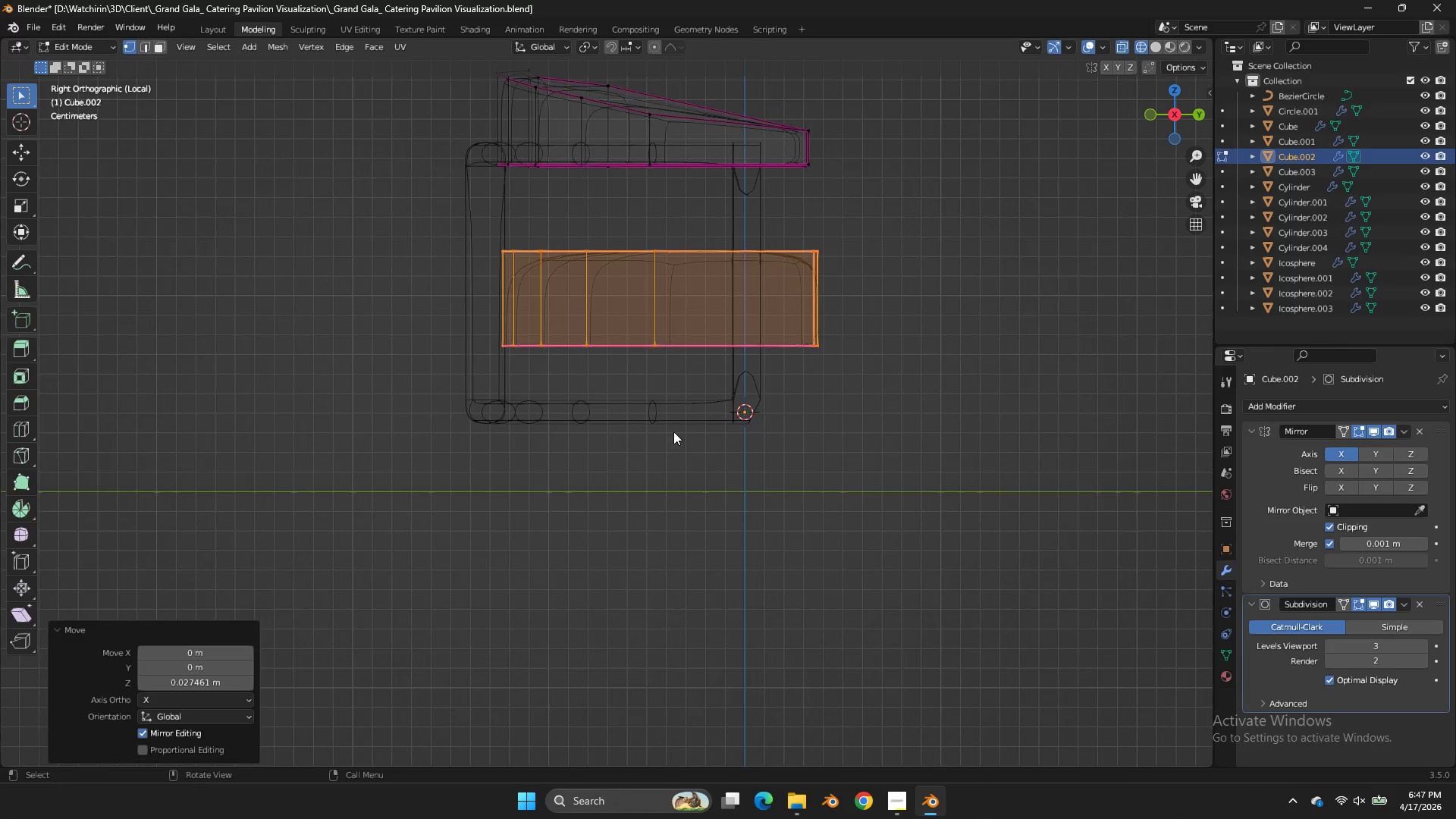 
key(Tab)
 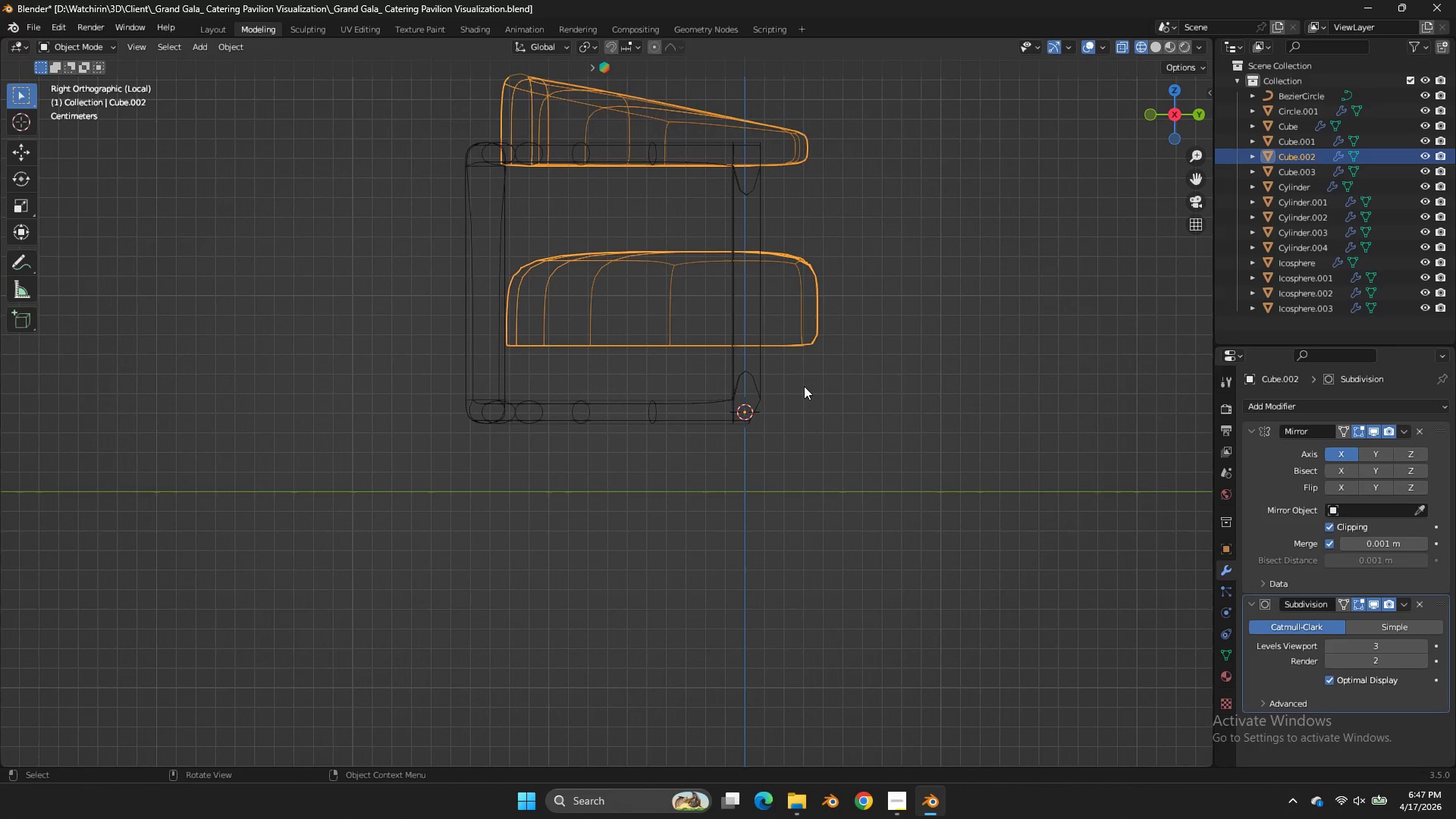 
left_click([766, 386])
 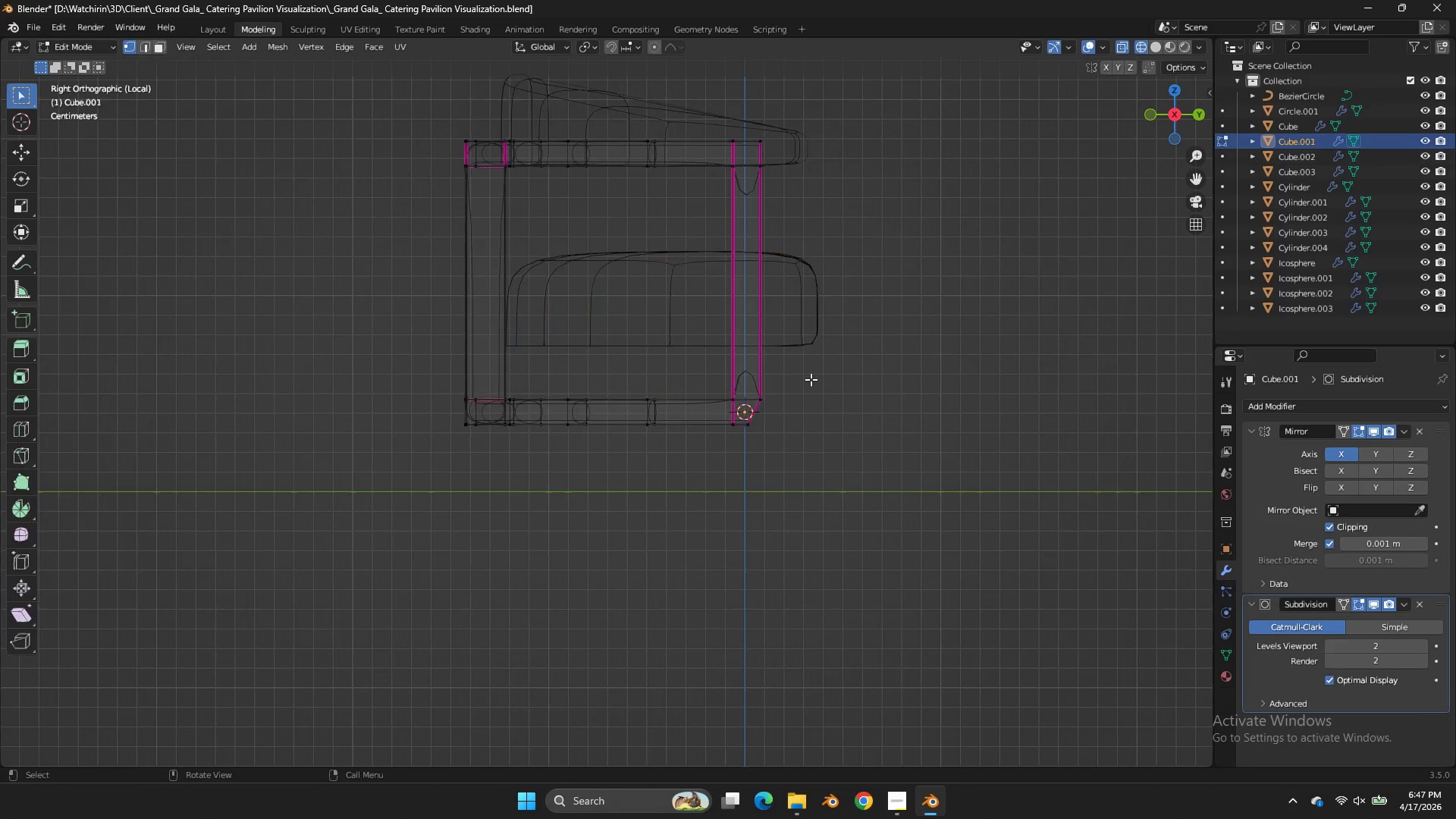 
key(Tab)
type(gzgy)
 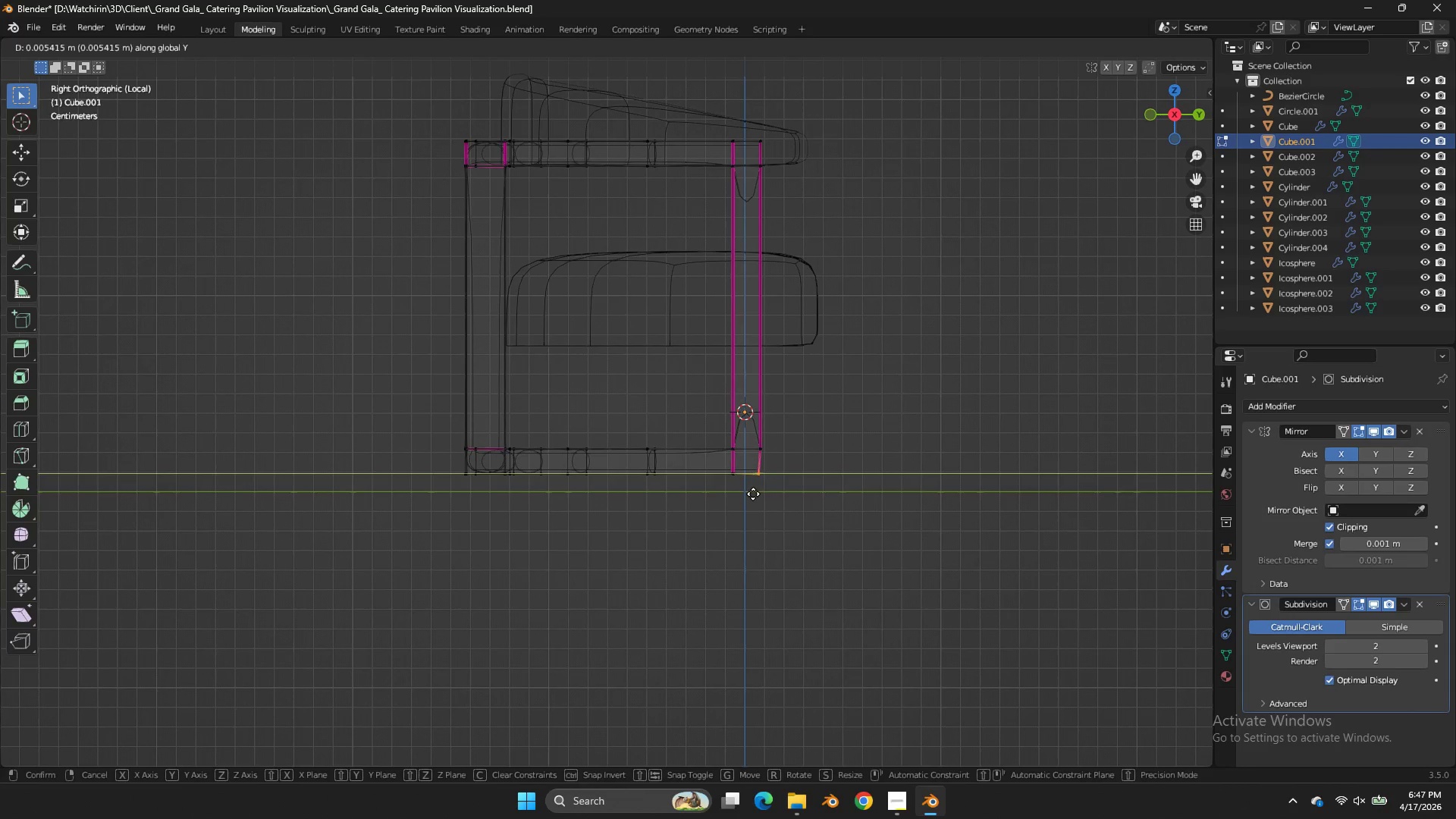 
left_click_drag(start_coordinate=[858, 366], to_coordinate=[155, 562])
 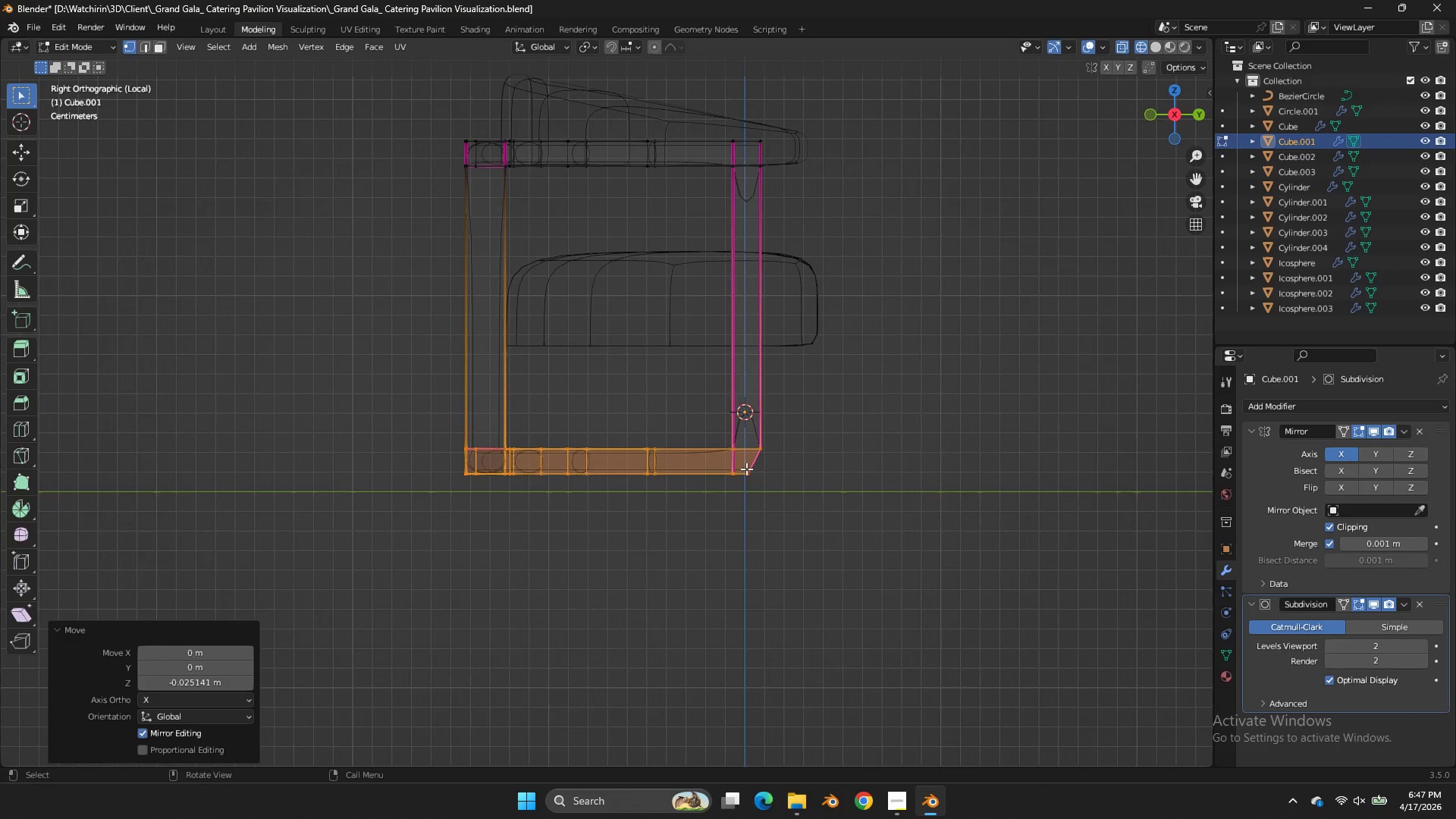 
left_click_drag(start_coordinate=[779, 460], to_coordinate=[742, 491])
 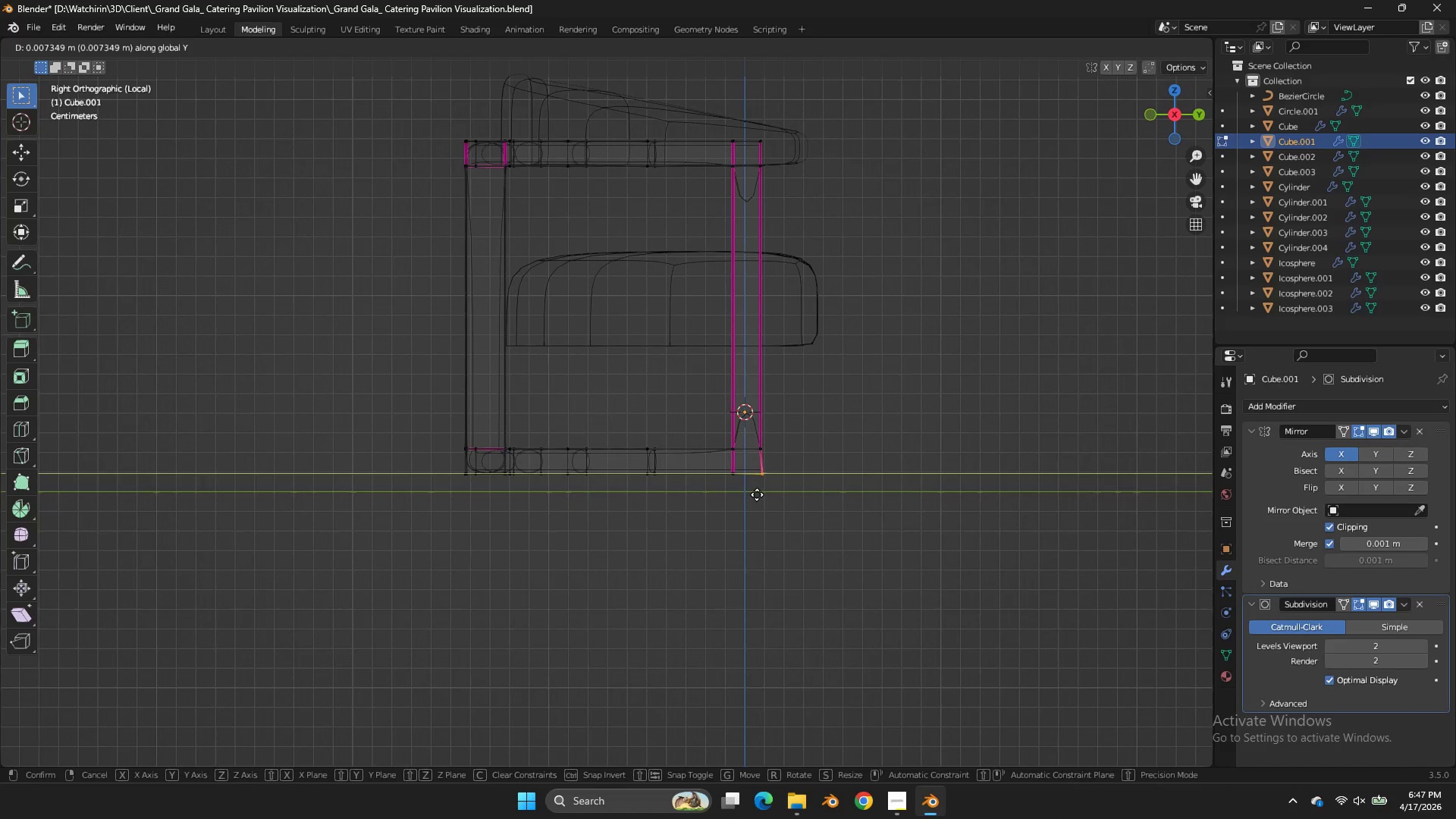 
left_click([755, 494])
 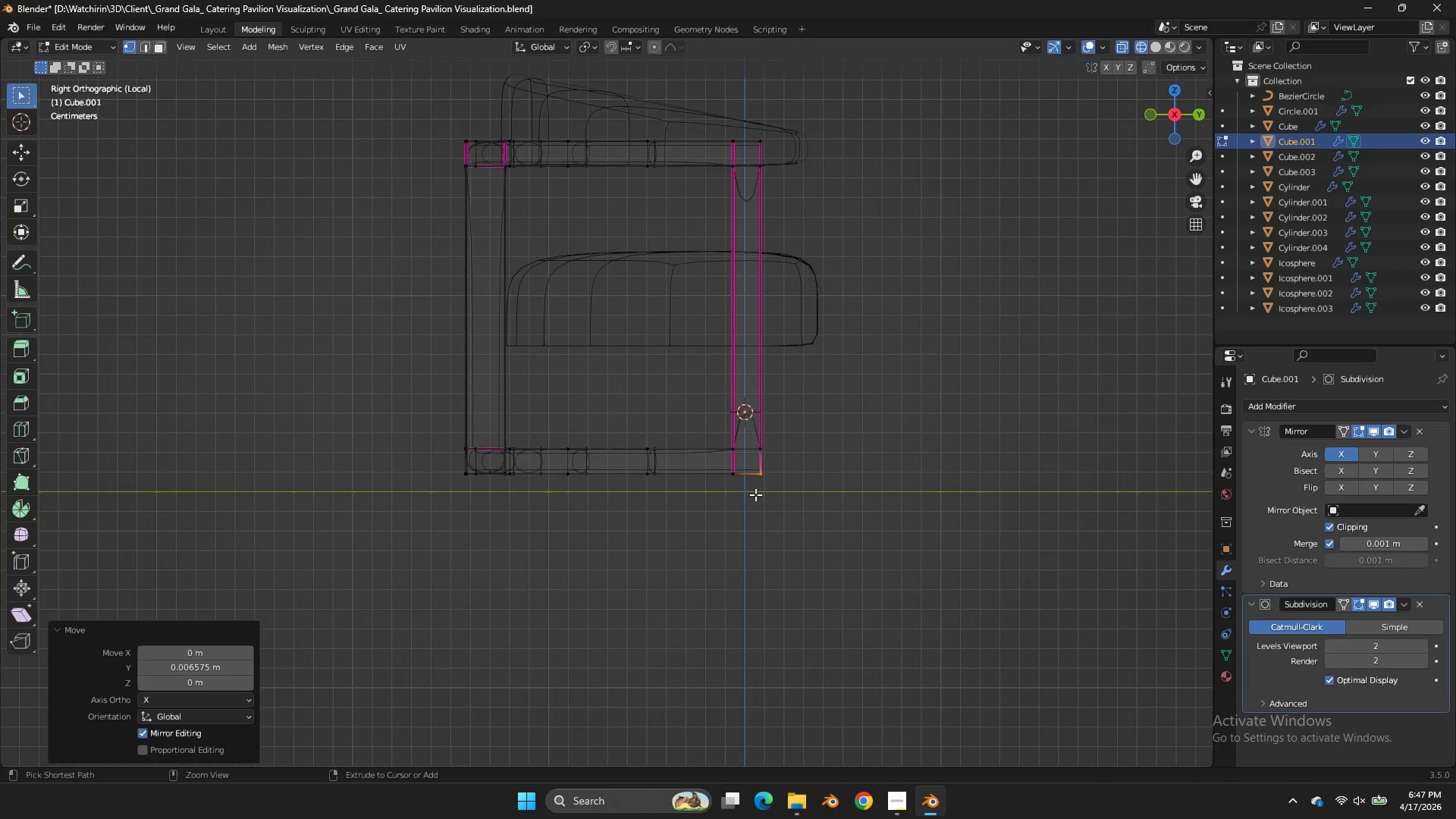 
key(Control+ControlLeft)
 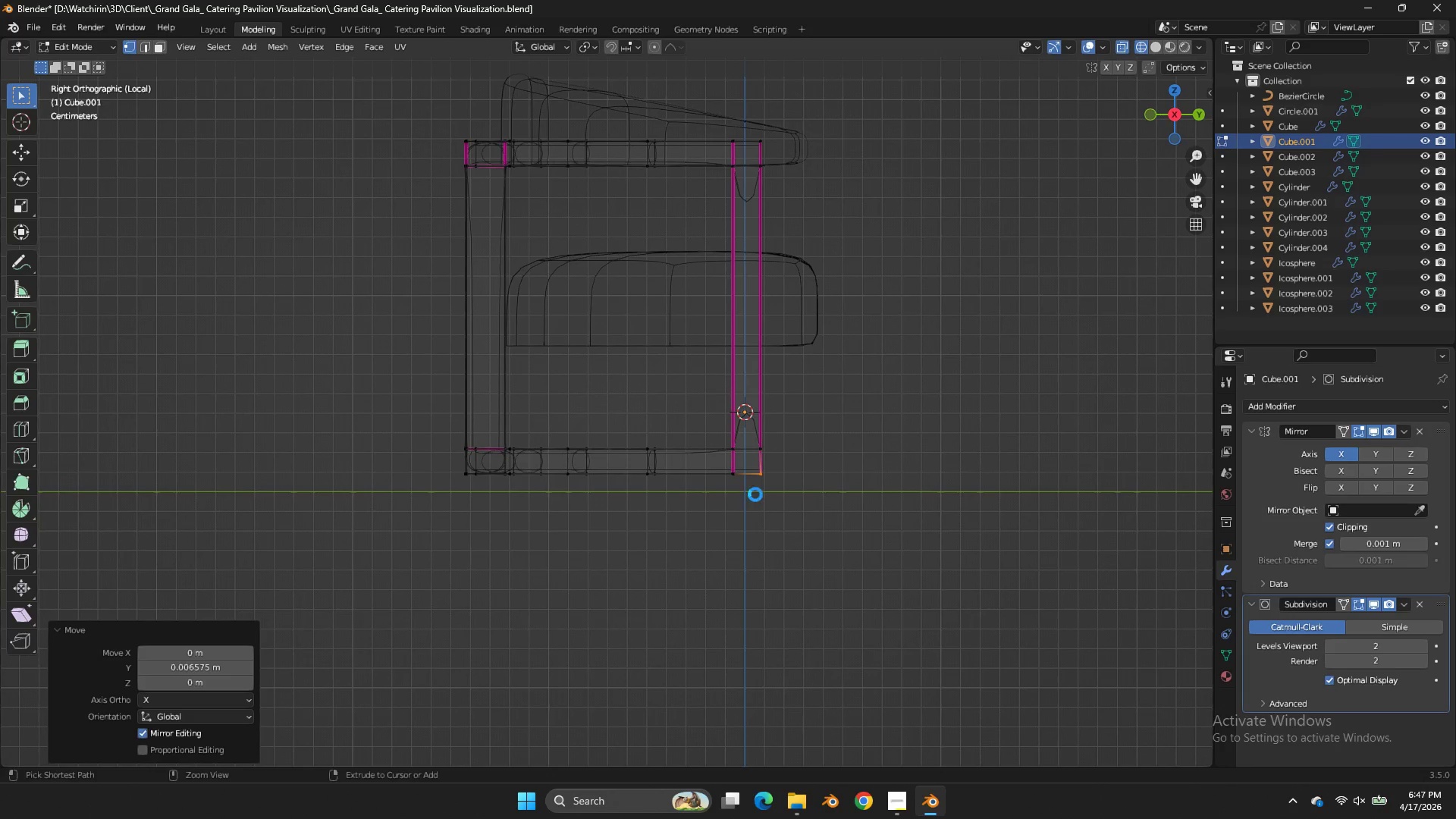 
key(Control+S)
 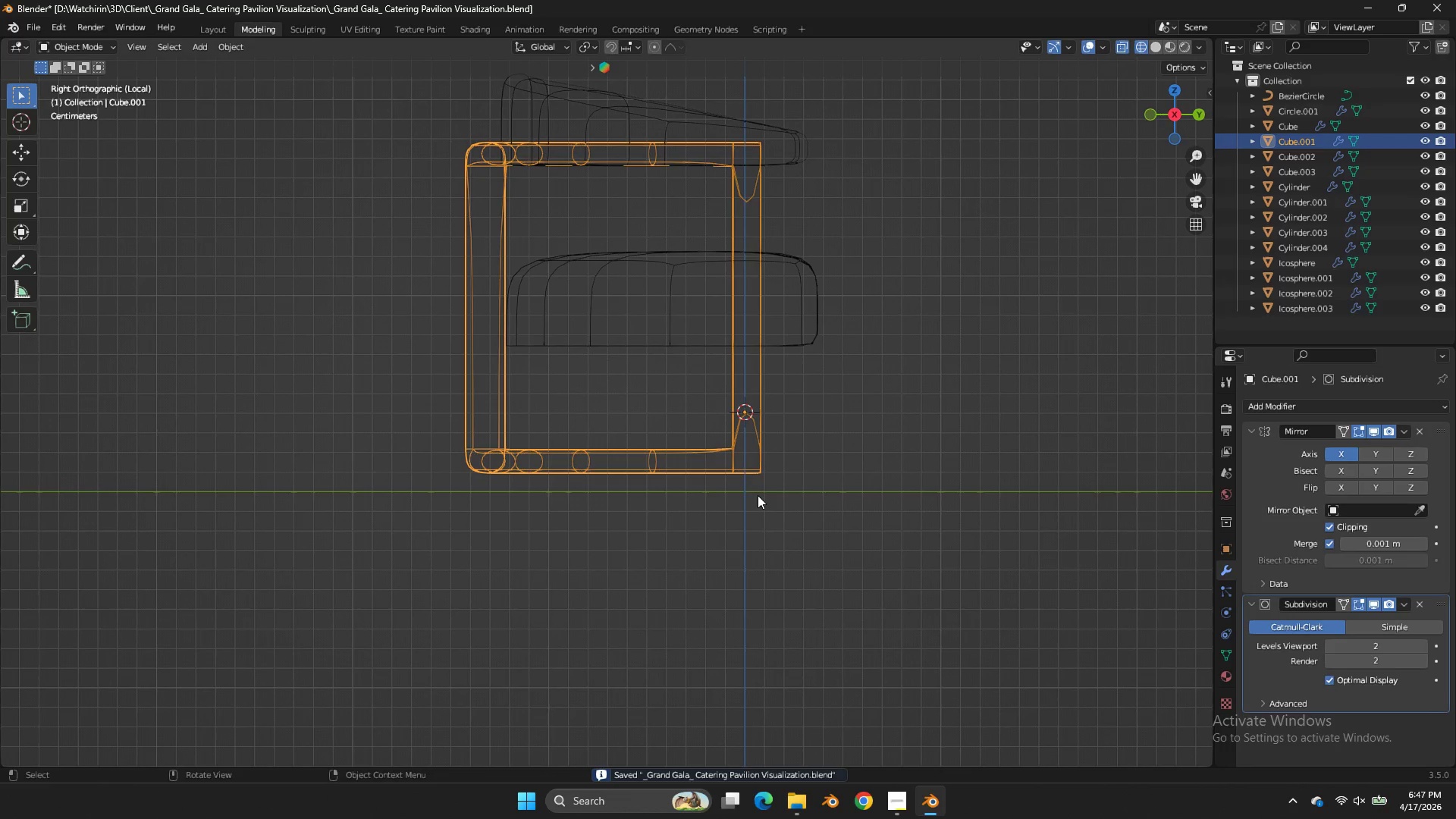 
key(Tab)
 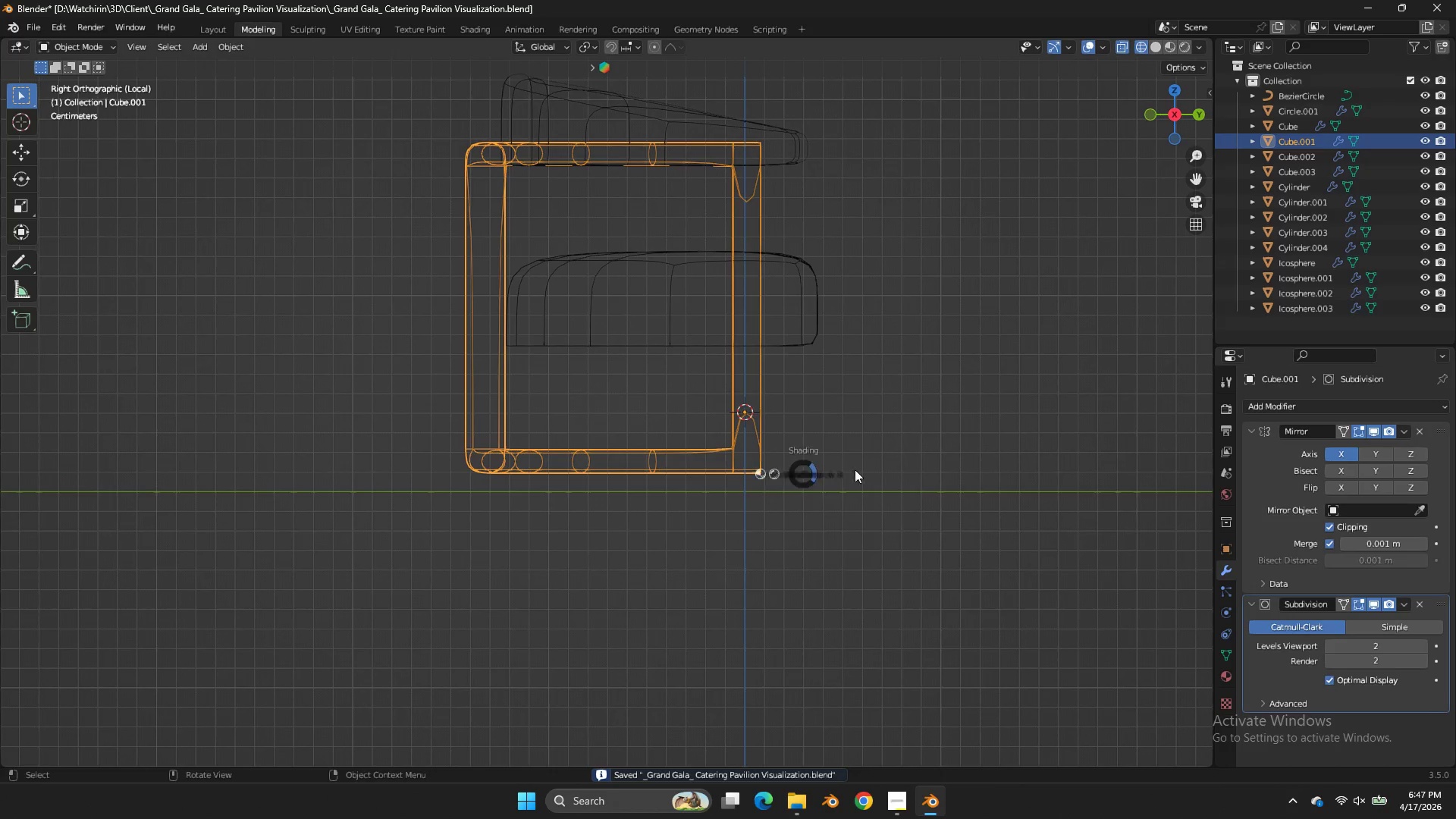 
key(Z)
 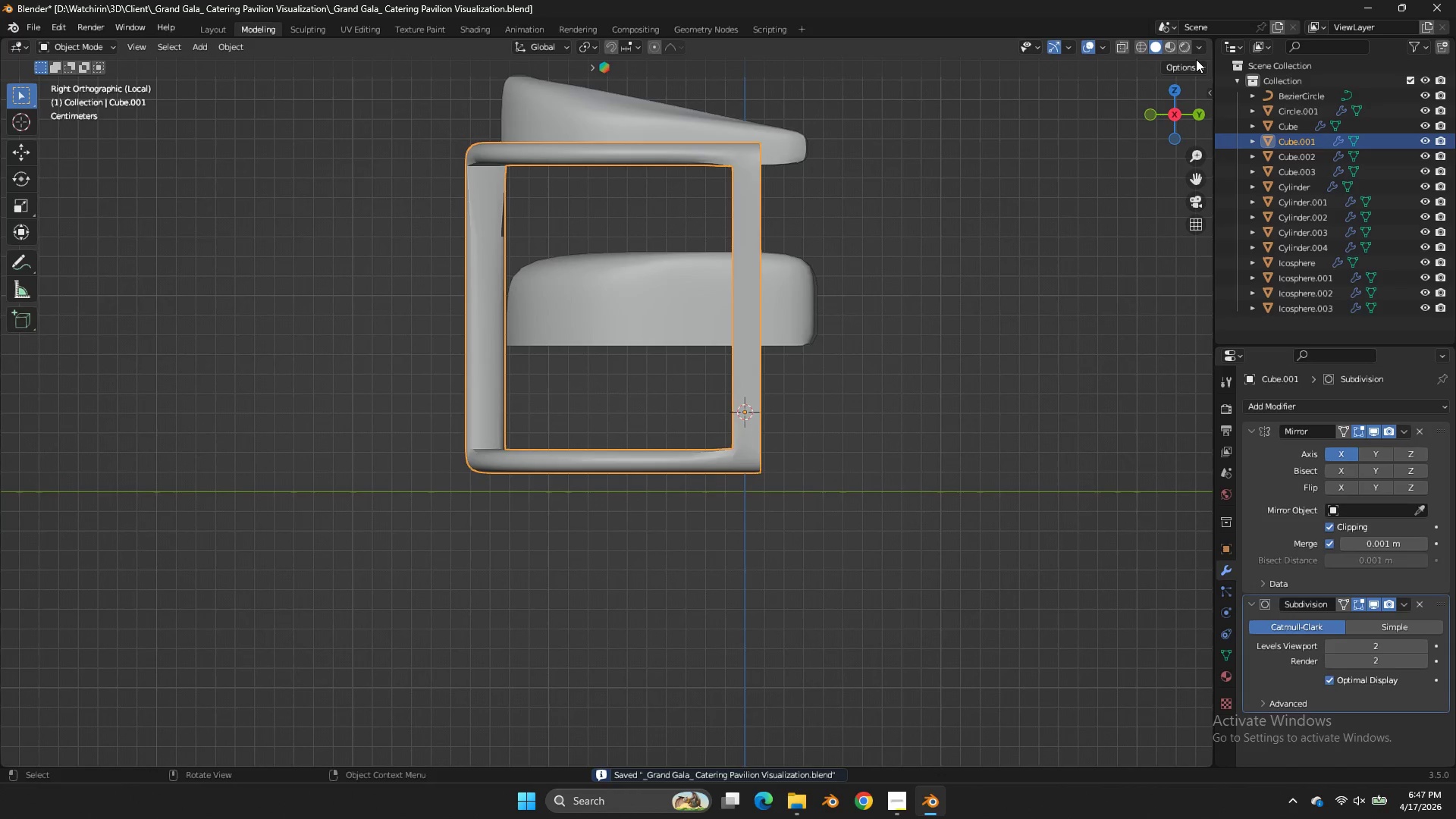 
left_click_drag(start_coordinate=[1169, 92], to_coordinate=[1009, 185])
 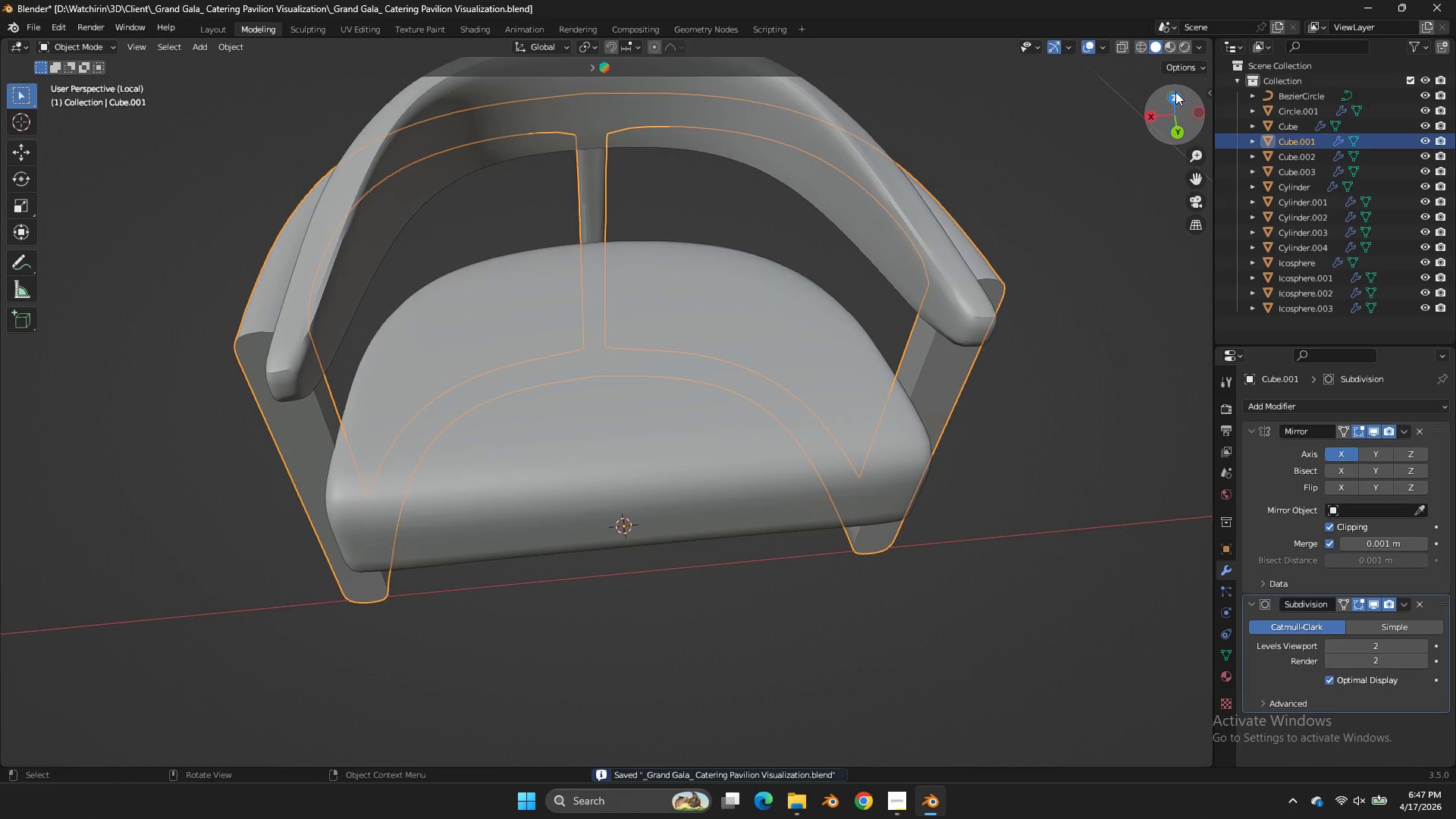 
left_click([1175, 92])
 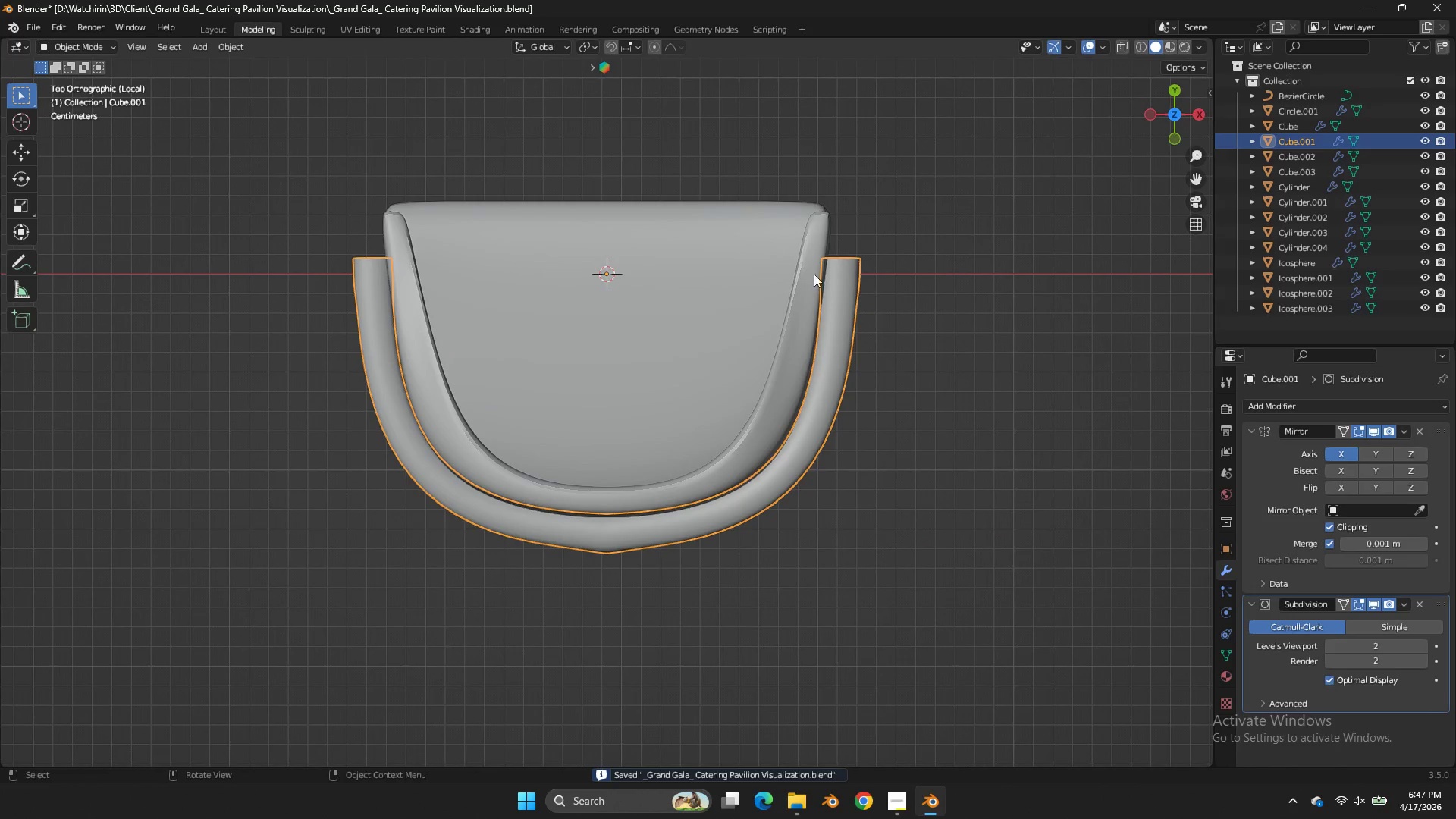 
key(Shift+ShiftLeft)
 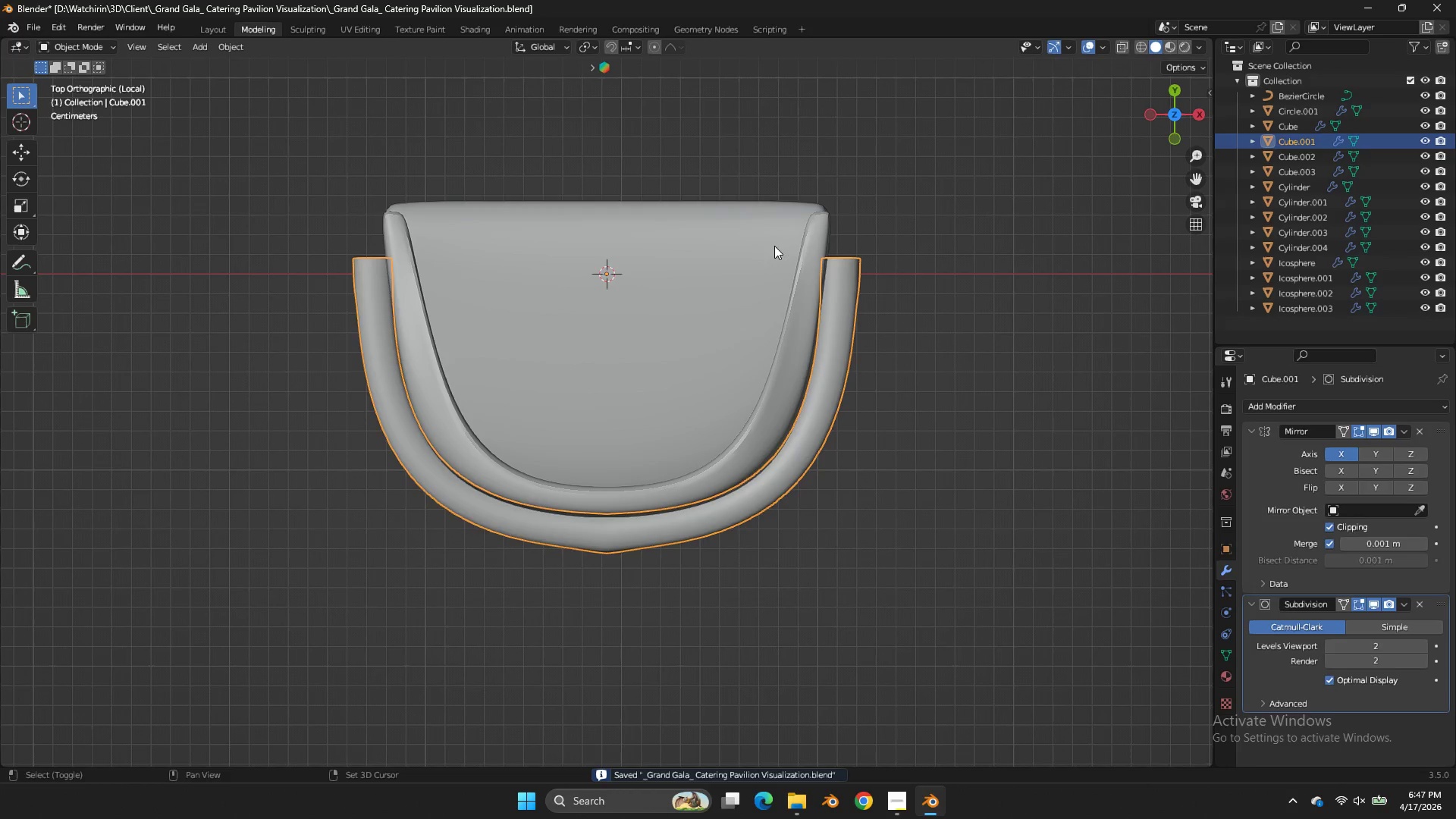 
left_click([774, 246])
 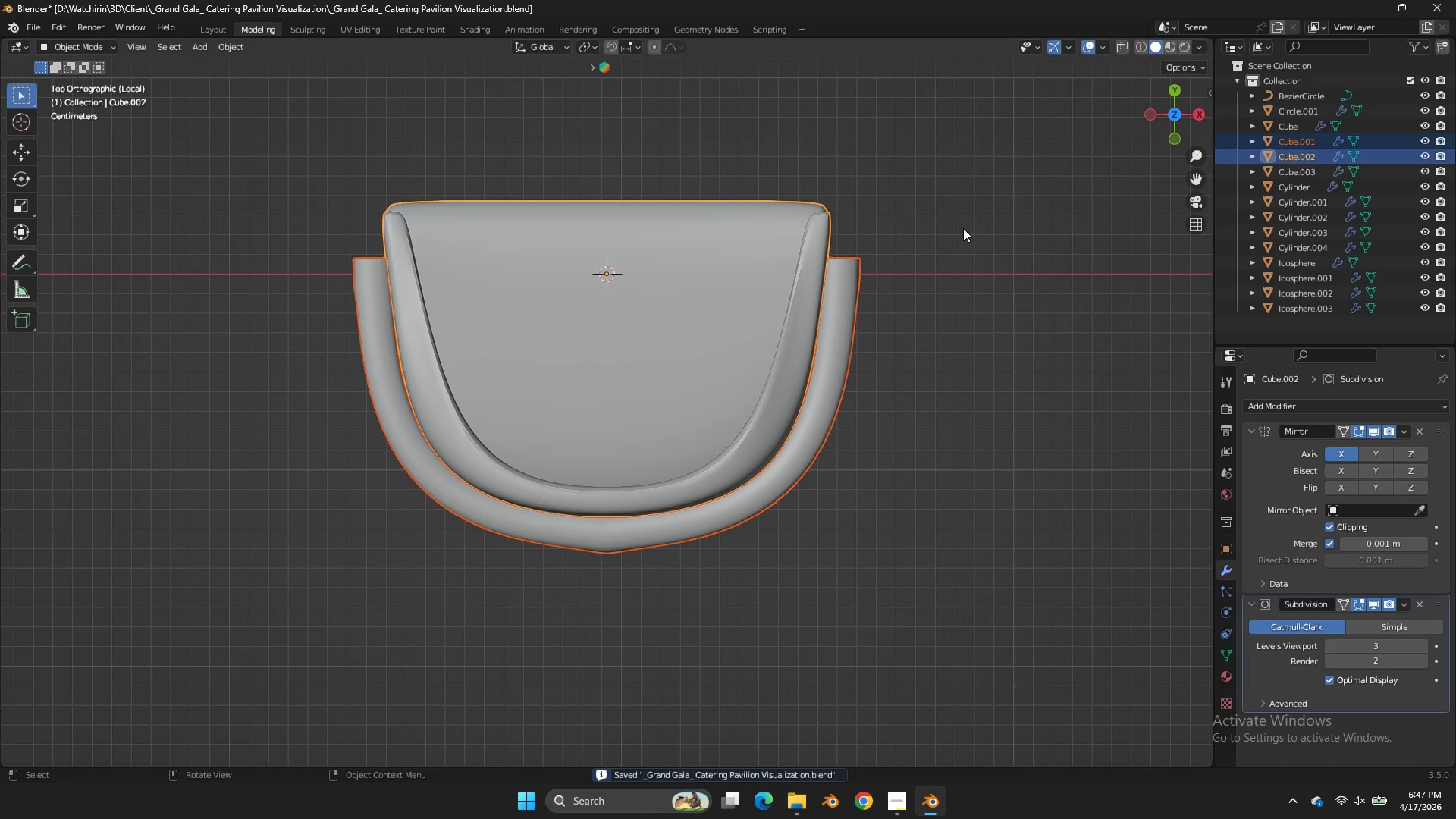 
type(sx)
 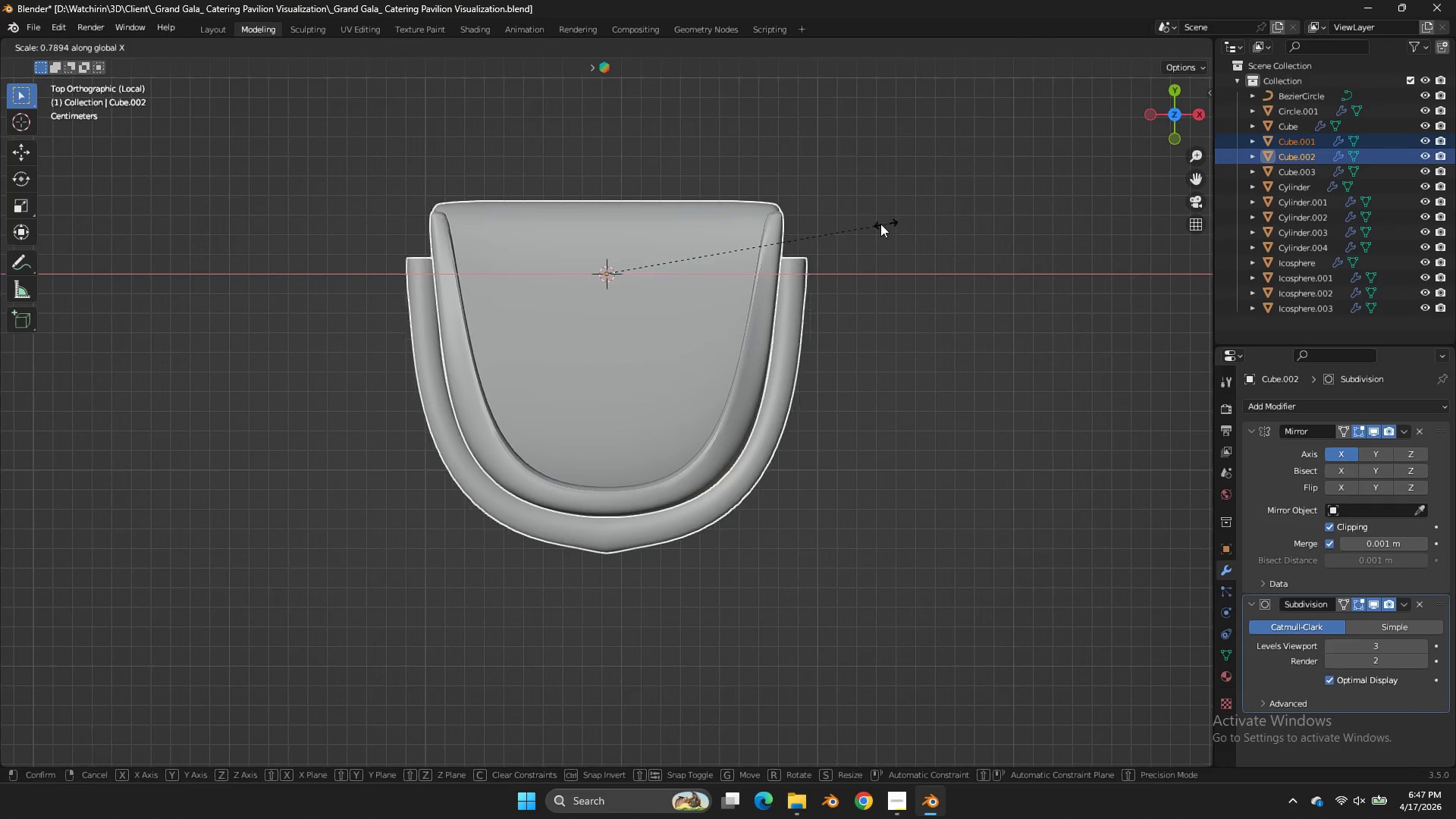 
left_click([880, 224])
 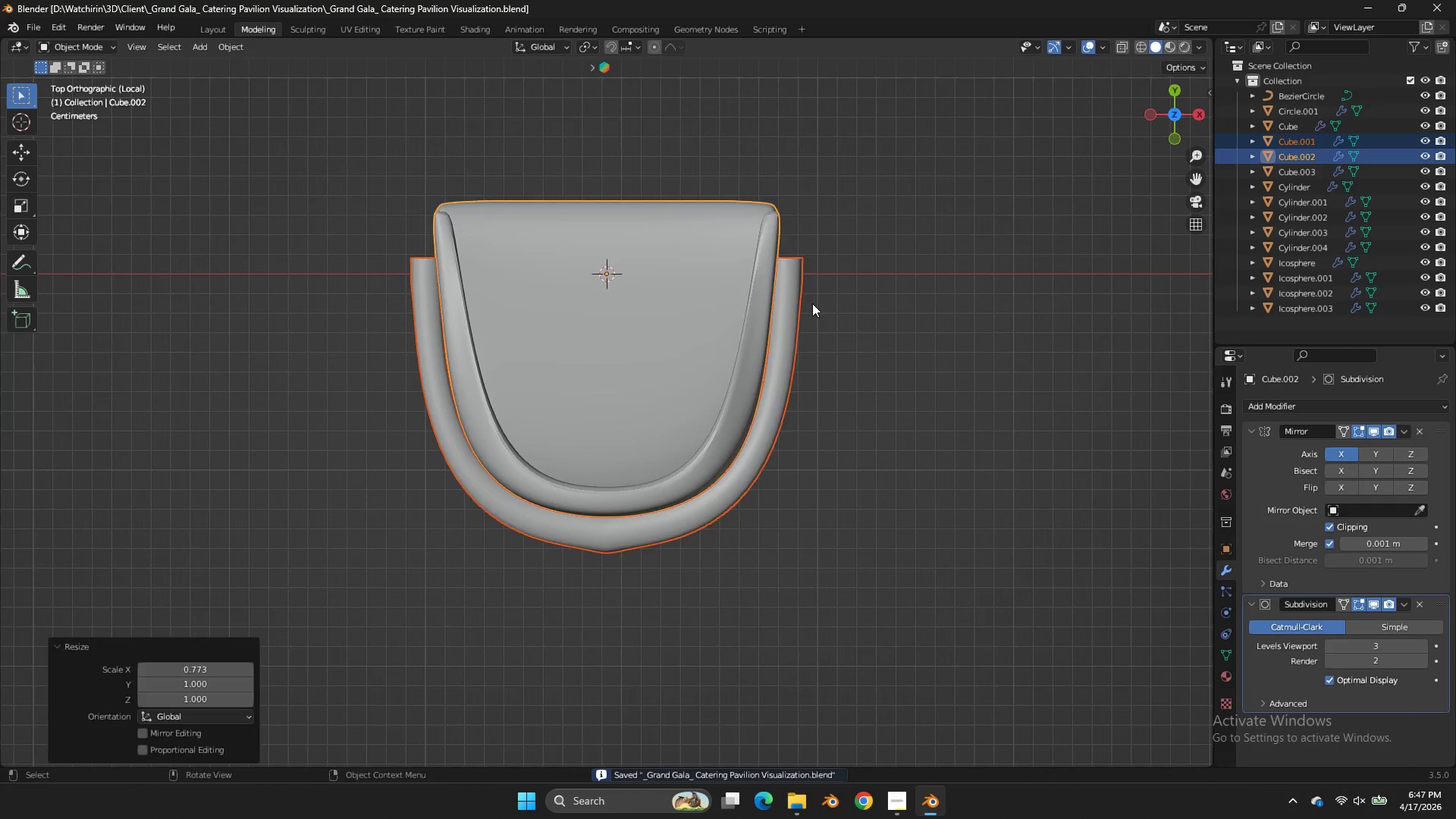 
double_click([880, 224])
 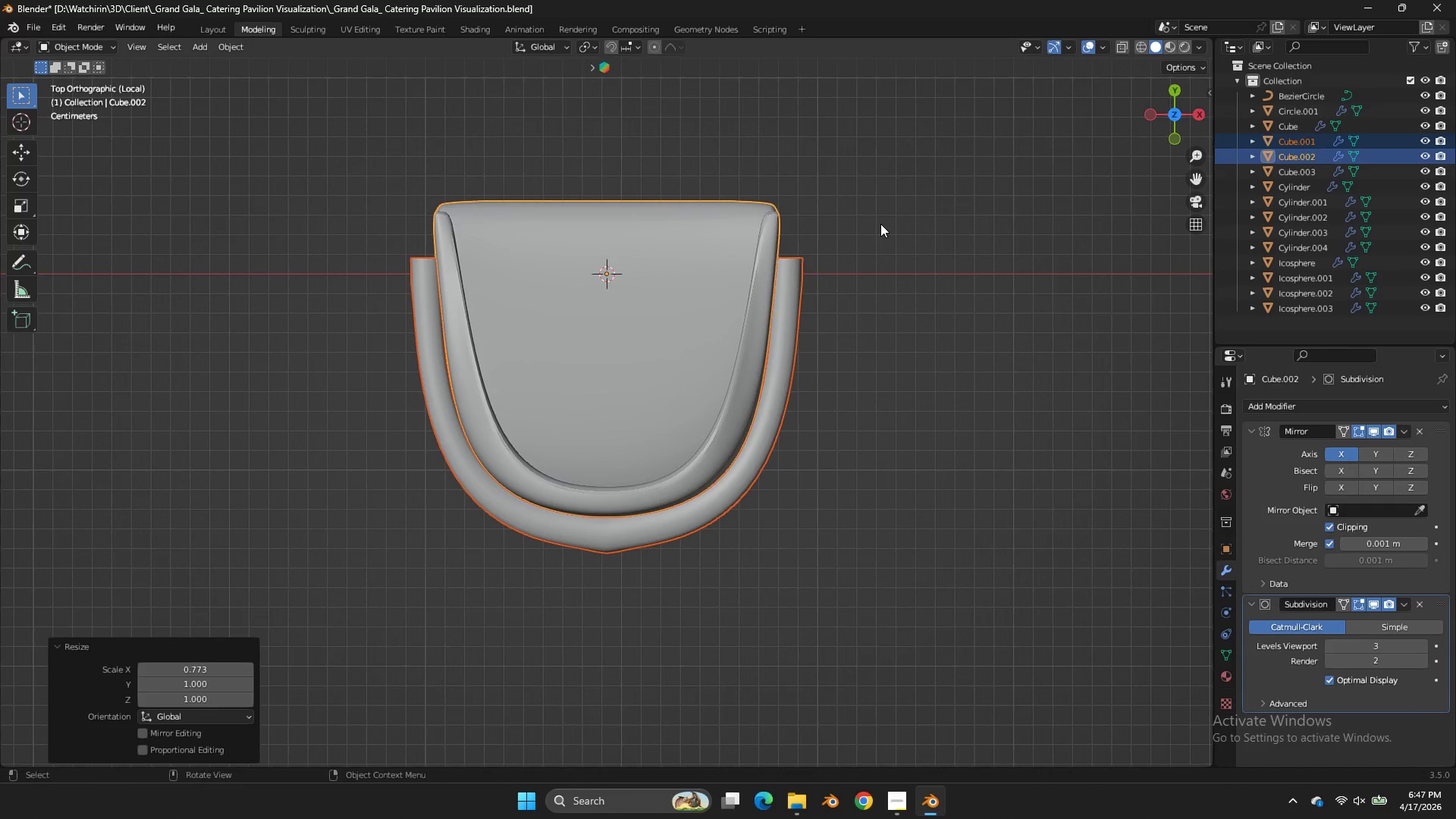 
key(Control+ControlLeft)
 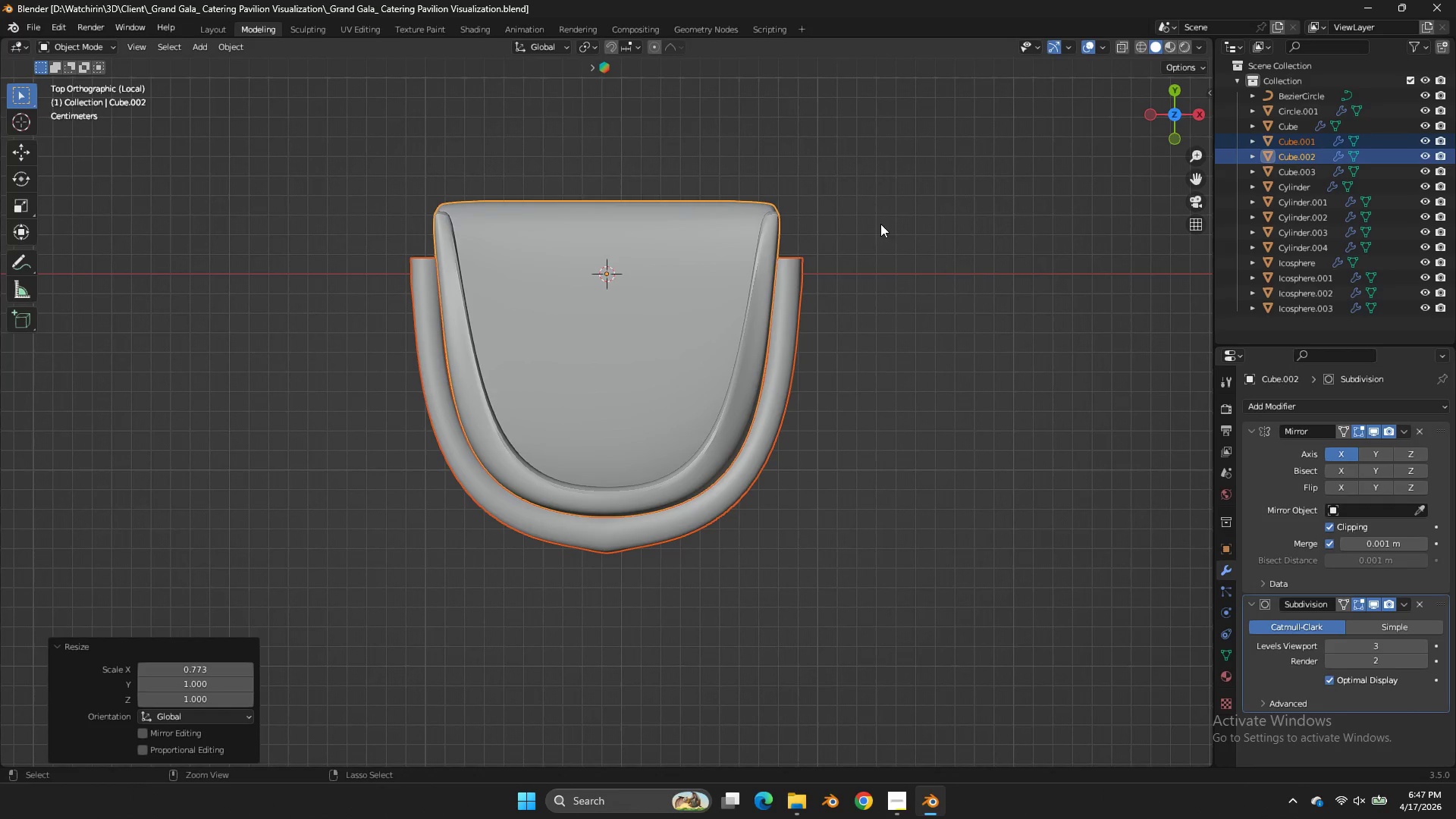 
key(Control+S)
 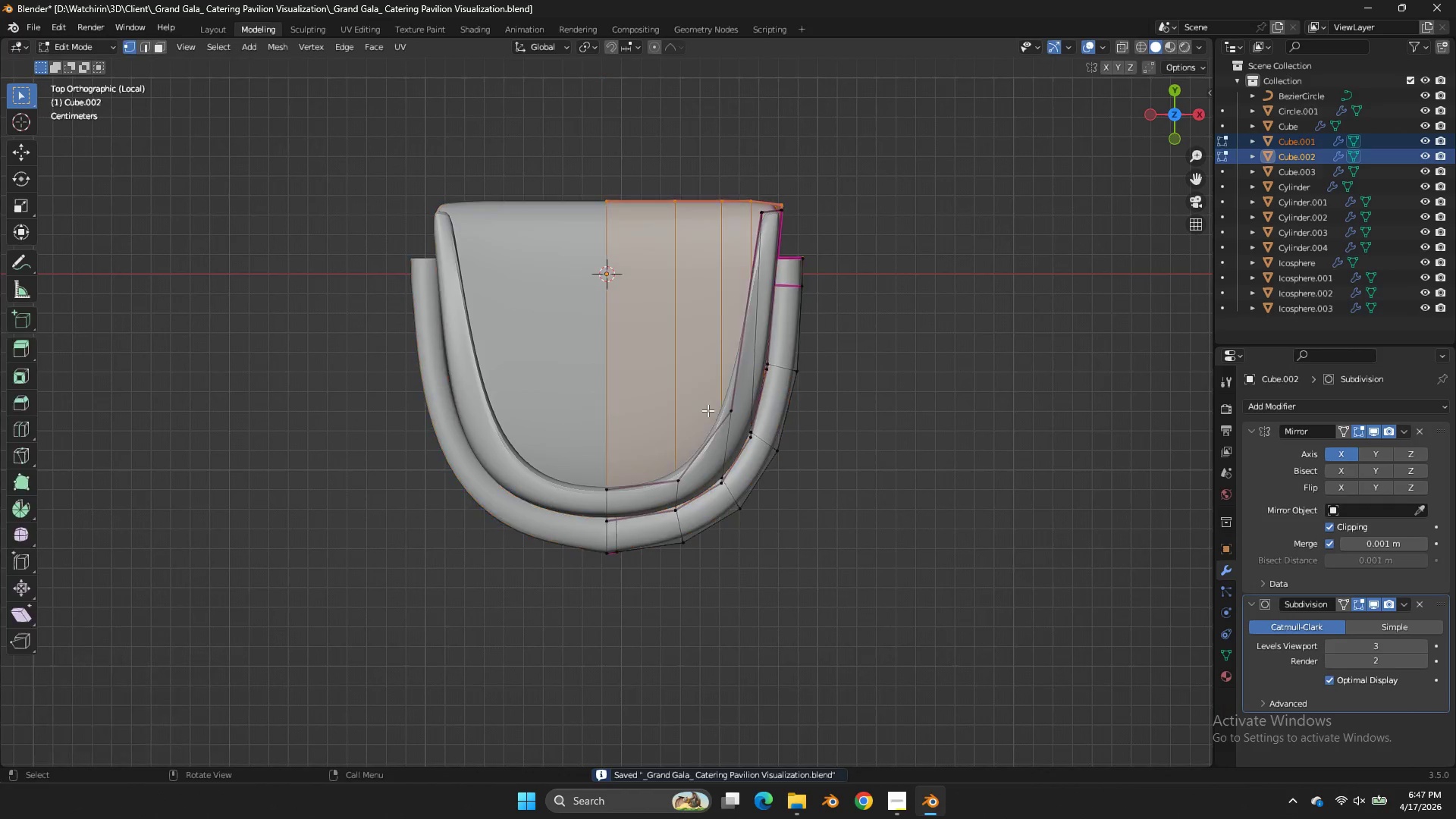 
key(Tab)
type(zx)
 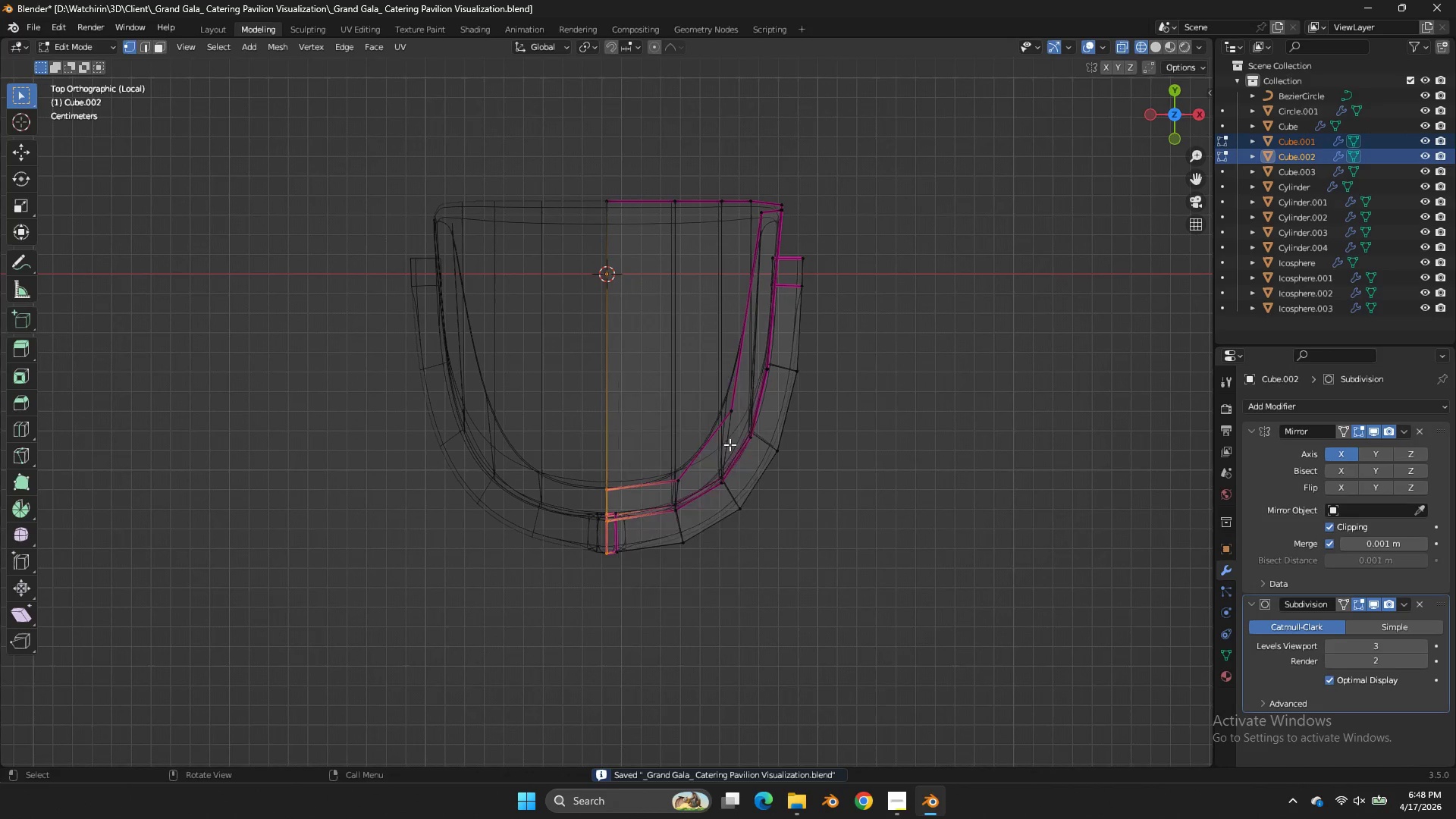 
left_click_drag(start_coordinate=[616, 455], to_coordinate=[536, 626])
 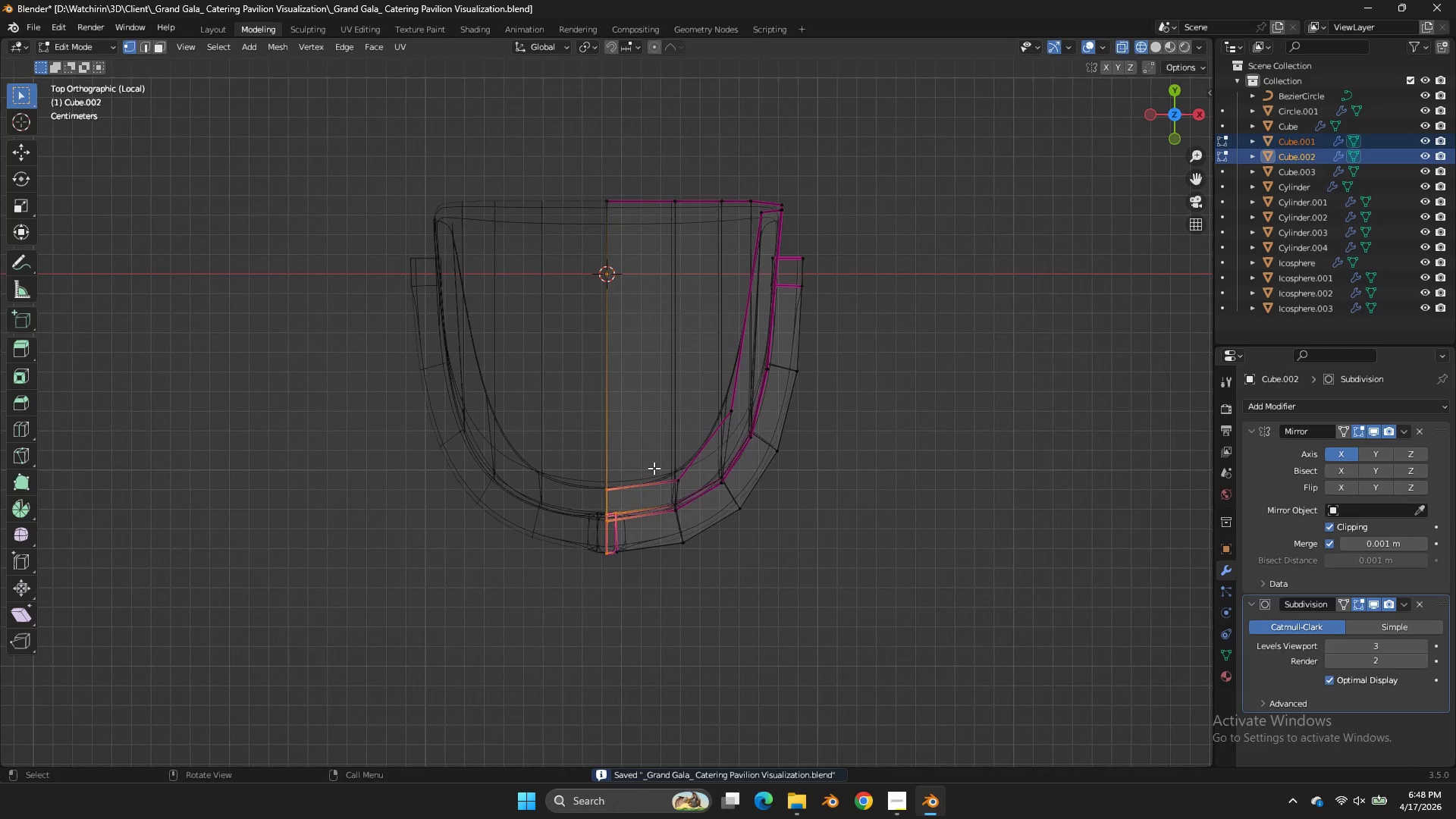 
hold_key(key=ControlLeft, duration=1.05)
left_click_drag(start_coordinate=[654, 468], to_coordinate=[612, 586])
 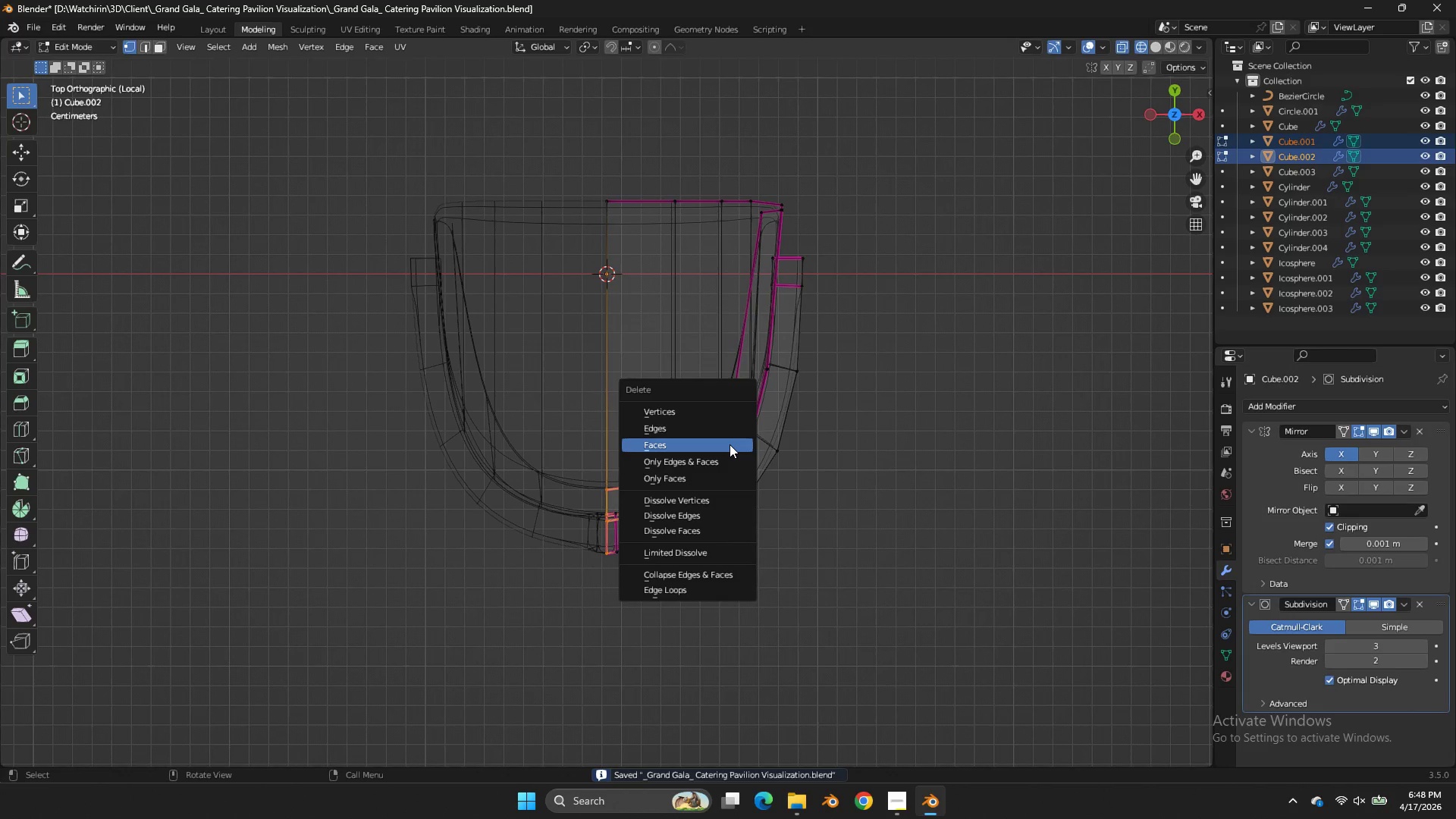 
left_click([730, 444])
 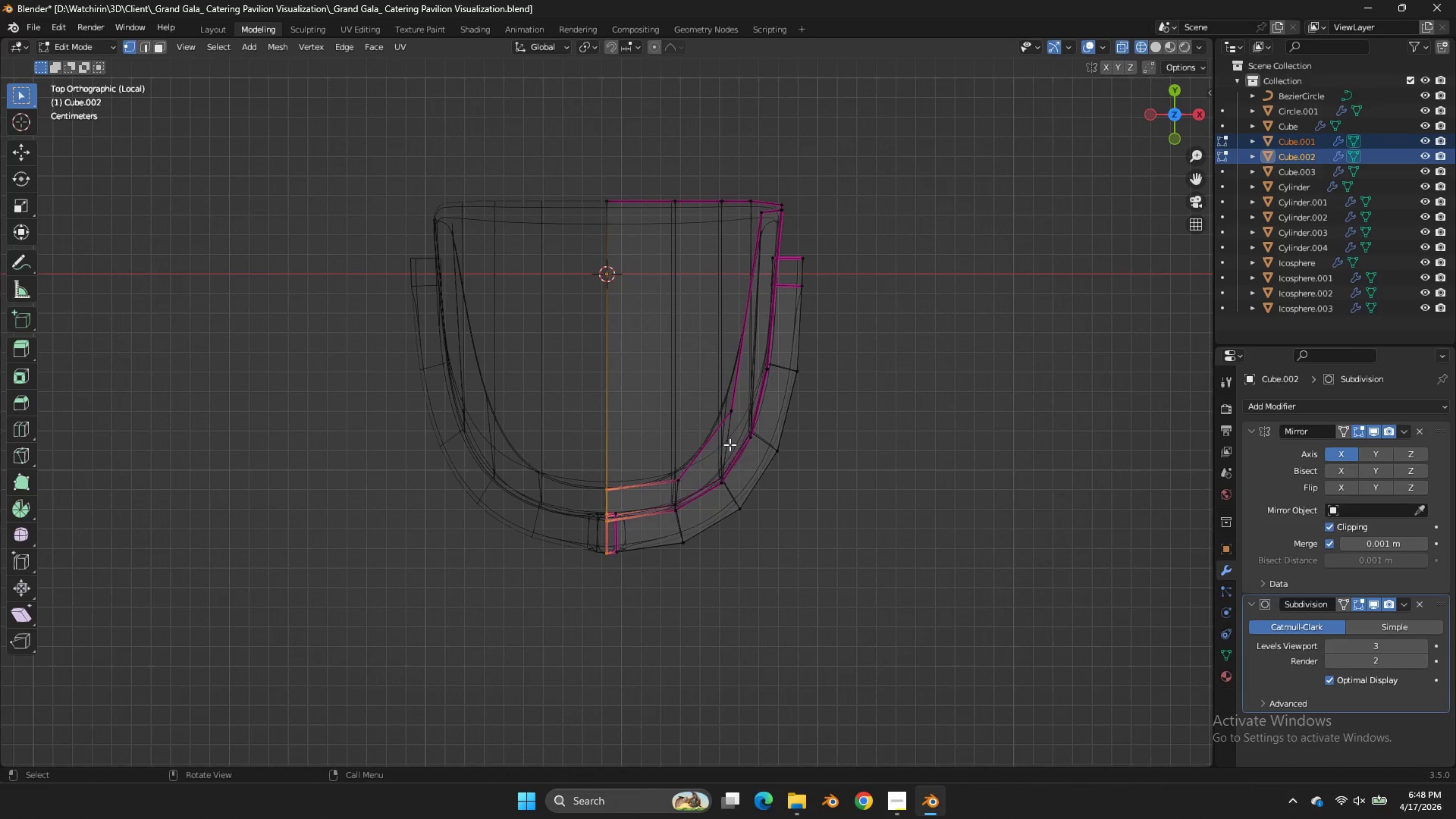 
key(Z)
 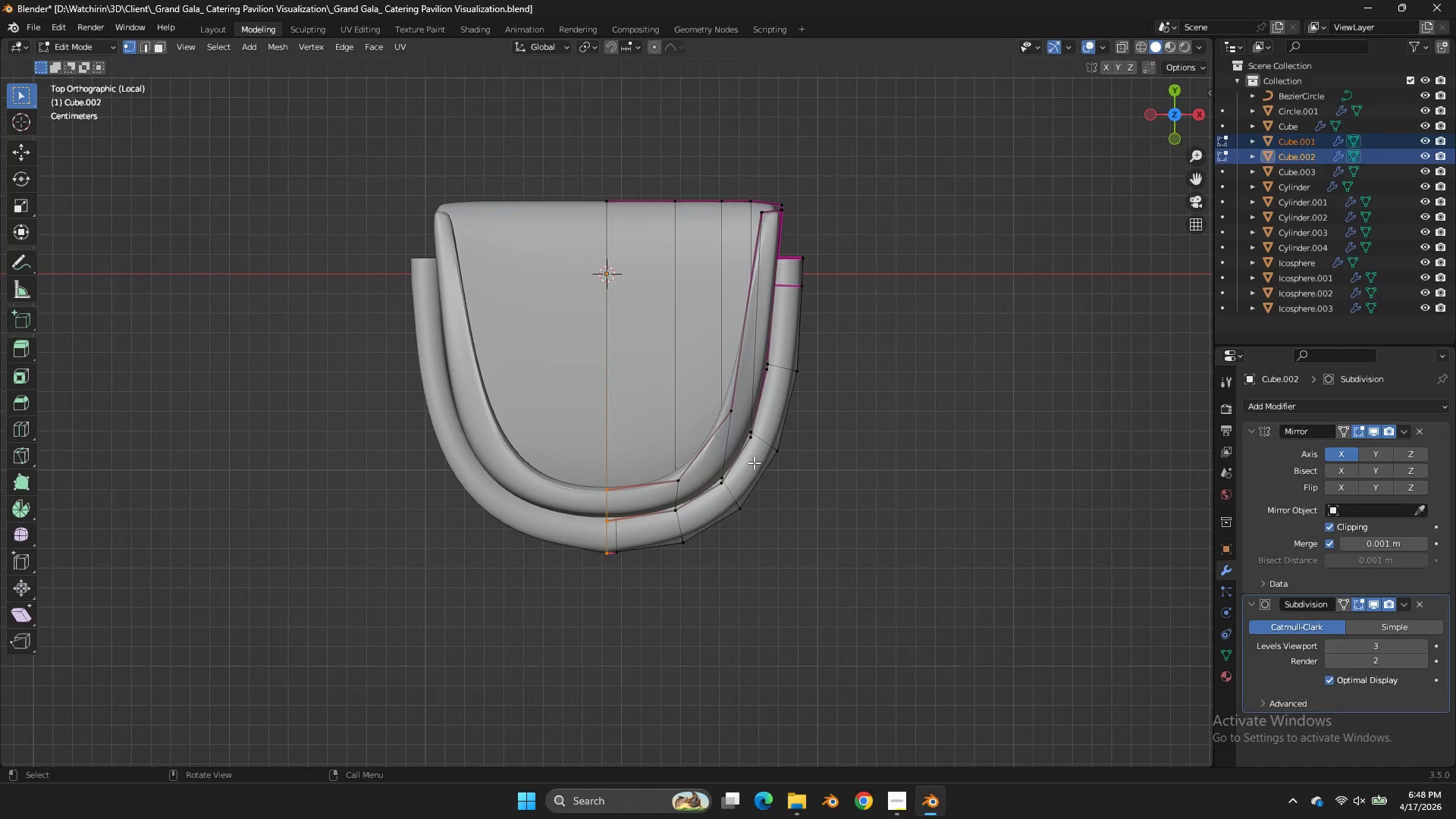 
type(zgx)
 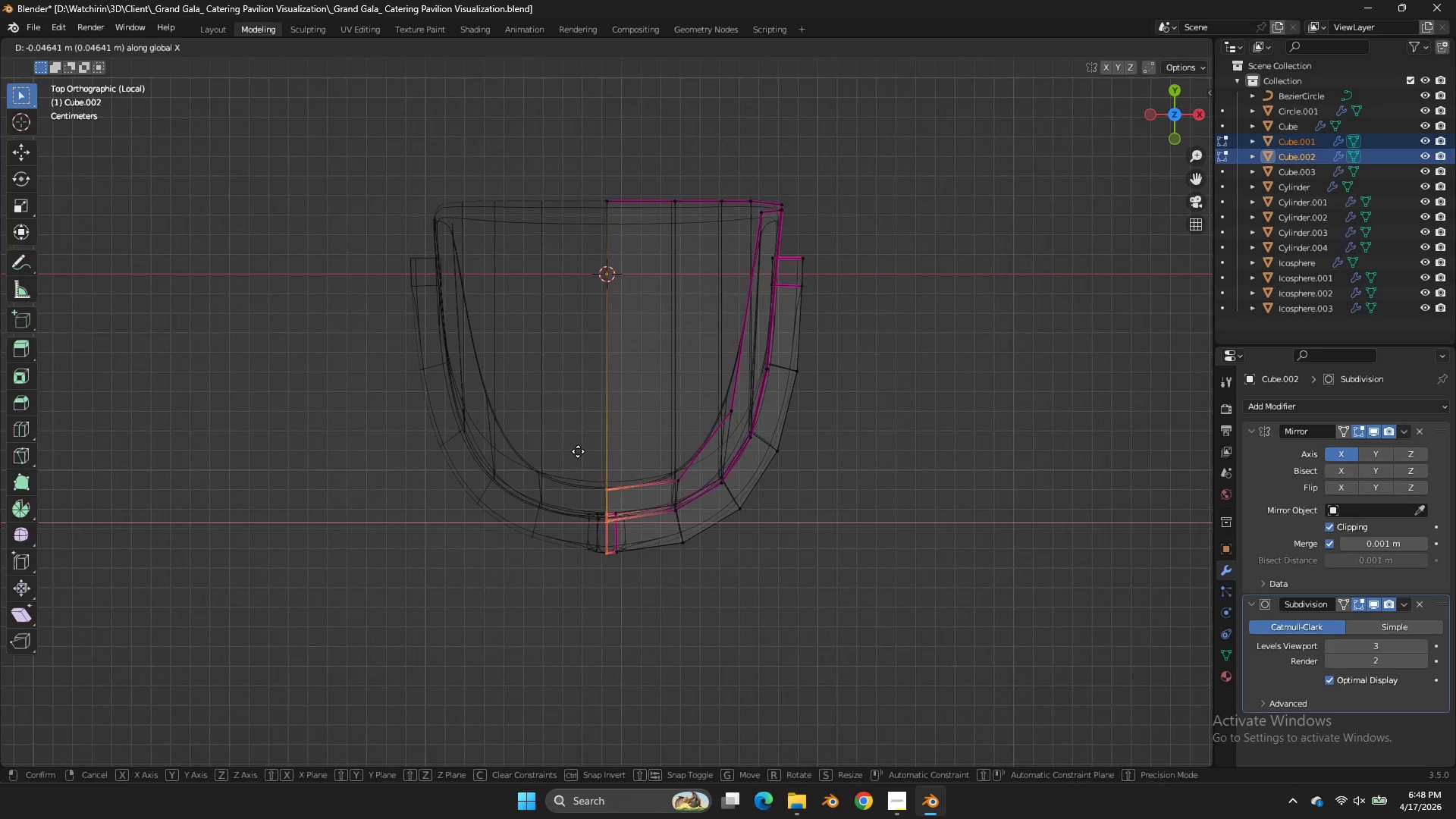 
left_click([578, 451])
 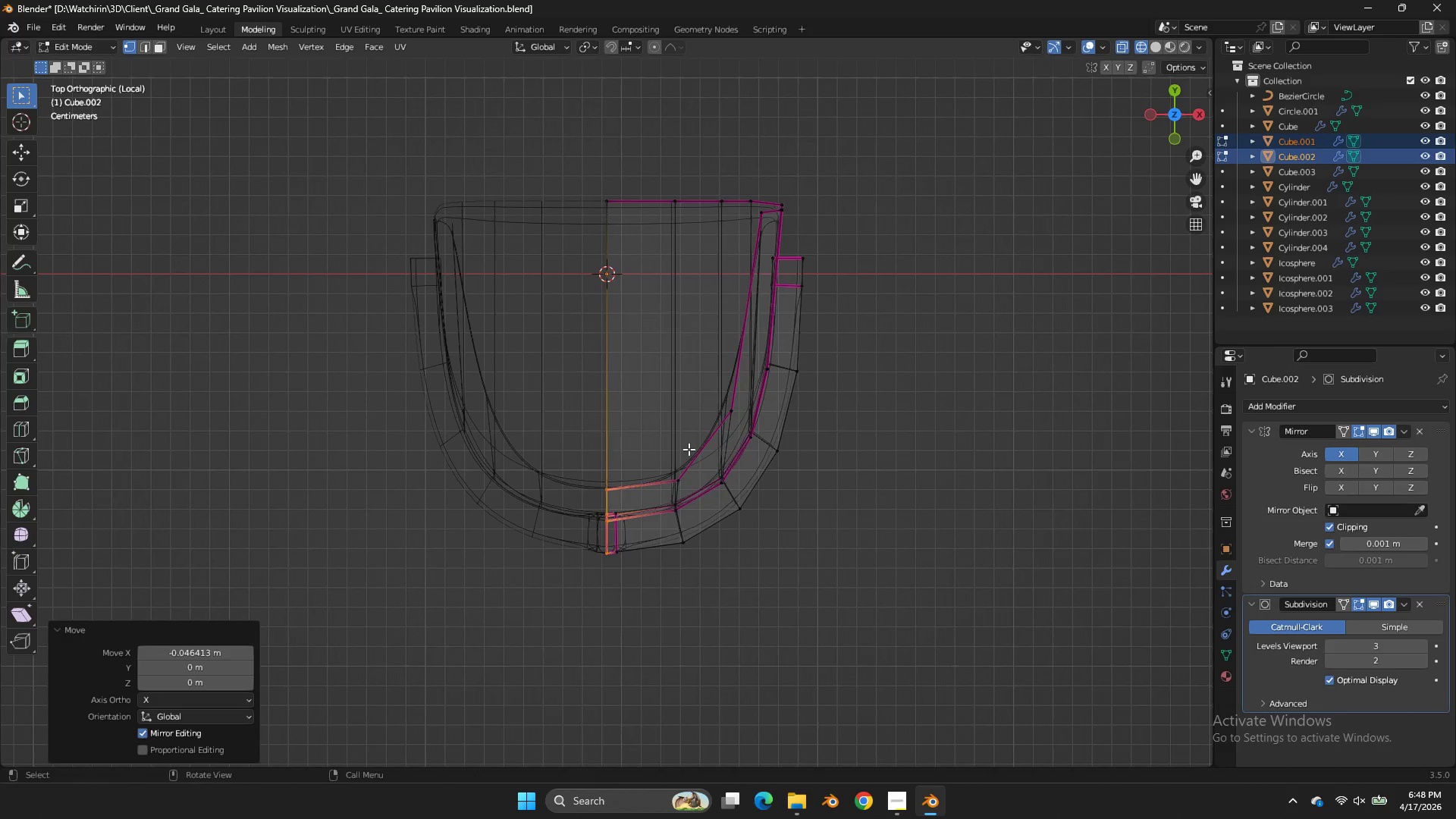 
key(Z)
 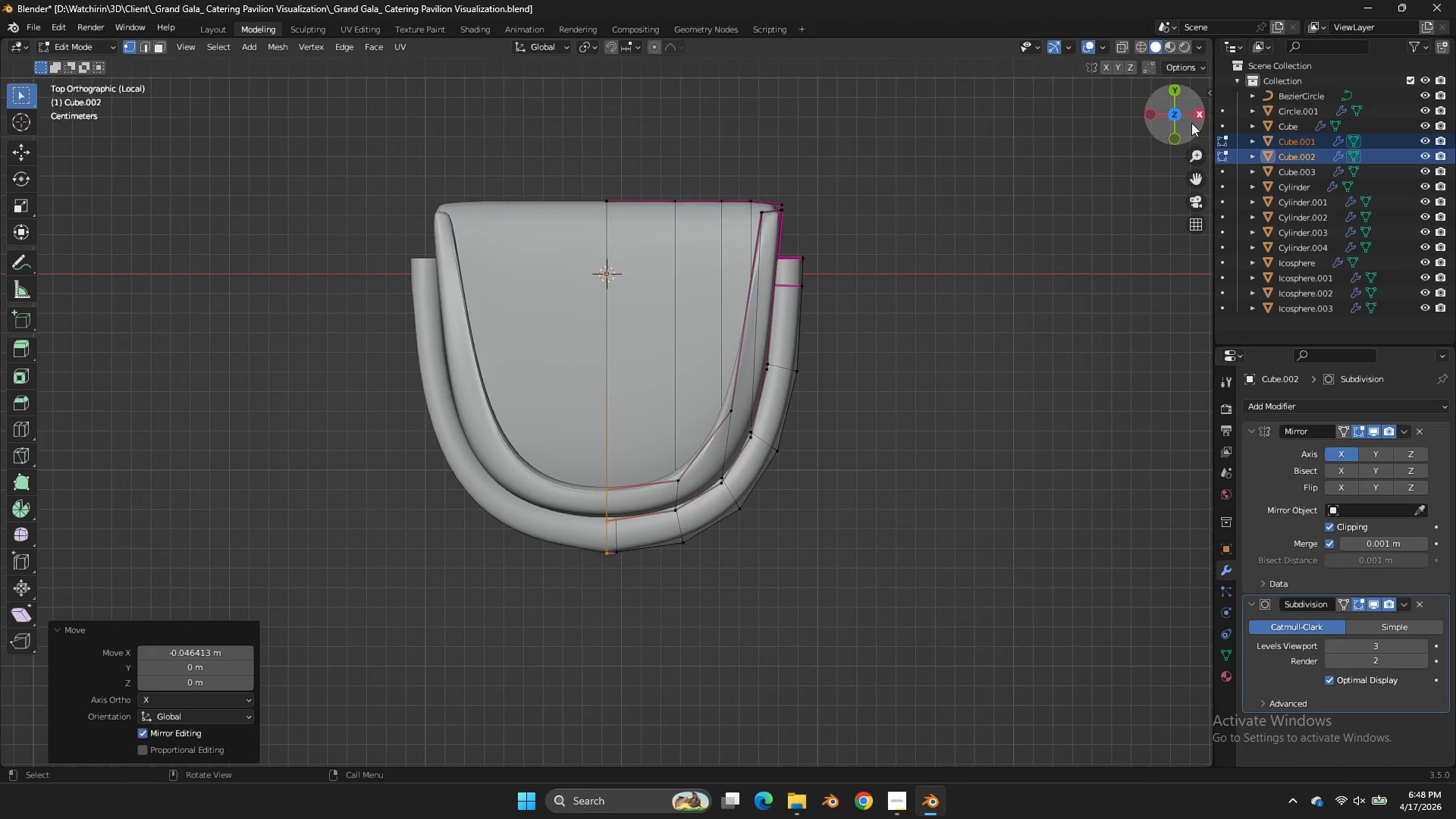 
left_click_drag(start_coordinate=[1188, 121], to_coordinate=[1196, 744])
 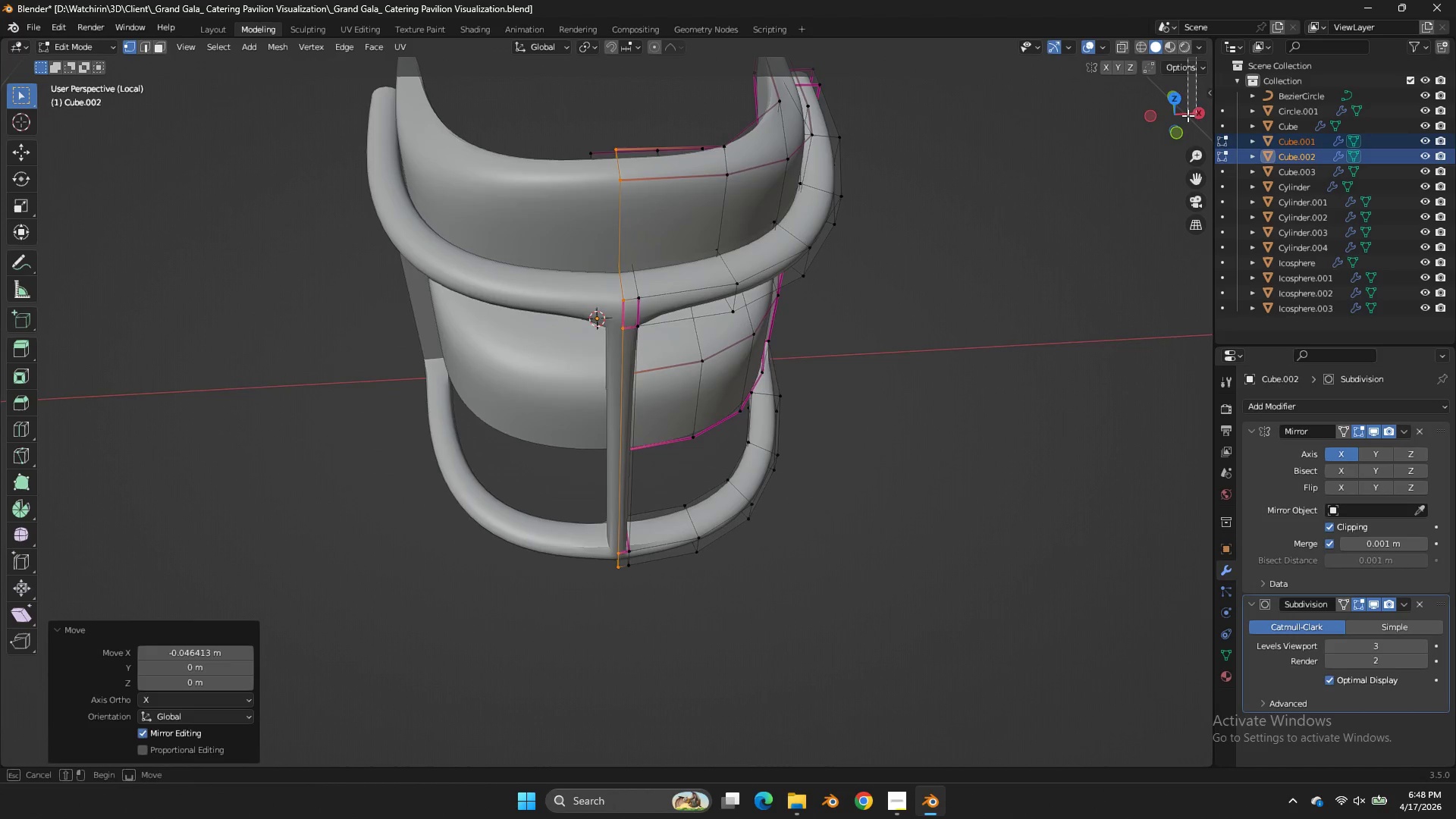 
left_click_drag(start_coordinate=[1196, 744], to_coordinate=[1193, 111])
 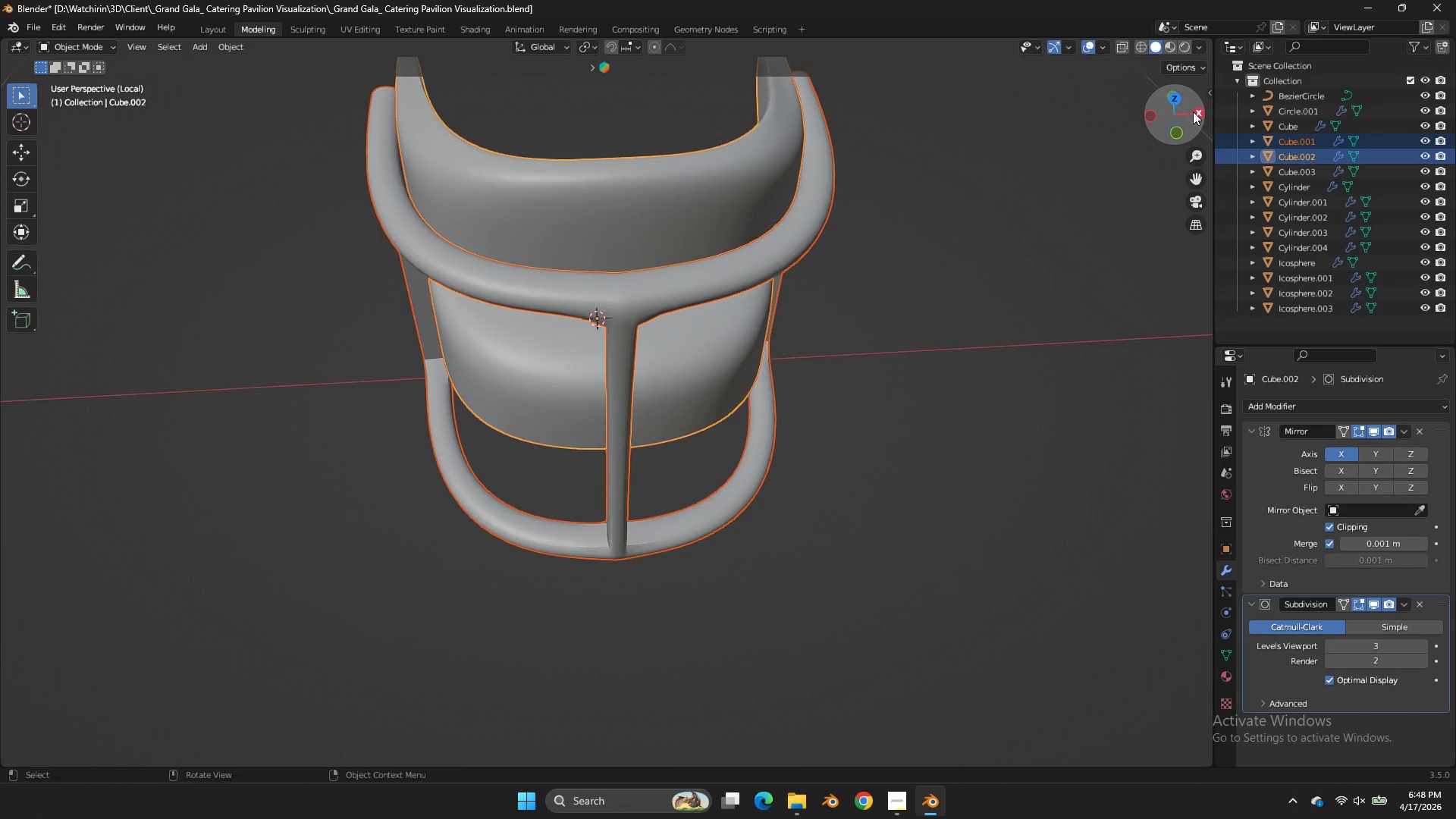 
key(Tab)
 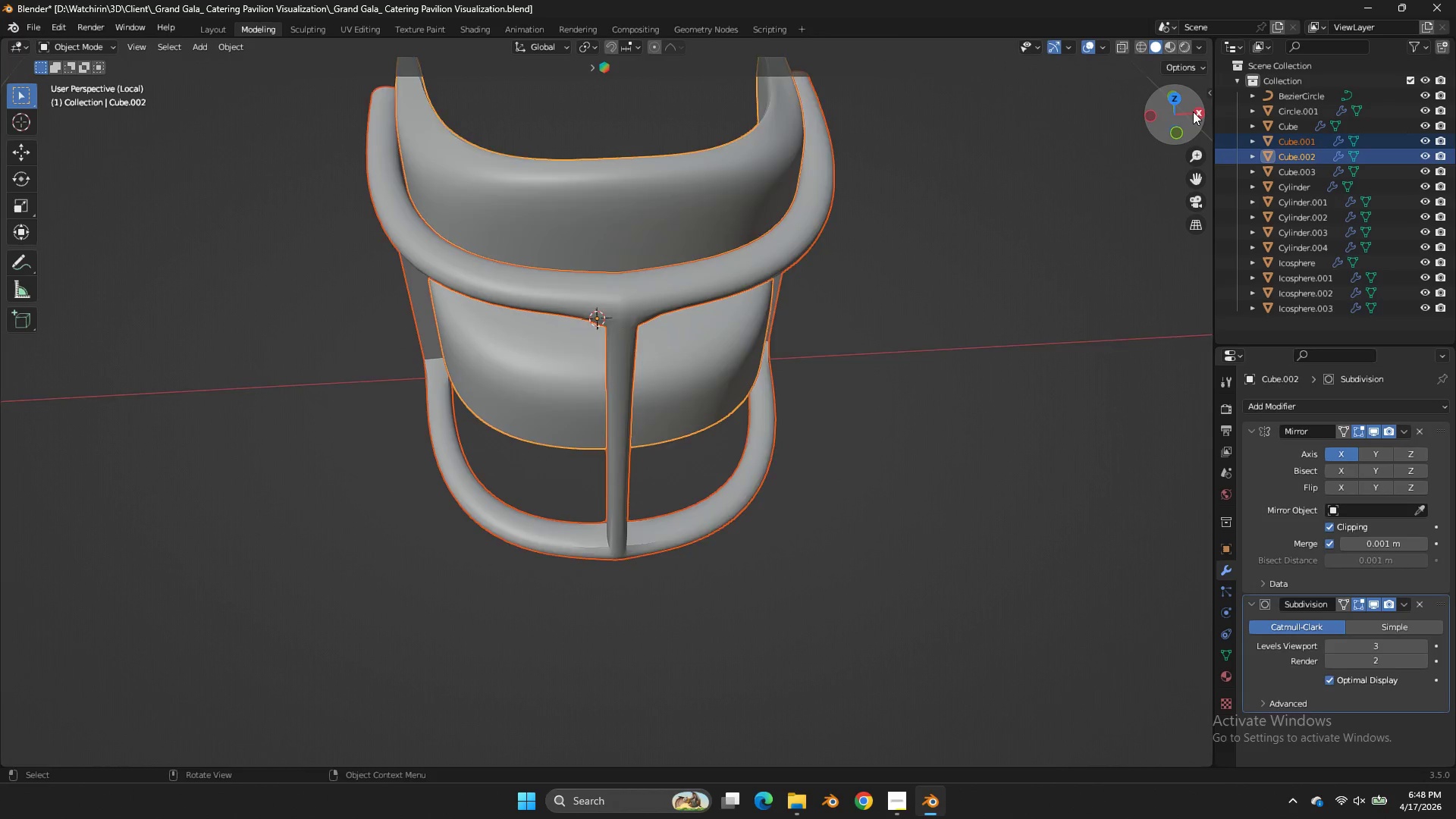 
key(Tab)
 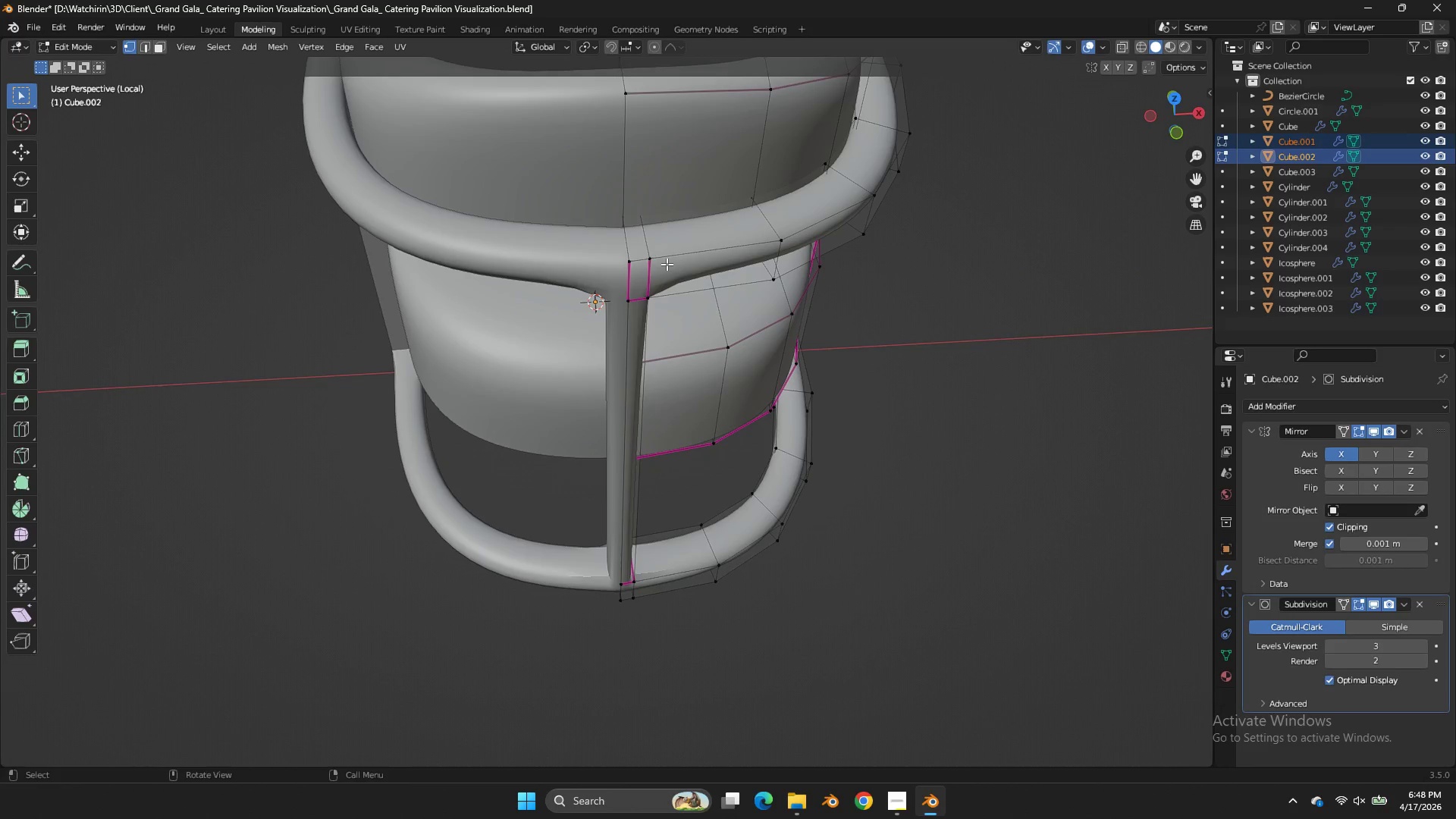 
scroll: coordinate [1193, 111], scroll_direction: up, amount: 1.0
 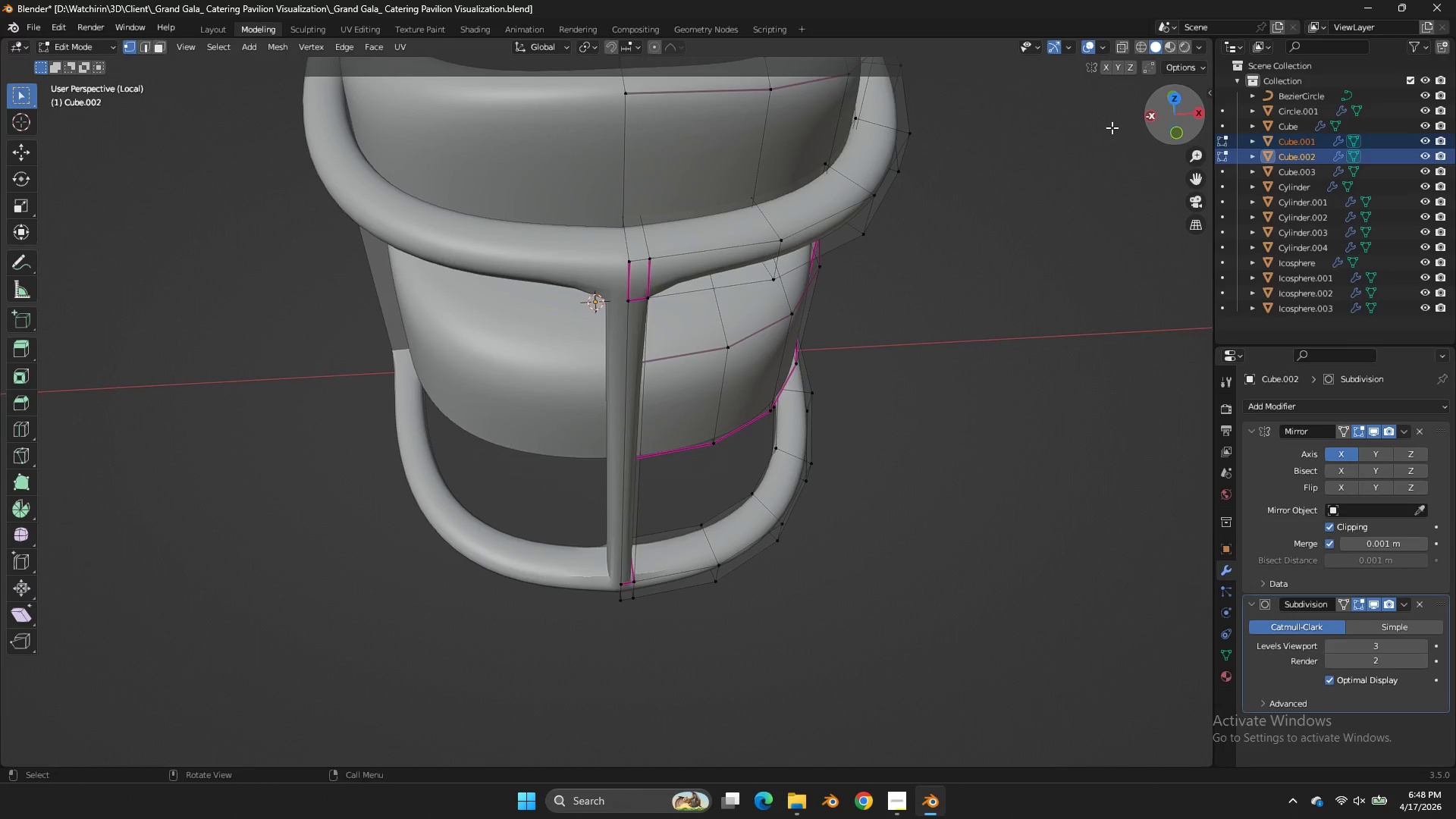 
left_click_drag(start_coordinate=[662, 290], to_coordinate=[657, 293])
 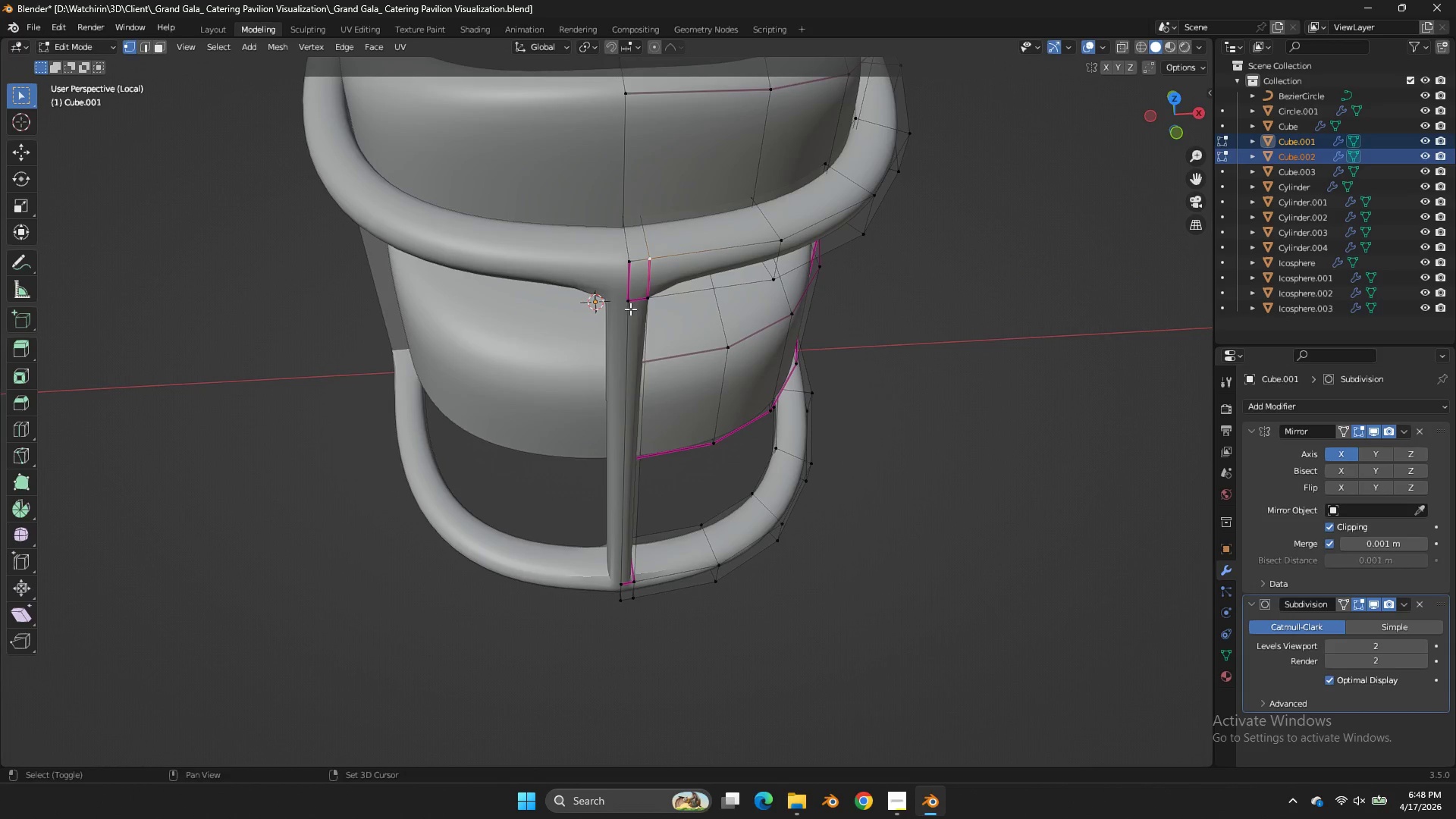 
triple_click([630, 309])
 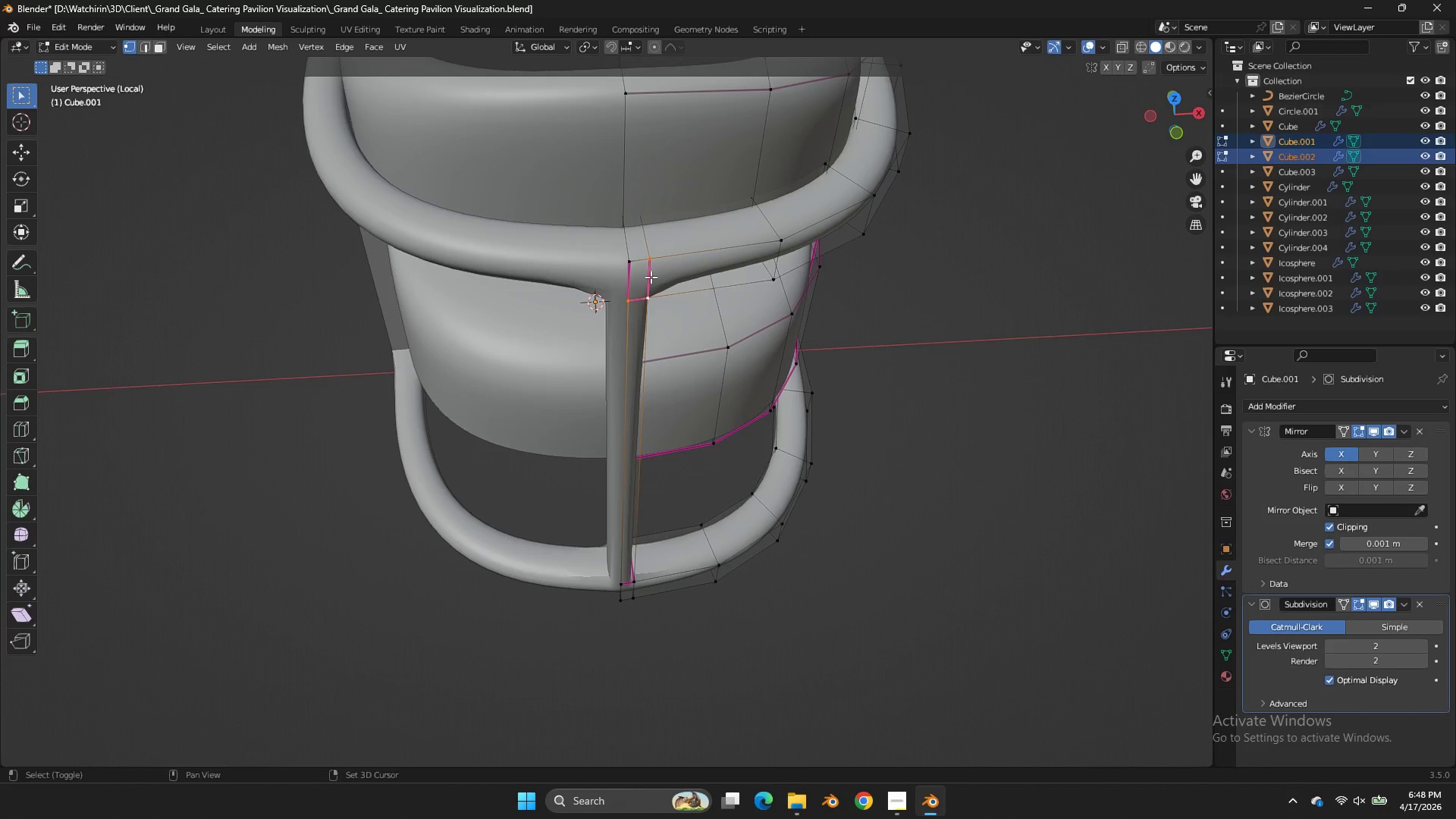 
triple_click([651, 263])
 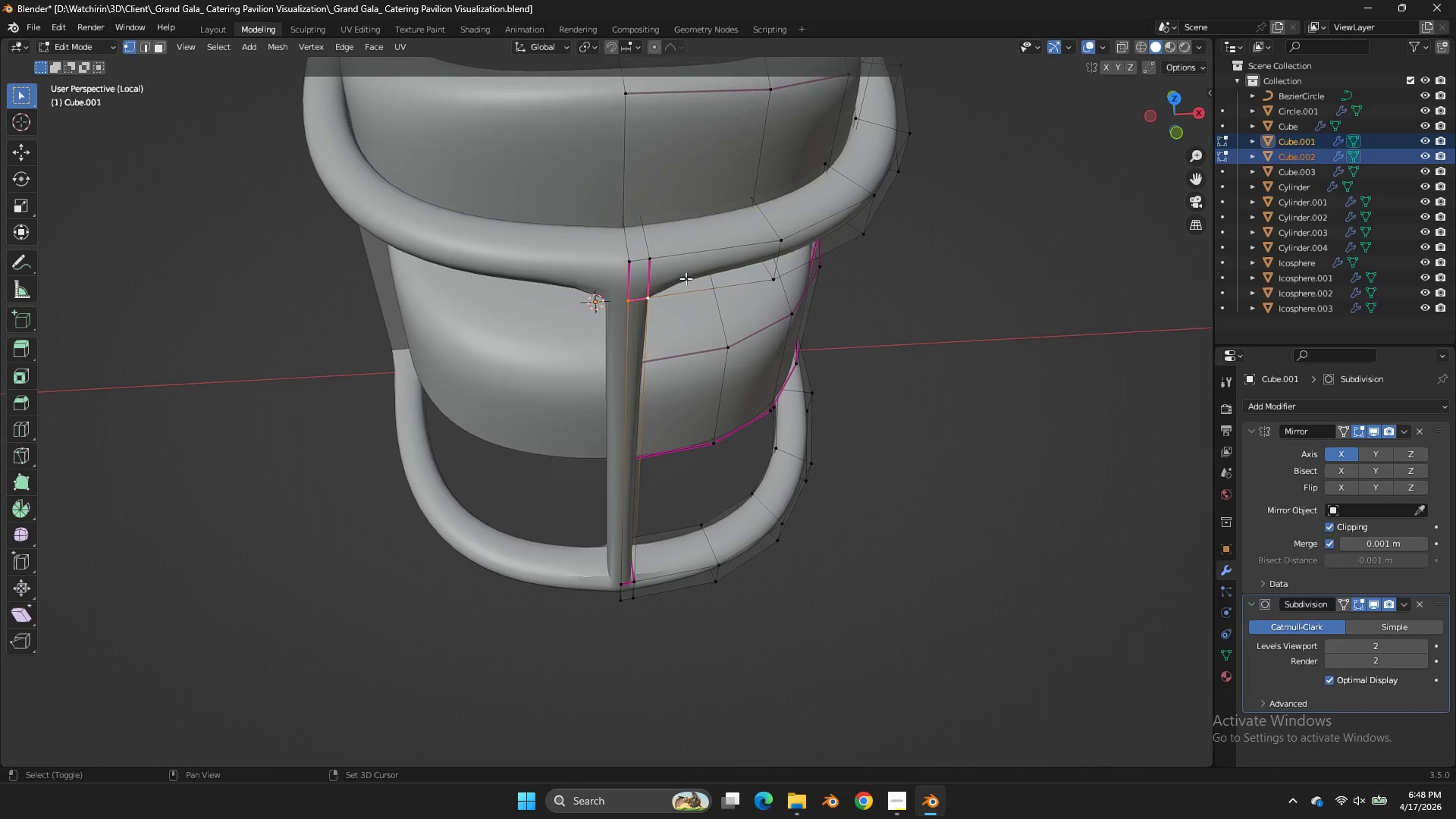 
left_click([661, 257])
 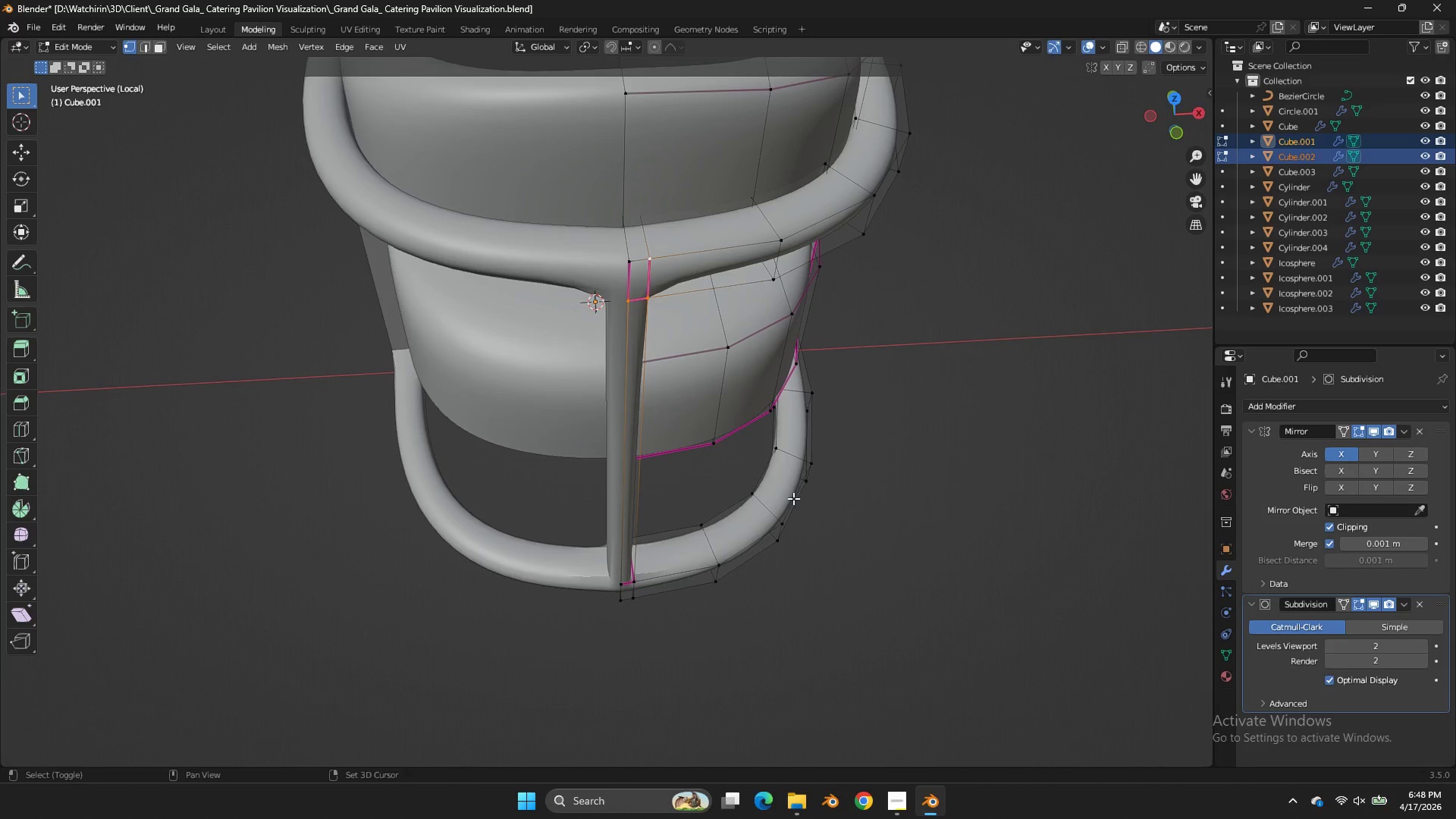 
key(Shift+E)
 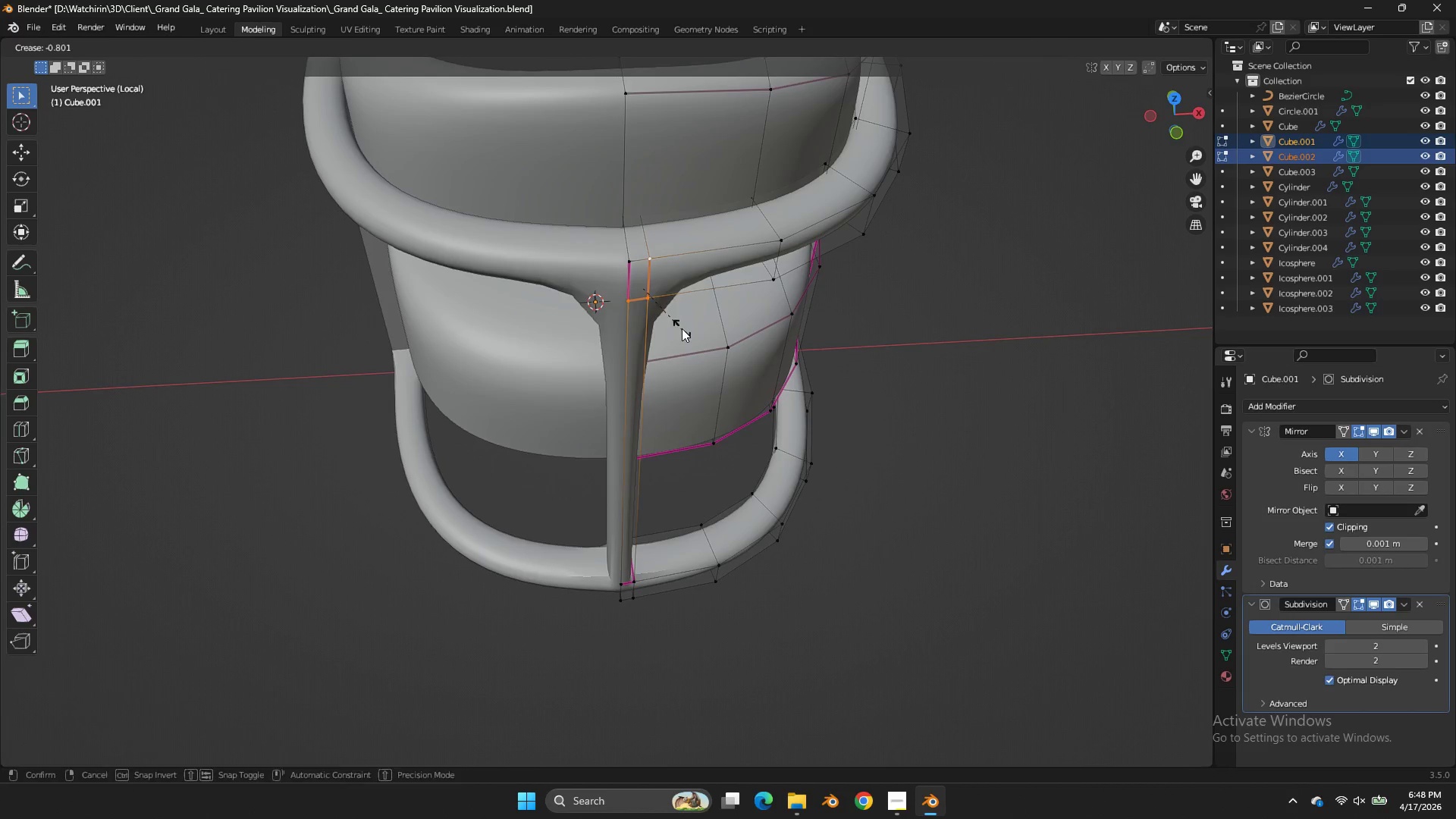 
left_click([682, 328])
 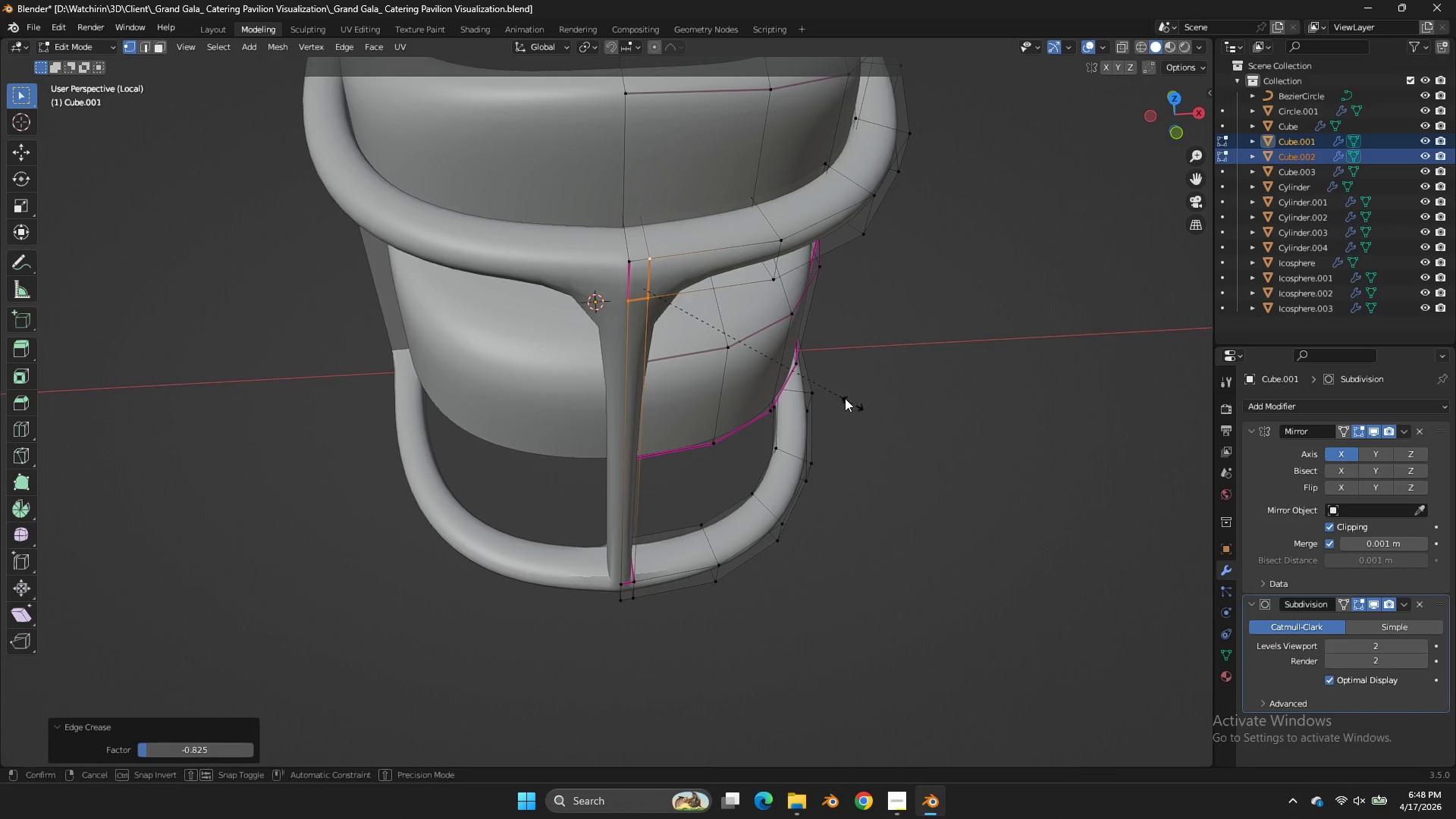 
key(Shift+E)
 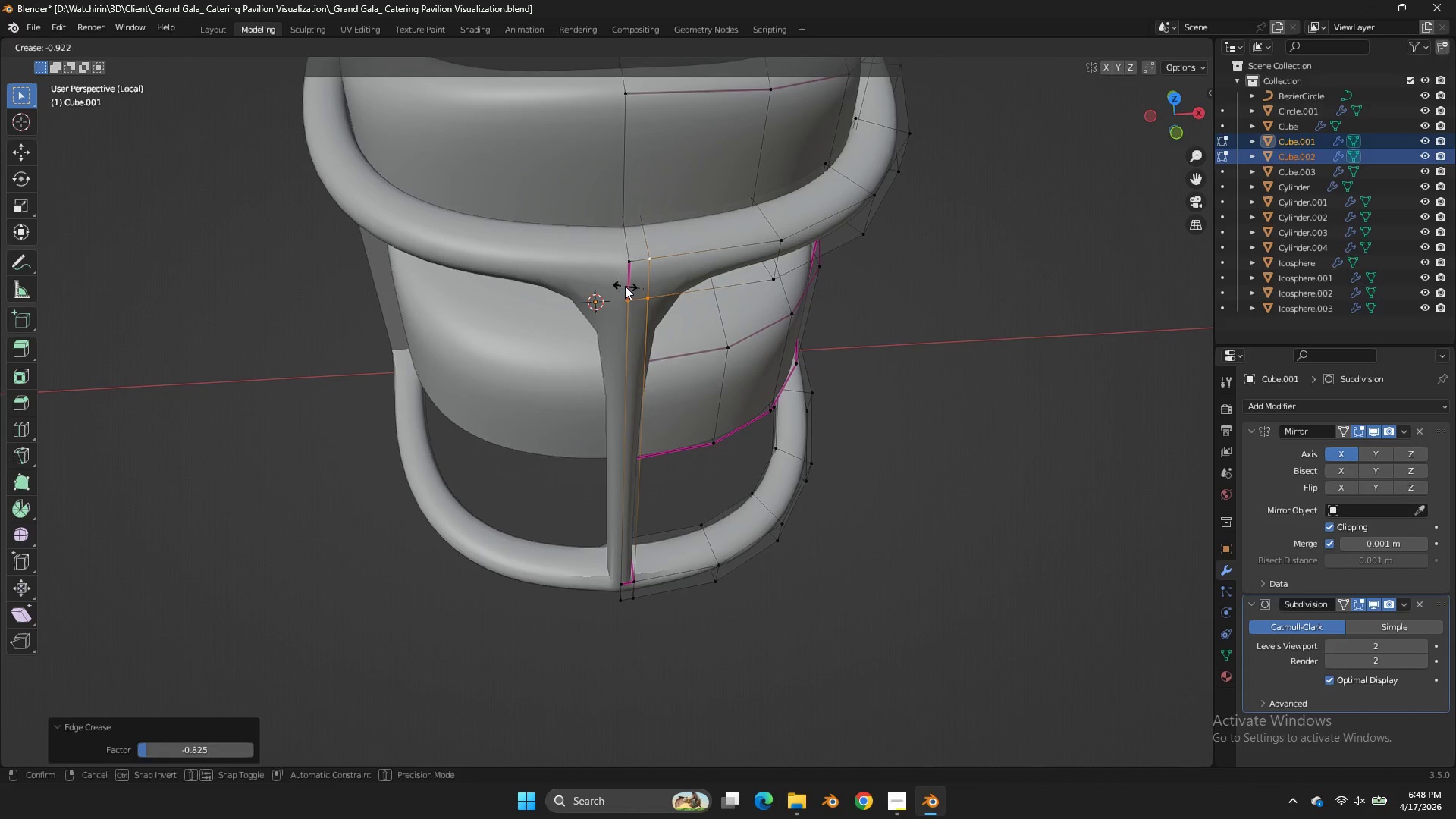 
left_click([625, 286])
 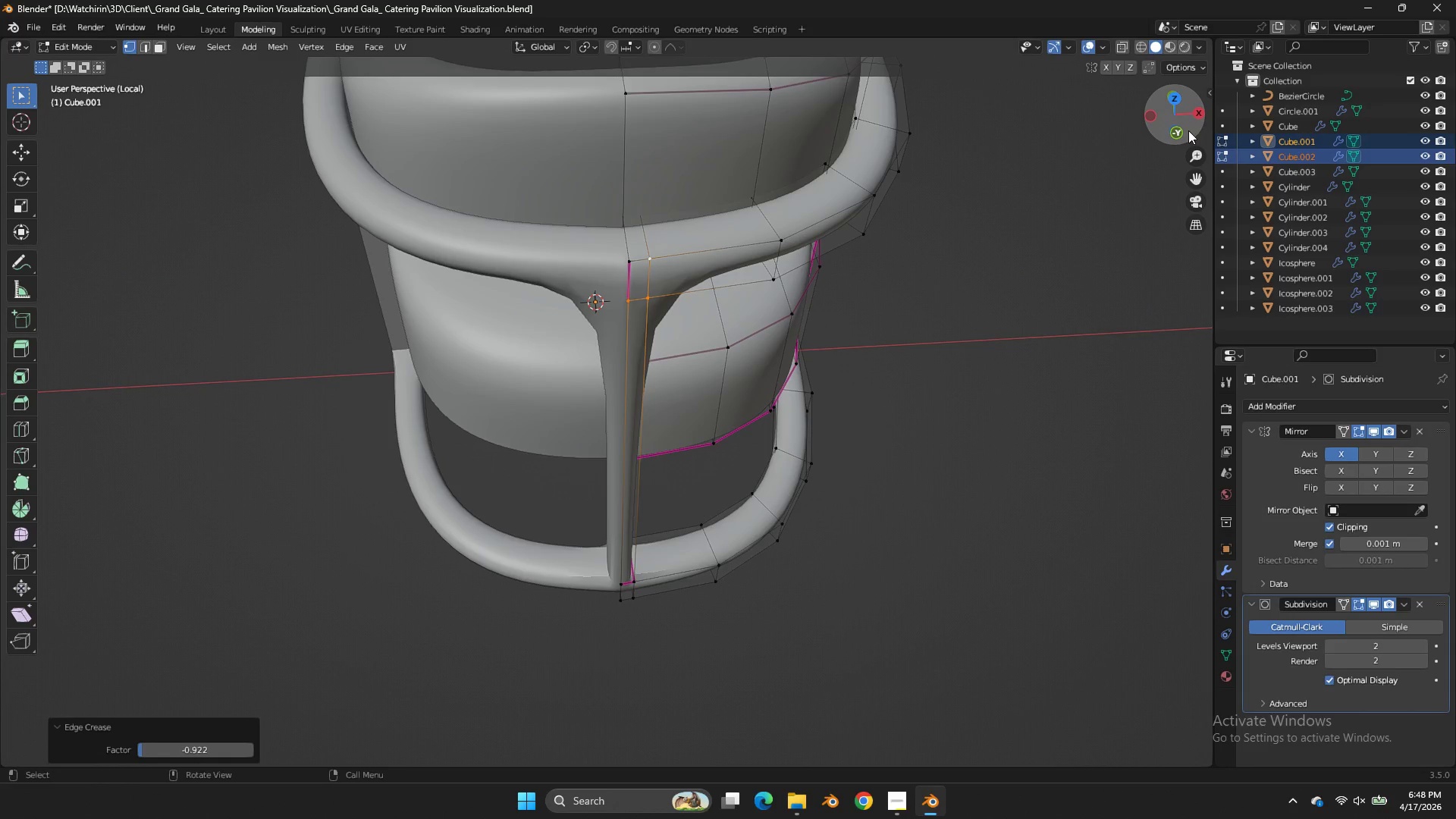 
left_click([1183, 130])
 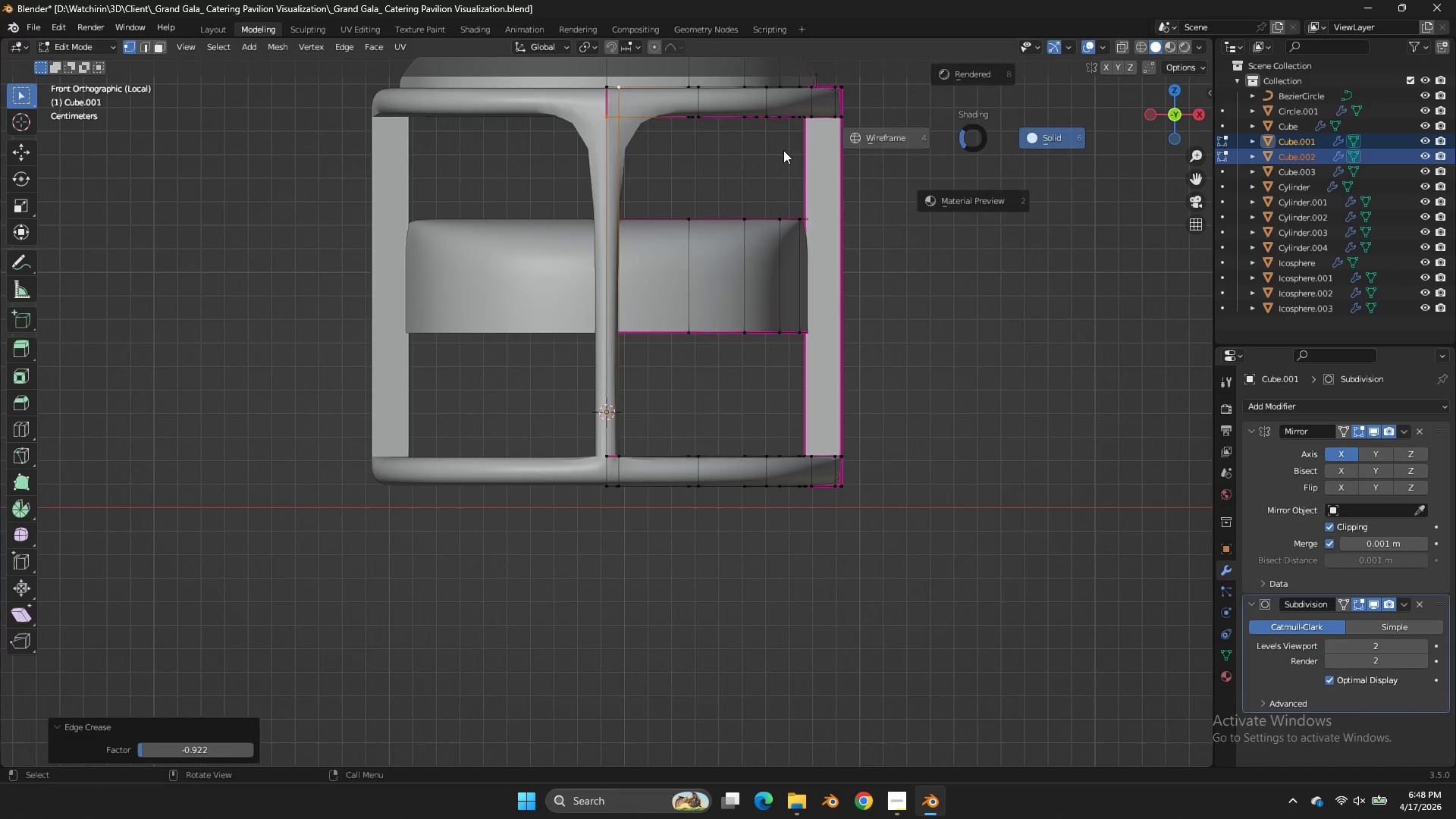 
type(zEE)
 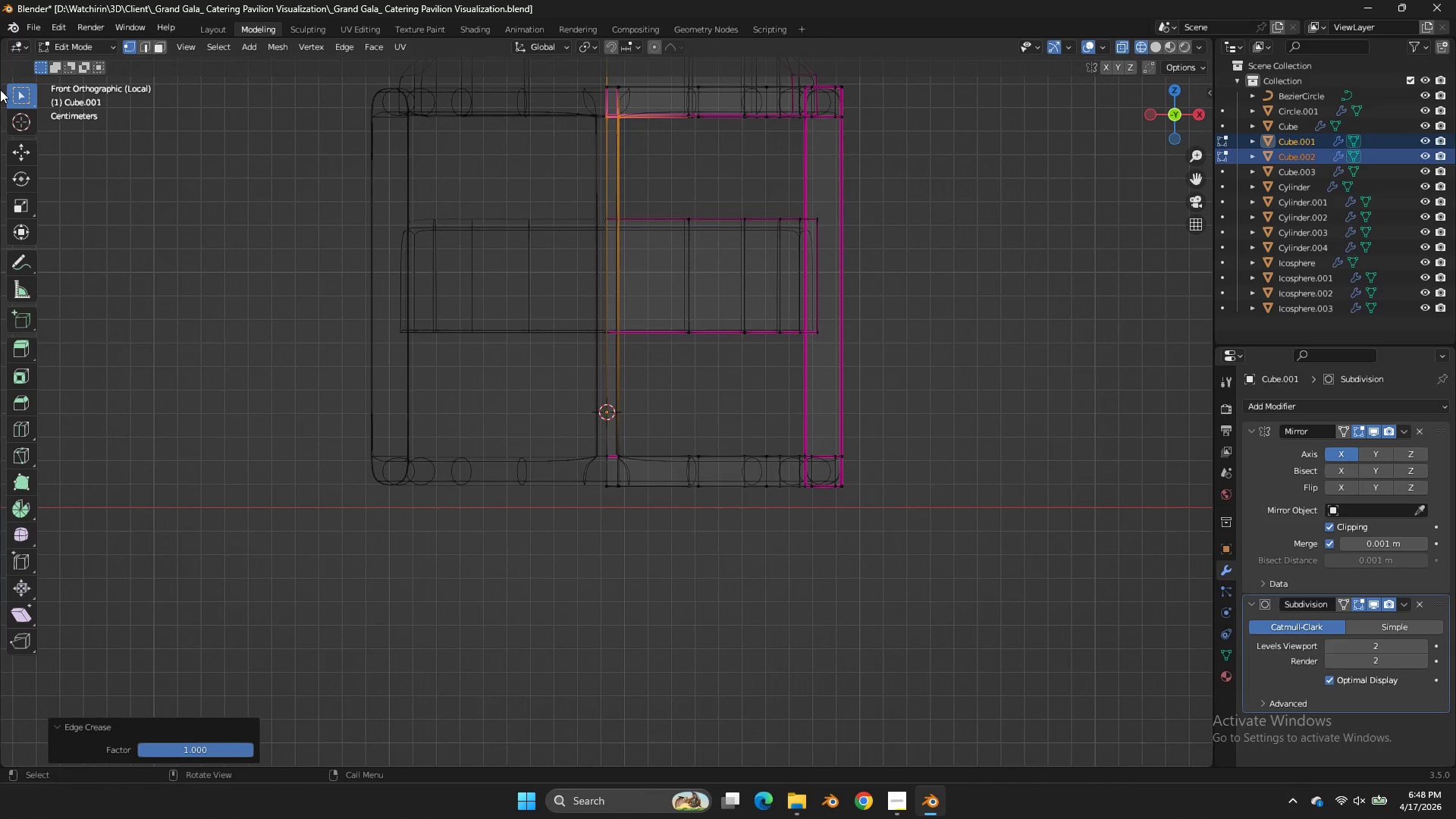 
left_click_drag(start_coordinate=[646, 106], to_coordinate=[613, 132])
 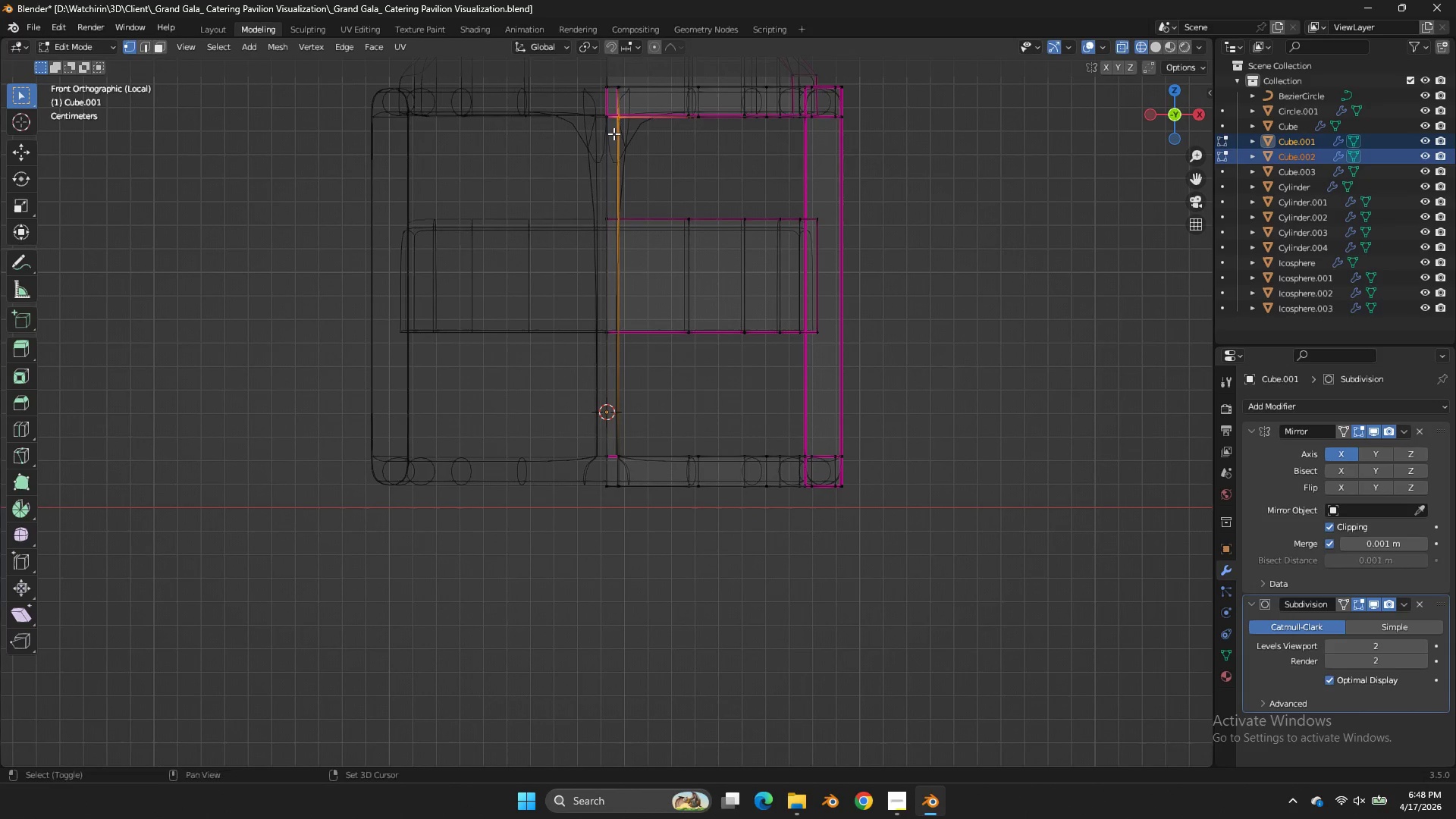 
left_click_drag(start_coordinate=[635, 109], to_coordinate=[490, 162])
 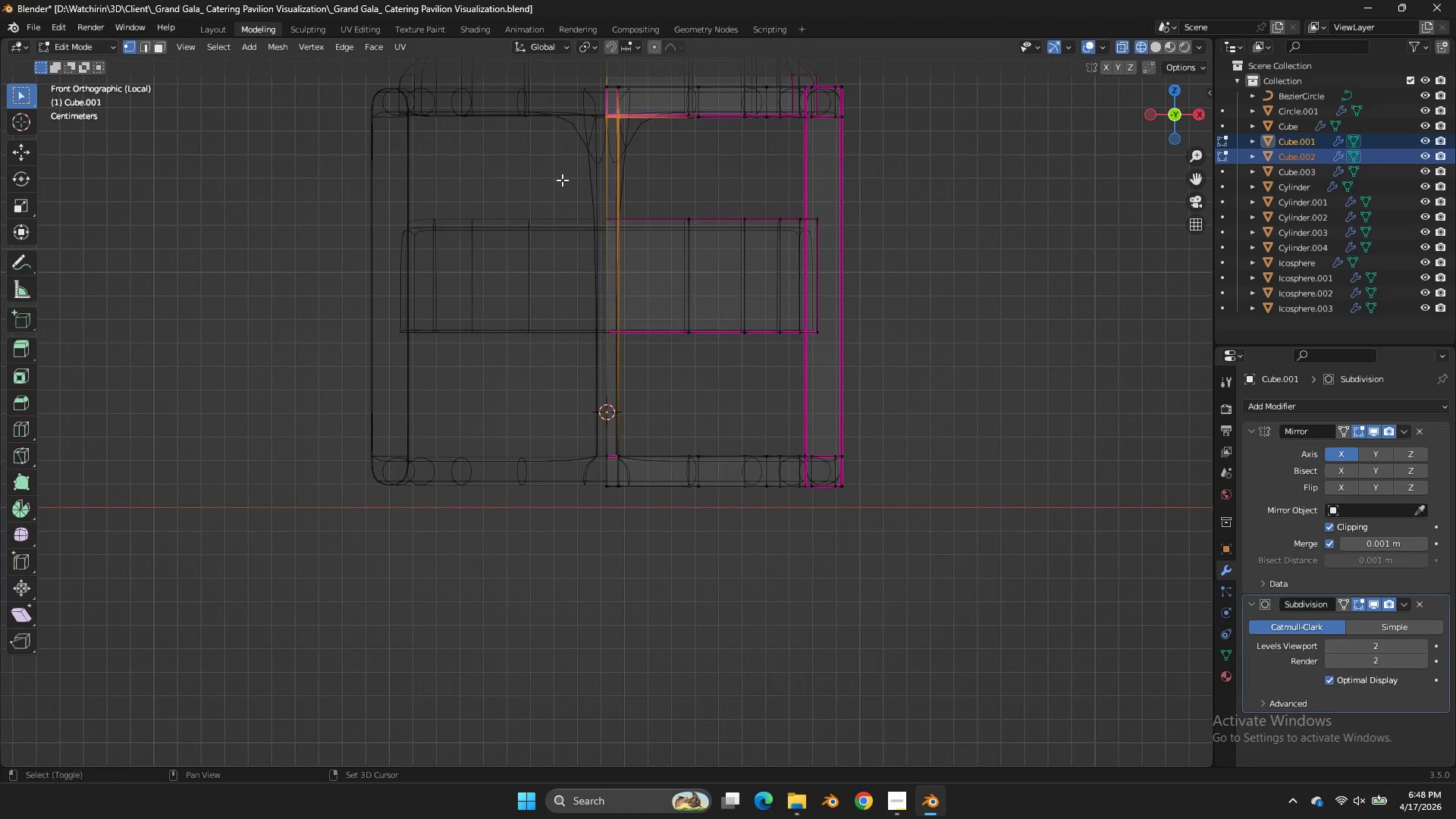 
scroll: coordinate [390, 99], scroll_direction: down, amount: 2.0
 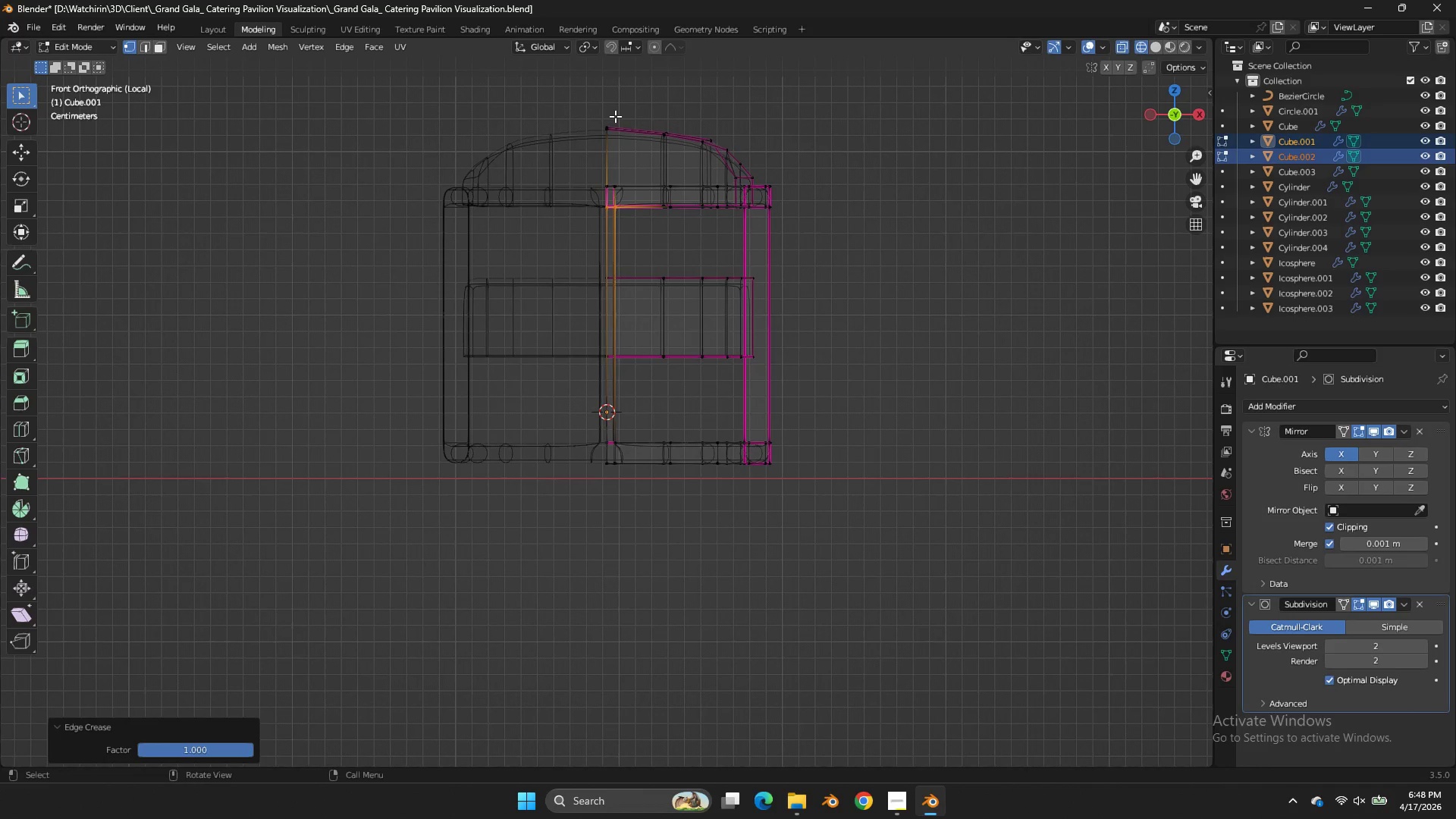 
left_click_drag(start_coordinate=[610, 115], to_coordinate=[557, 250])
 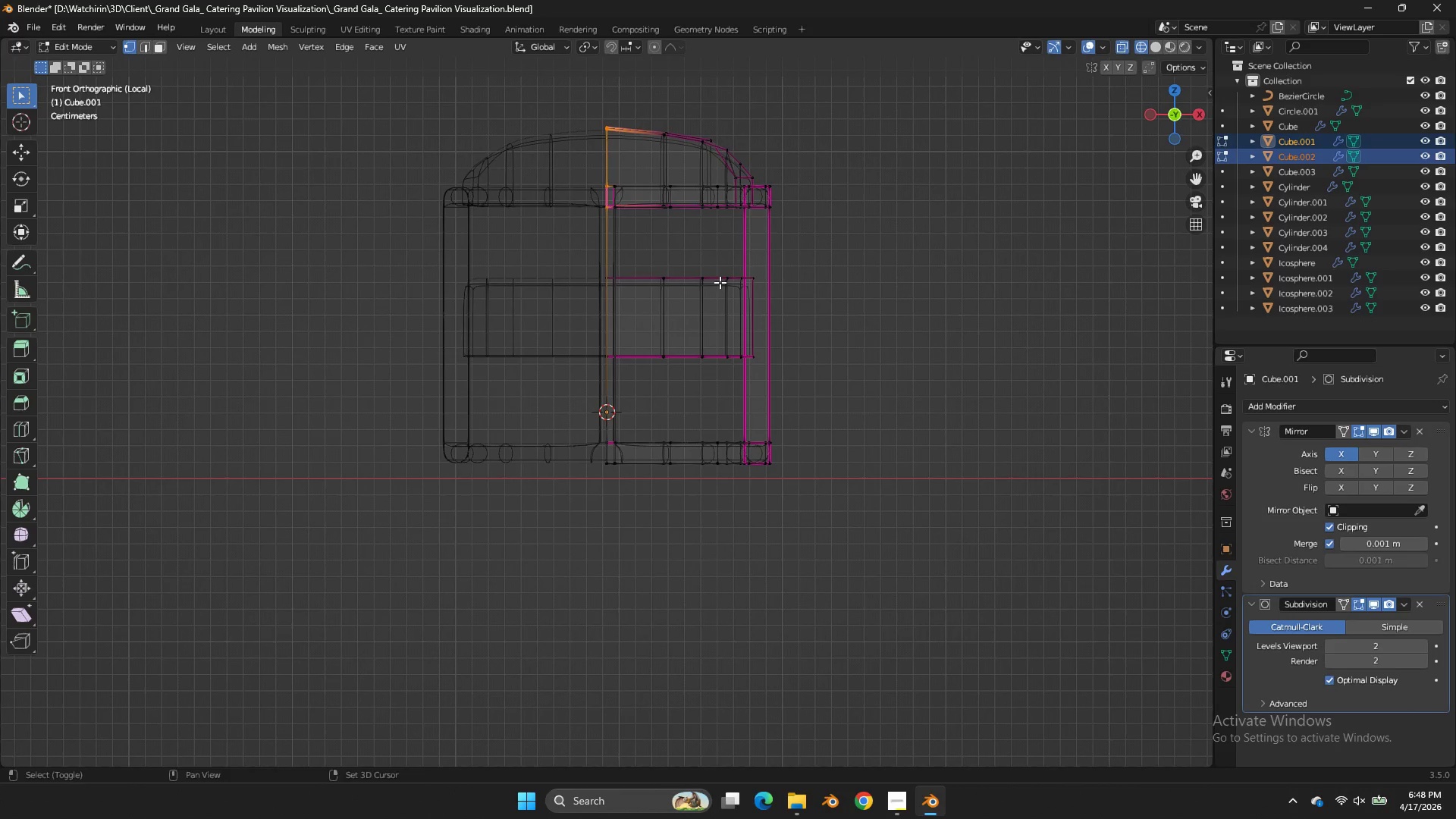 
key(Shift+E)
 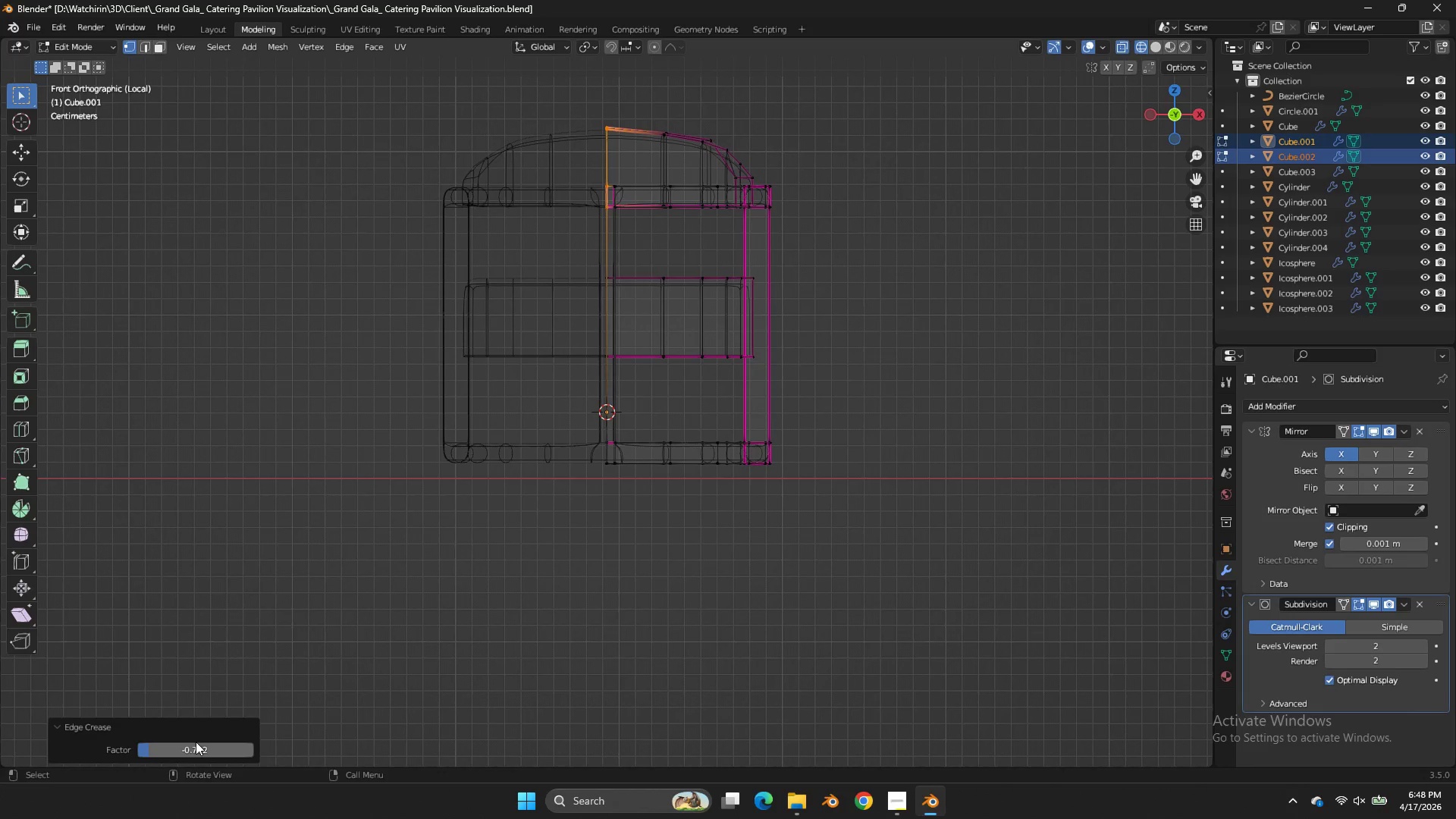 
left_click_drag(start_coordinate=[196, 743], to_coordinate=[723, 356])
 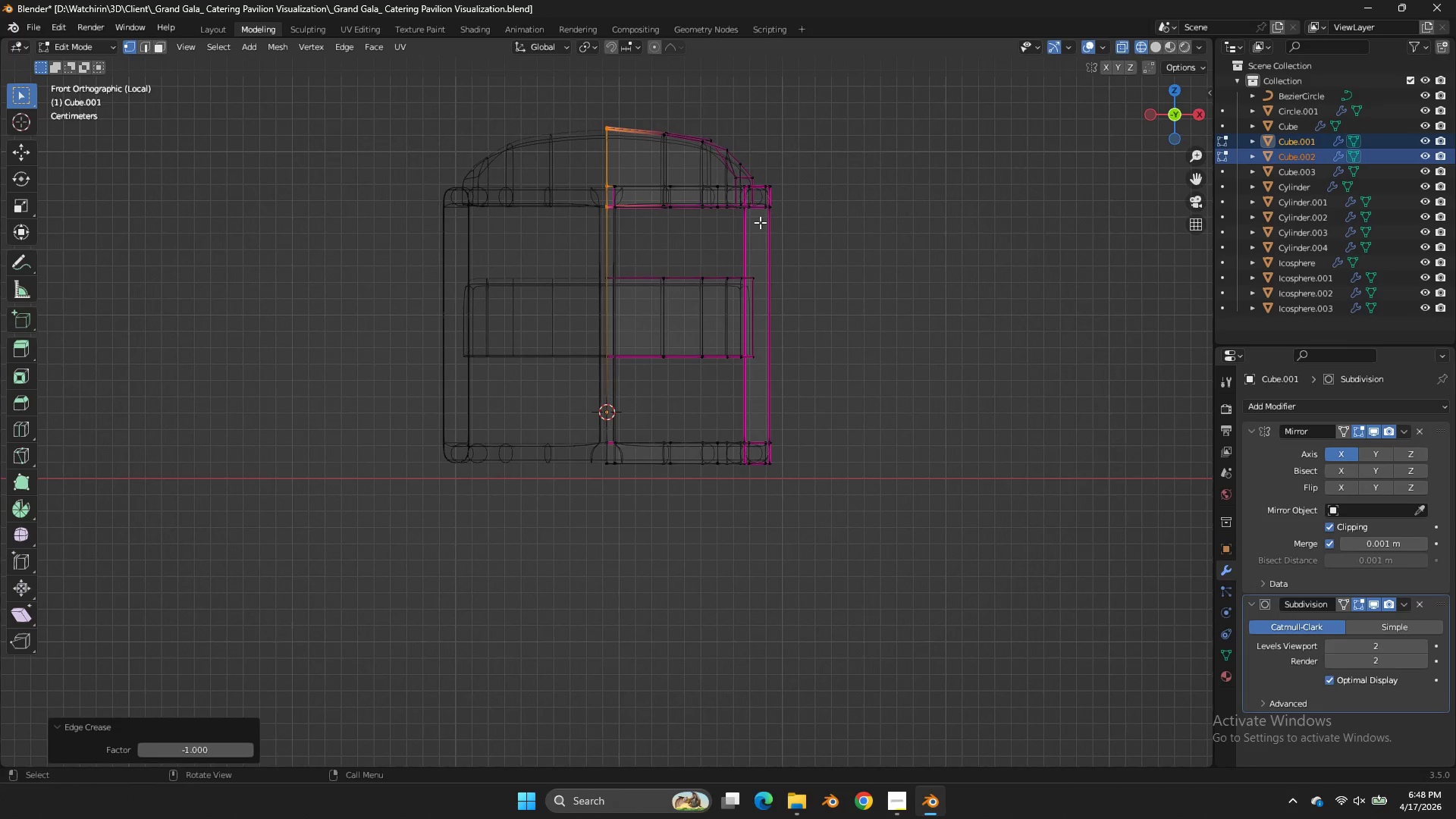 
left_click([760, 222])
 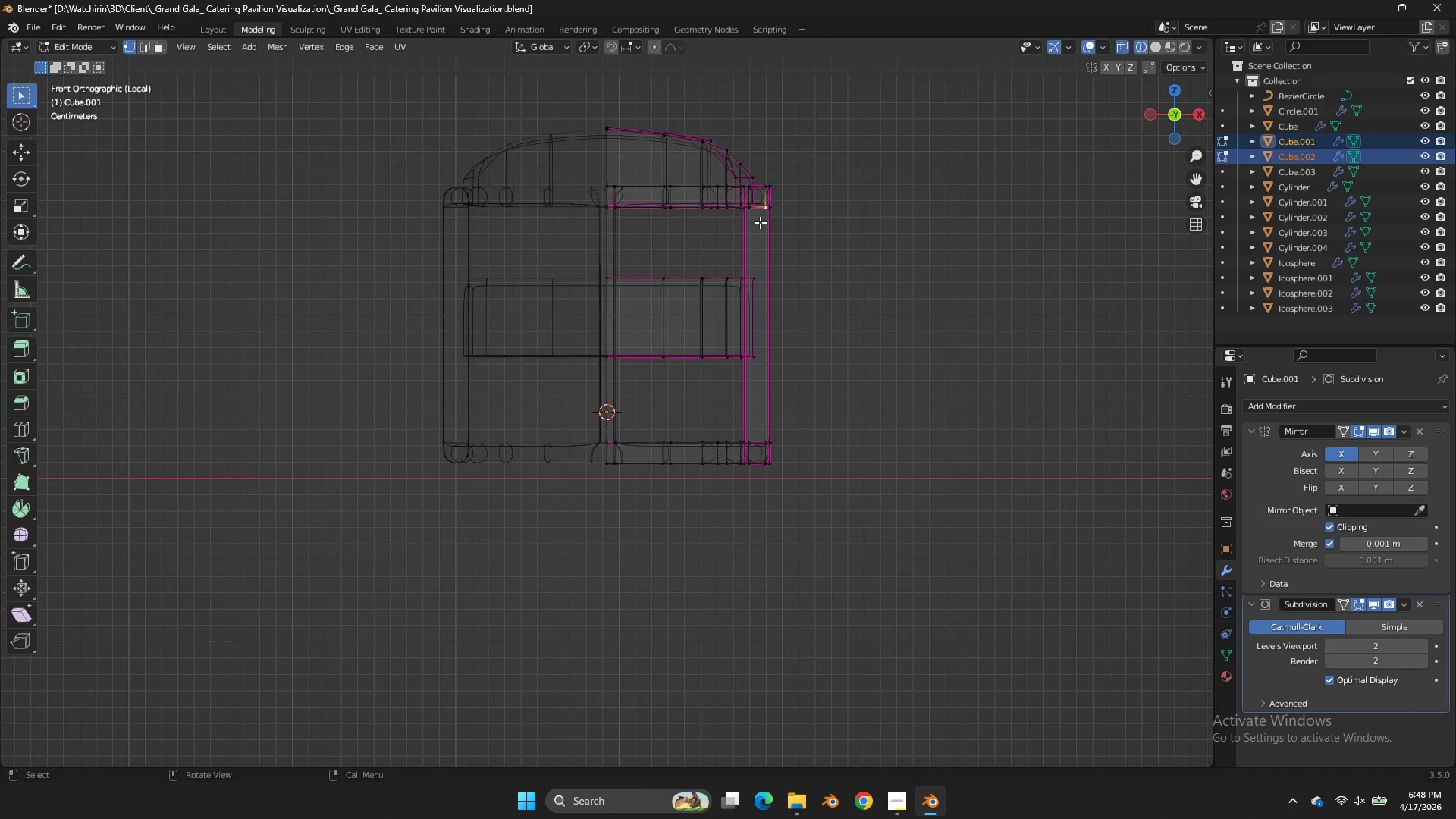 
scroll: coordinate [745, 253], scroll_direction: up, amount: 4.0
 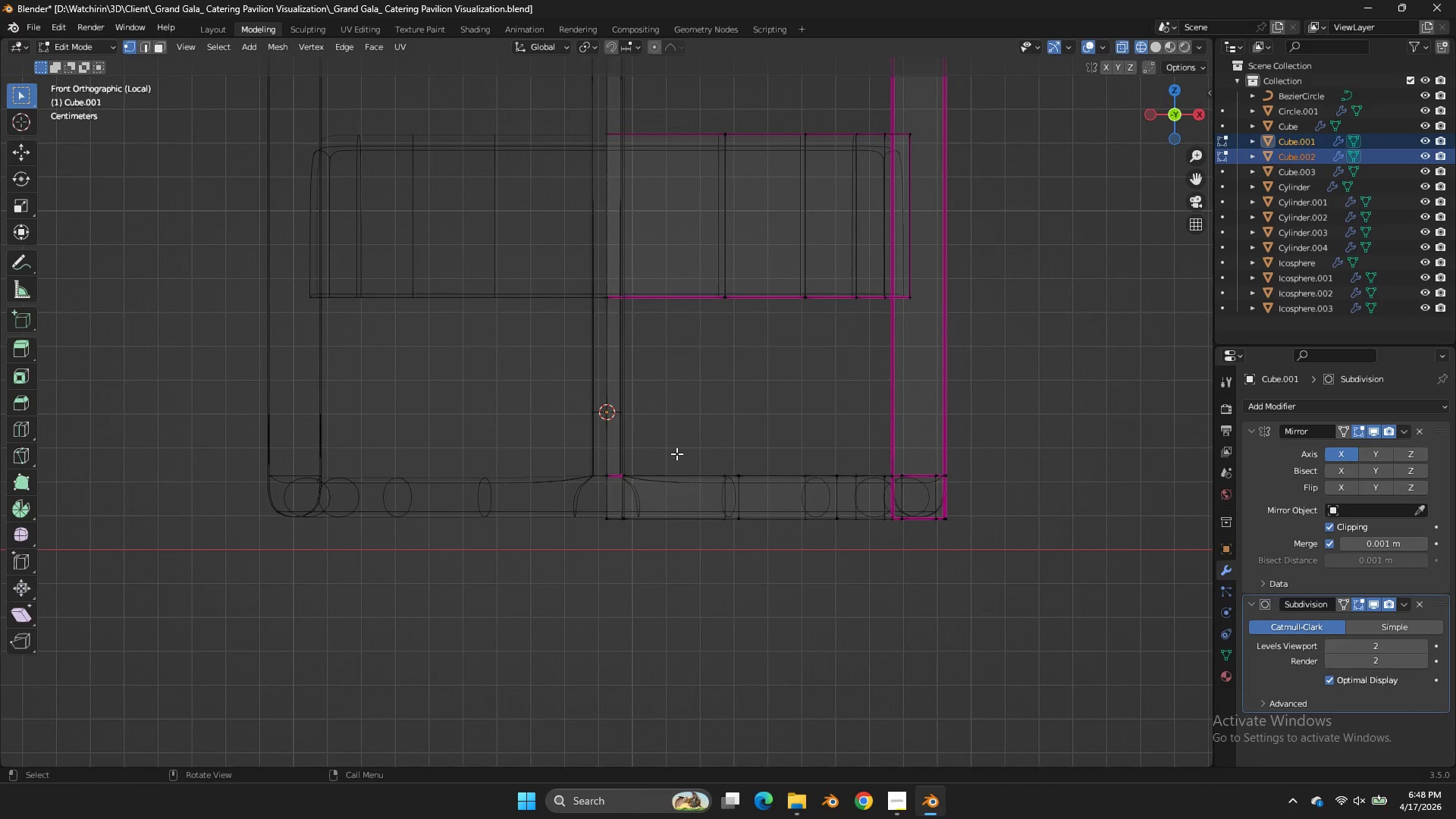 
left_click_drag(start_coordinate=[676, 453], to_coordinate=[594, 492])
 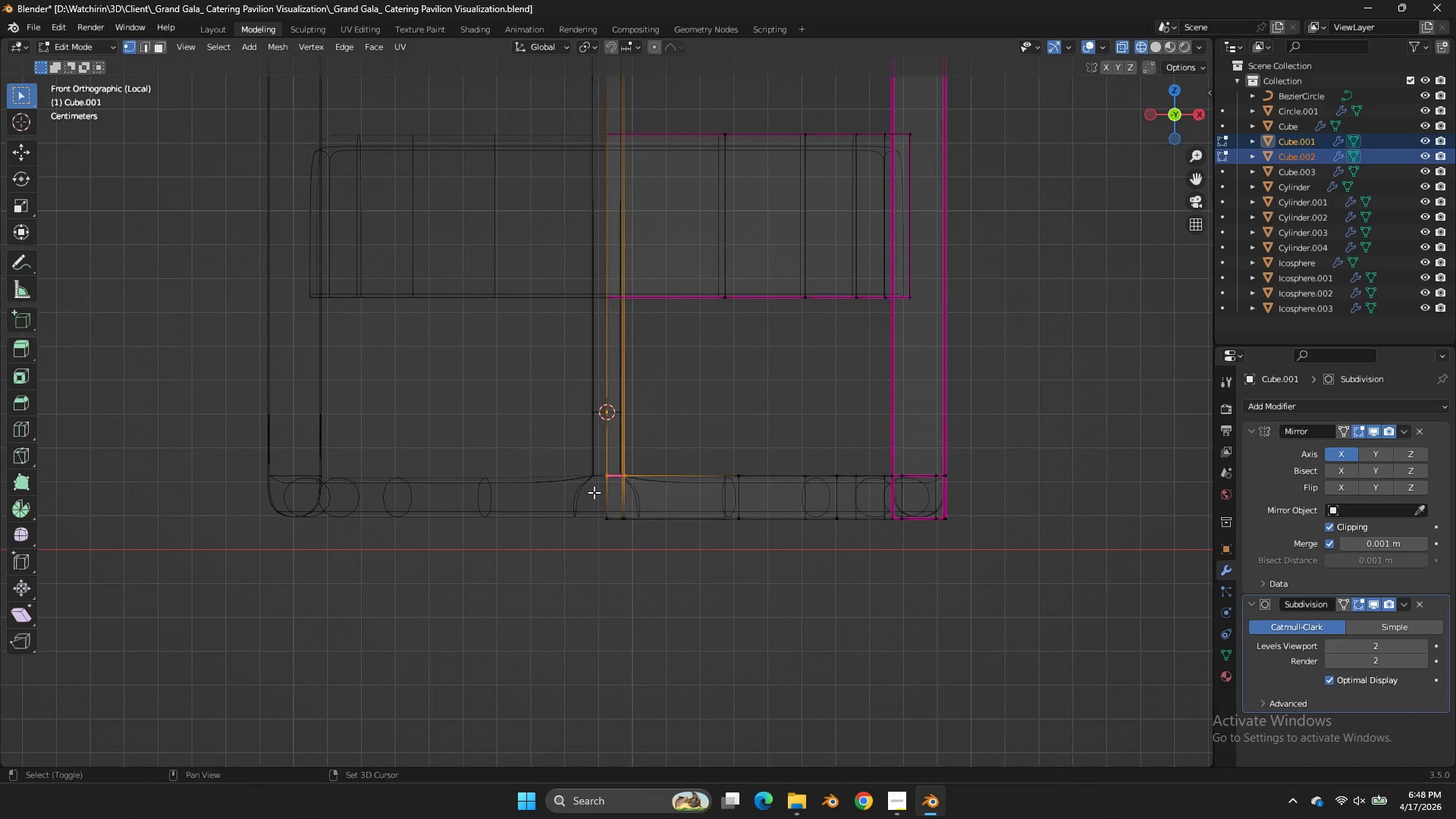 
type(EzzEz)
 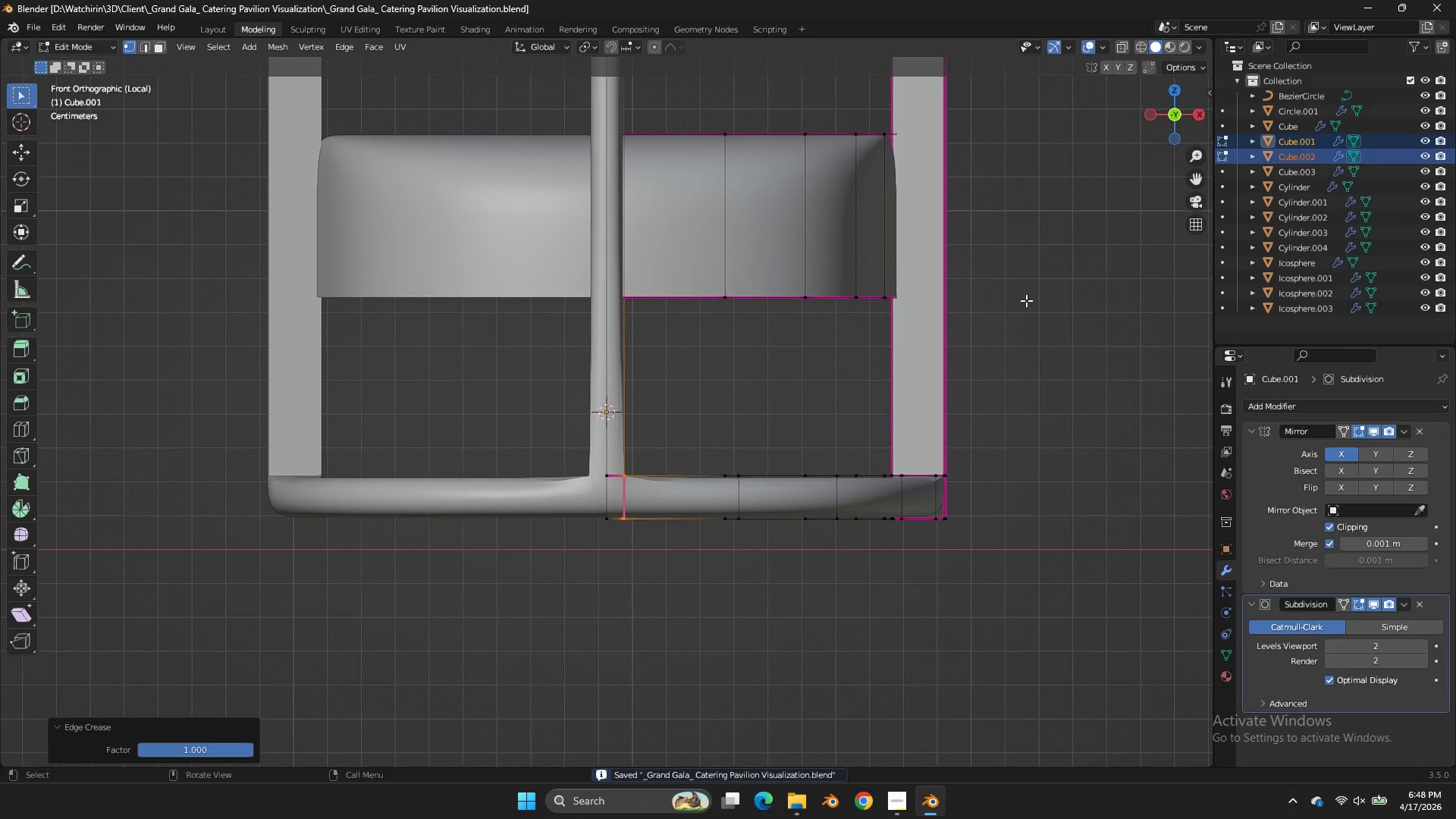 
left_click_drag(start_coordinate=[162, 482], to_coordinate=[181, 476])
 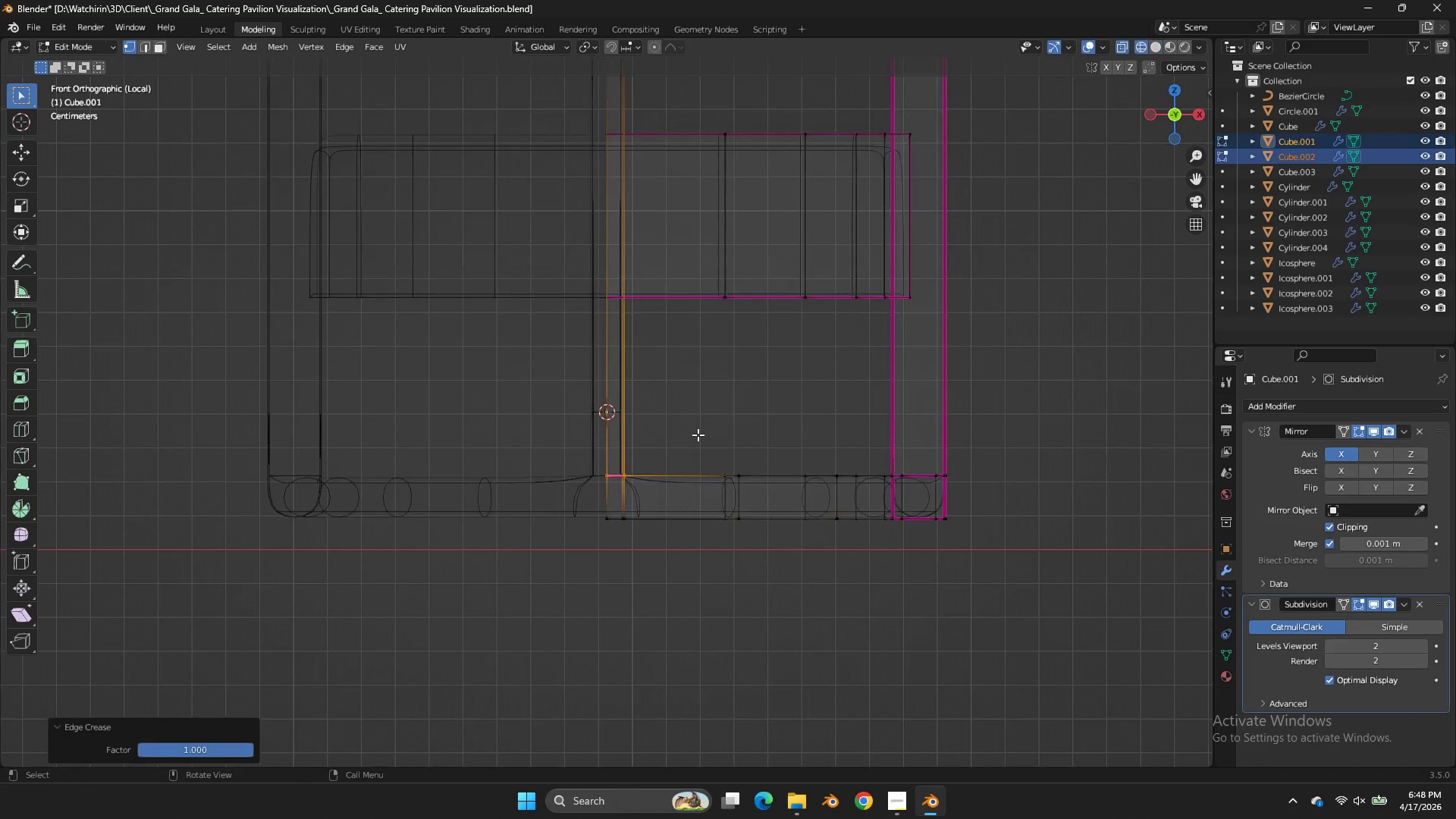 
left_click_drag(start_coordinate=[669, 455], to_coordinate=[612, 543])
 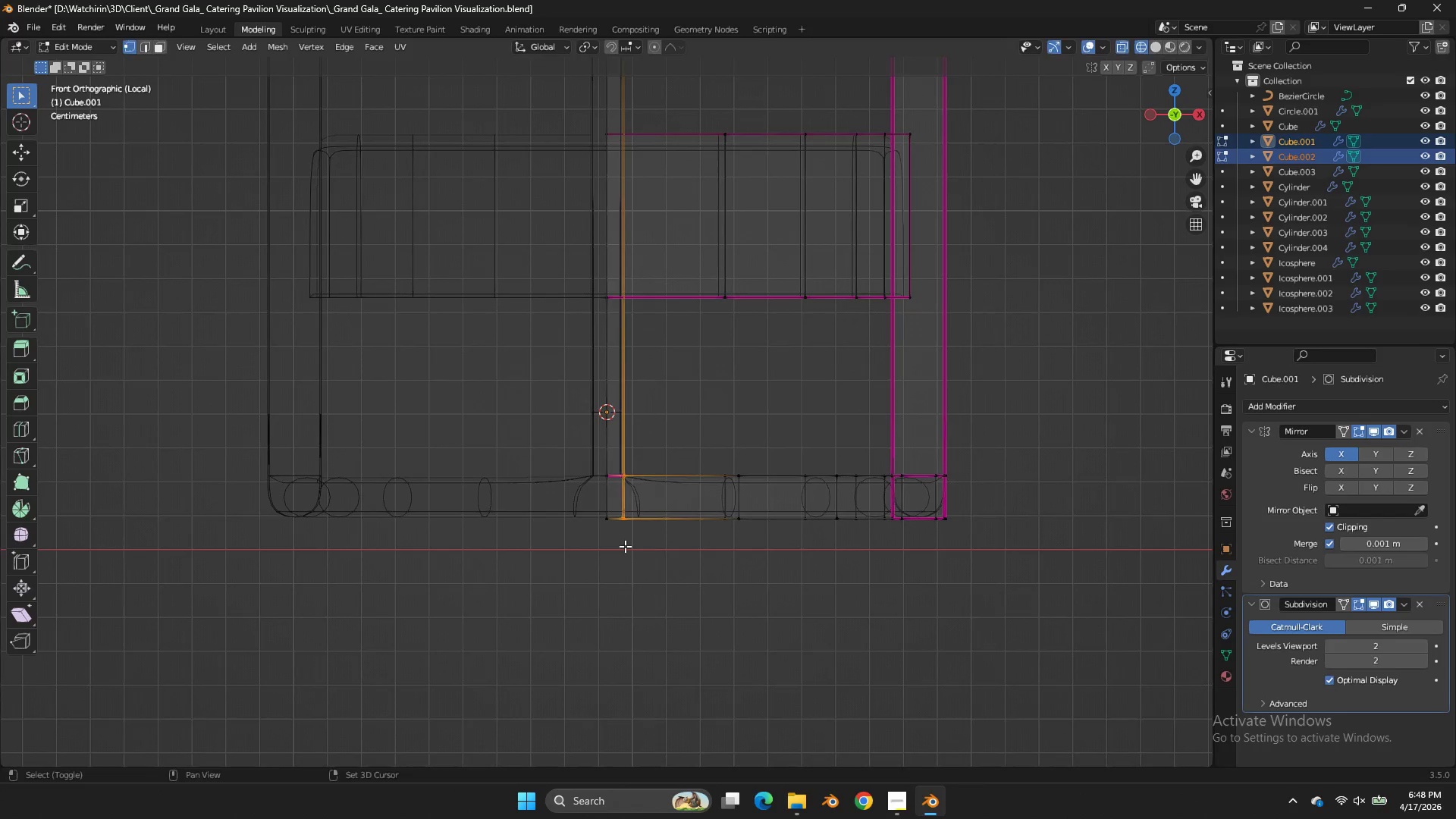 
key(Control+ControlLeft)
 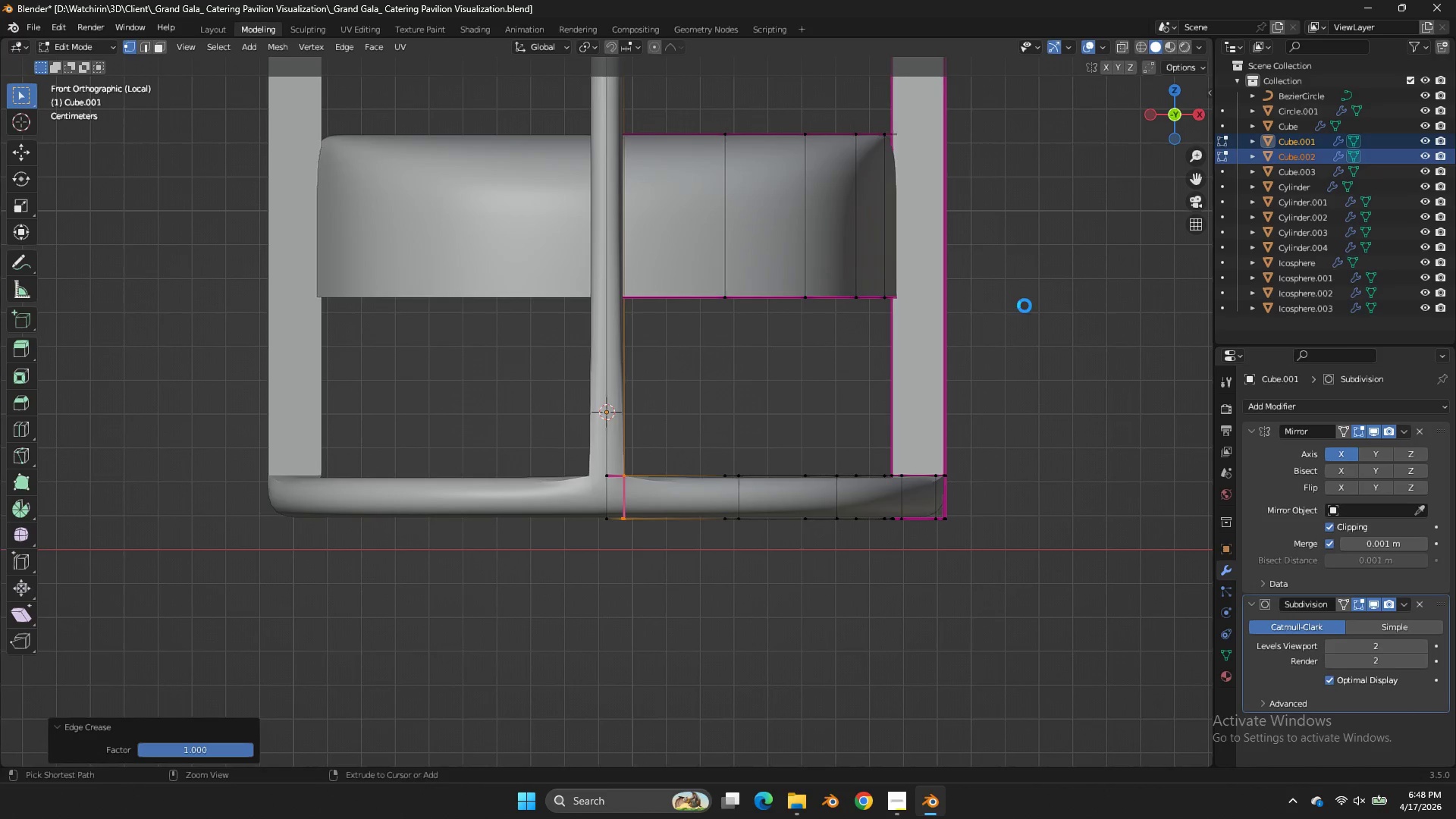 
key(Control+S)
 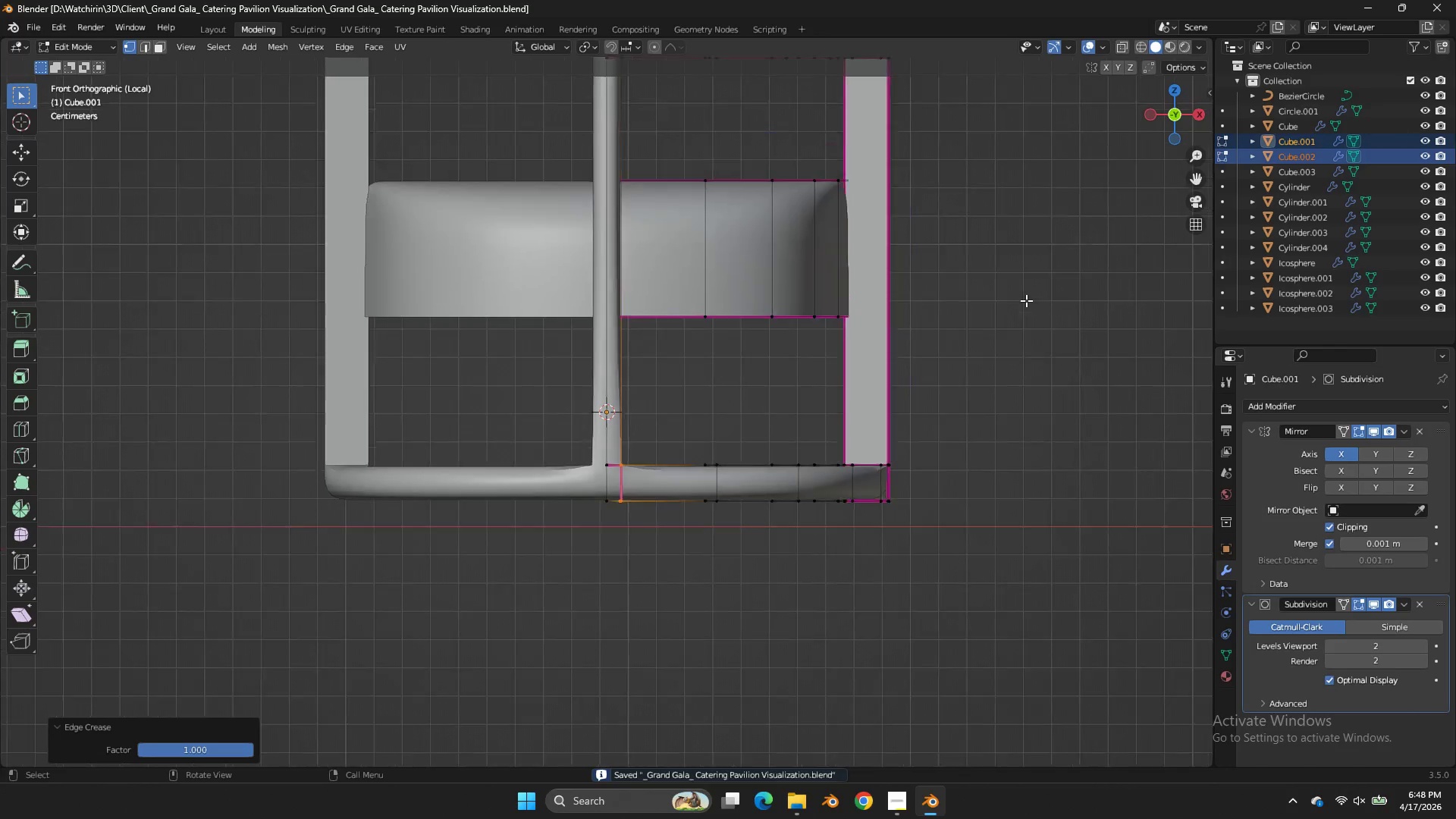 
key(Tab)
 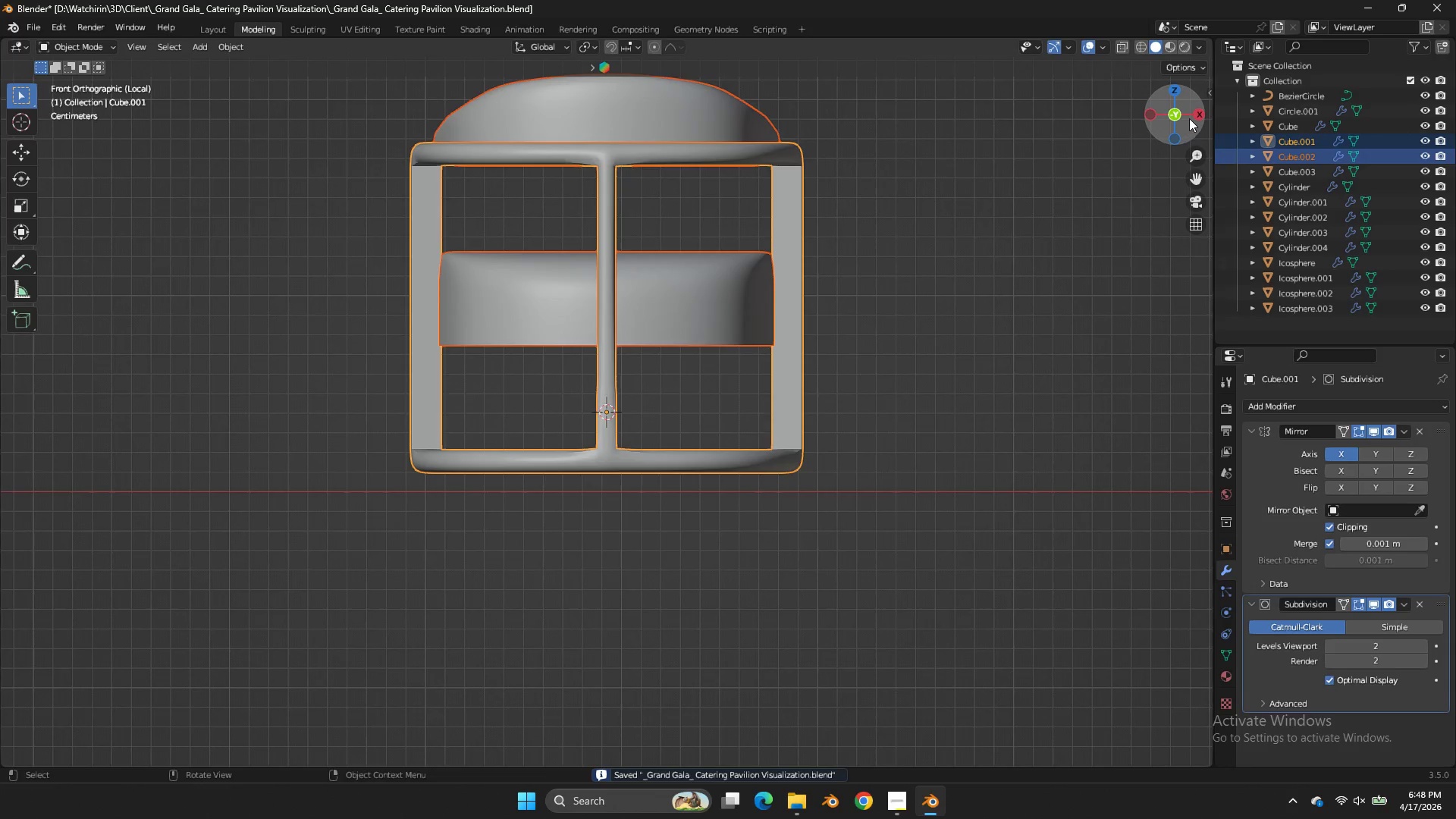 
scroll: coordinate [1026, 300], scroll_direction: down, amount: 3.0
 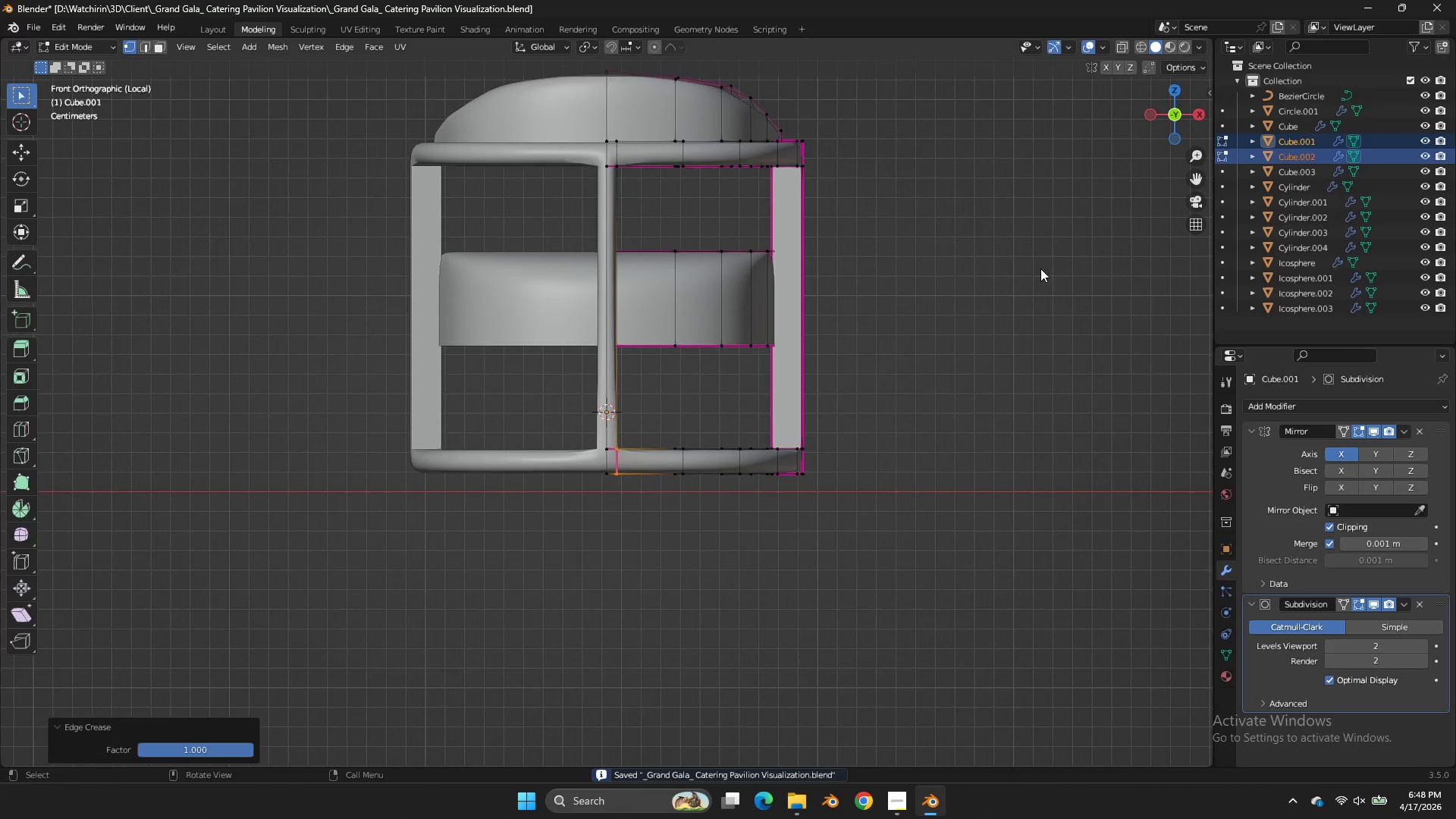 
left_click_drag(start_coordinate=[1189, 118], to_coordinate=[830, 156])
 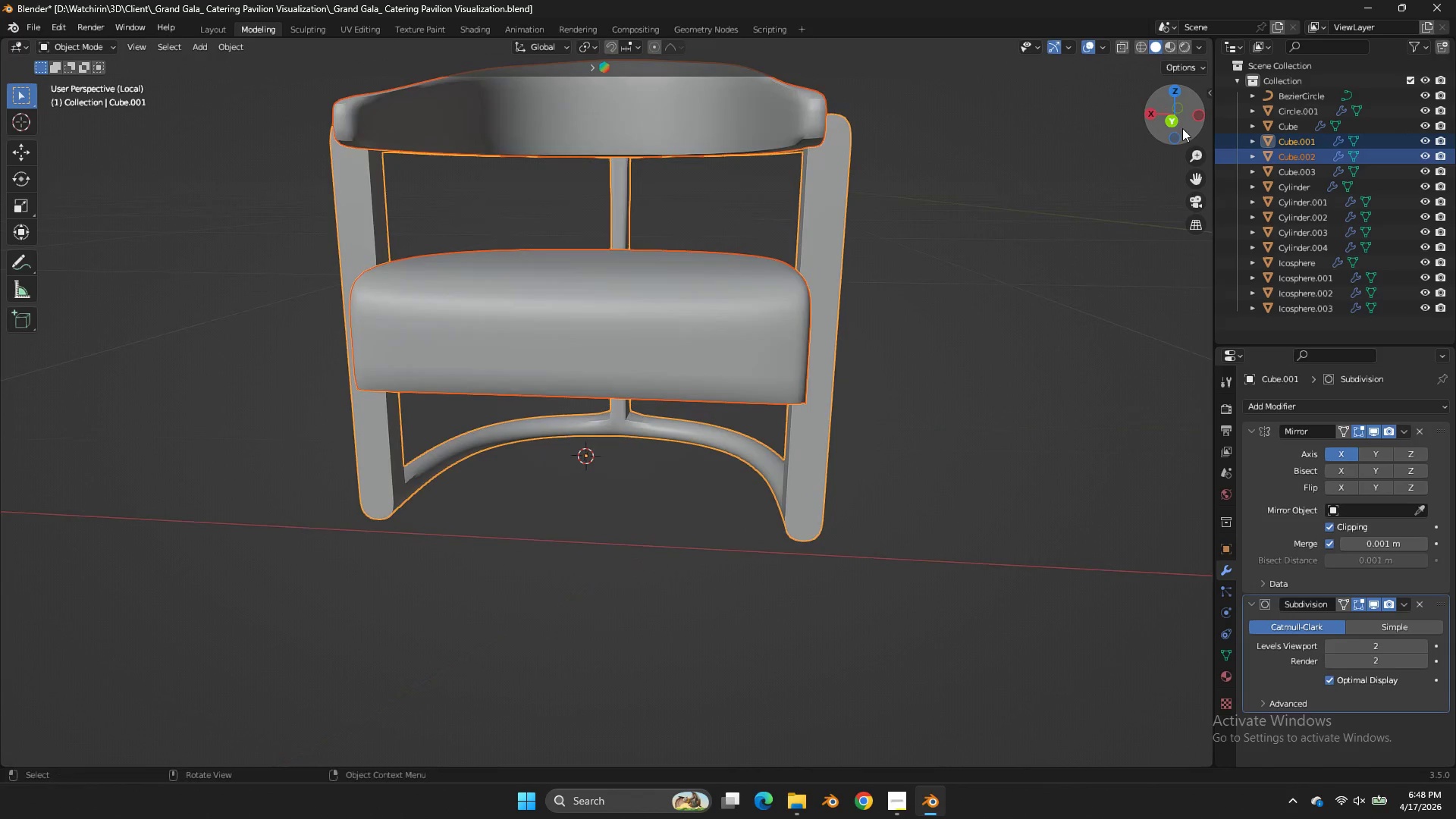 
left_click_drag(start_coordinate=[1182, 128], to_coordinate=[1183, 229])
 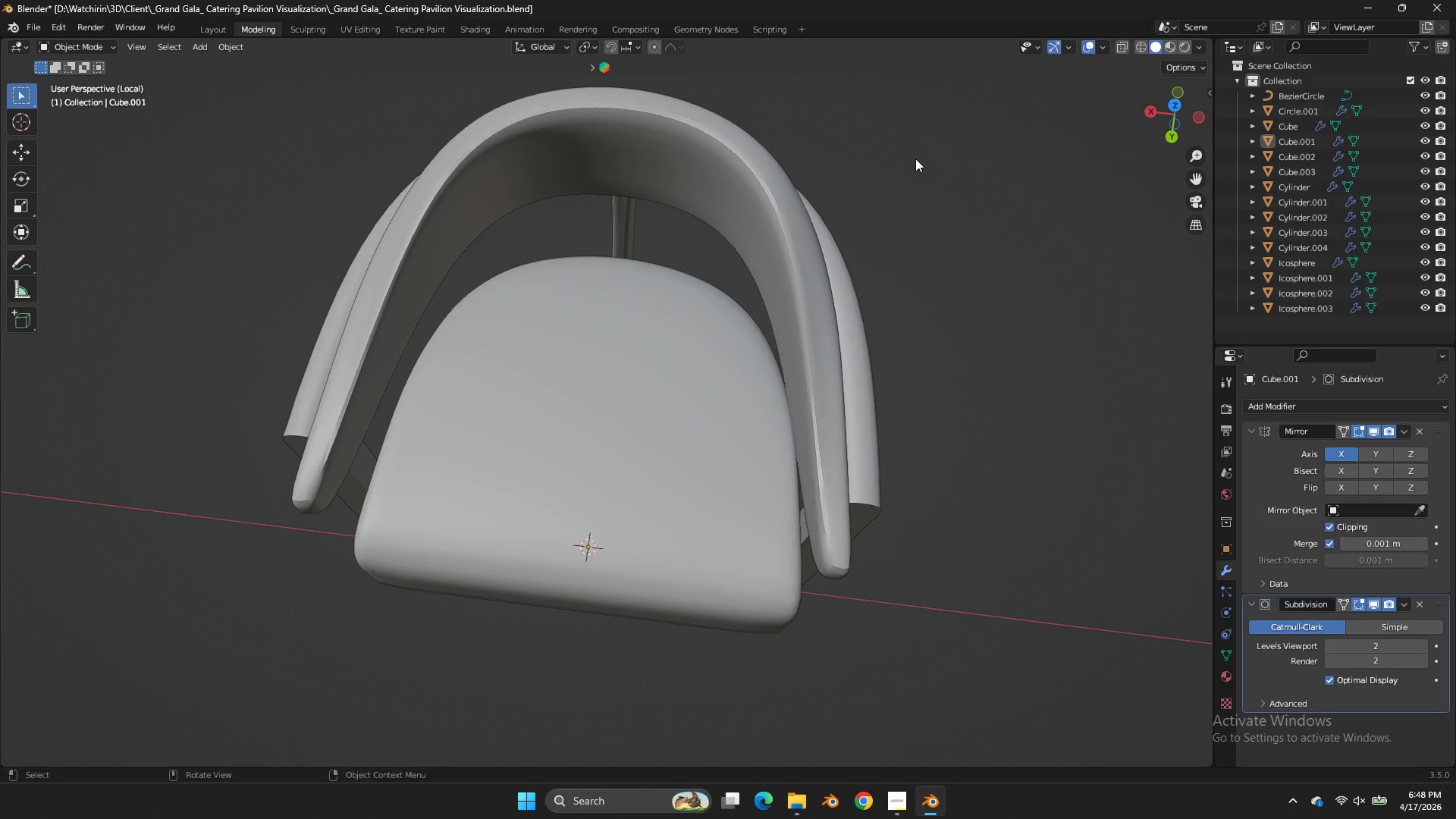 
key(NumpadDivide)
 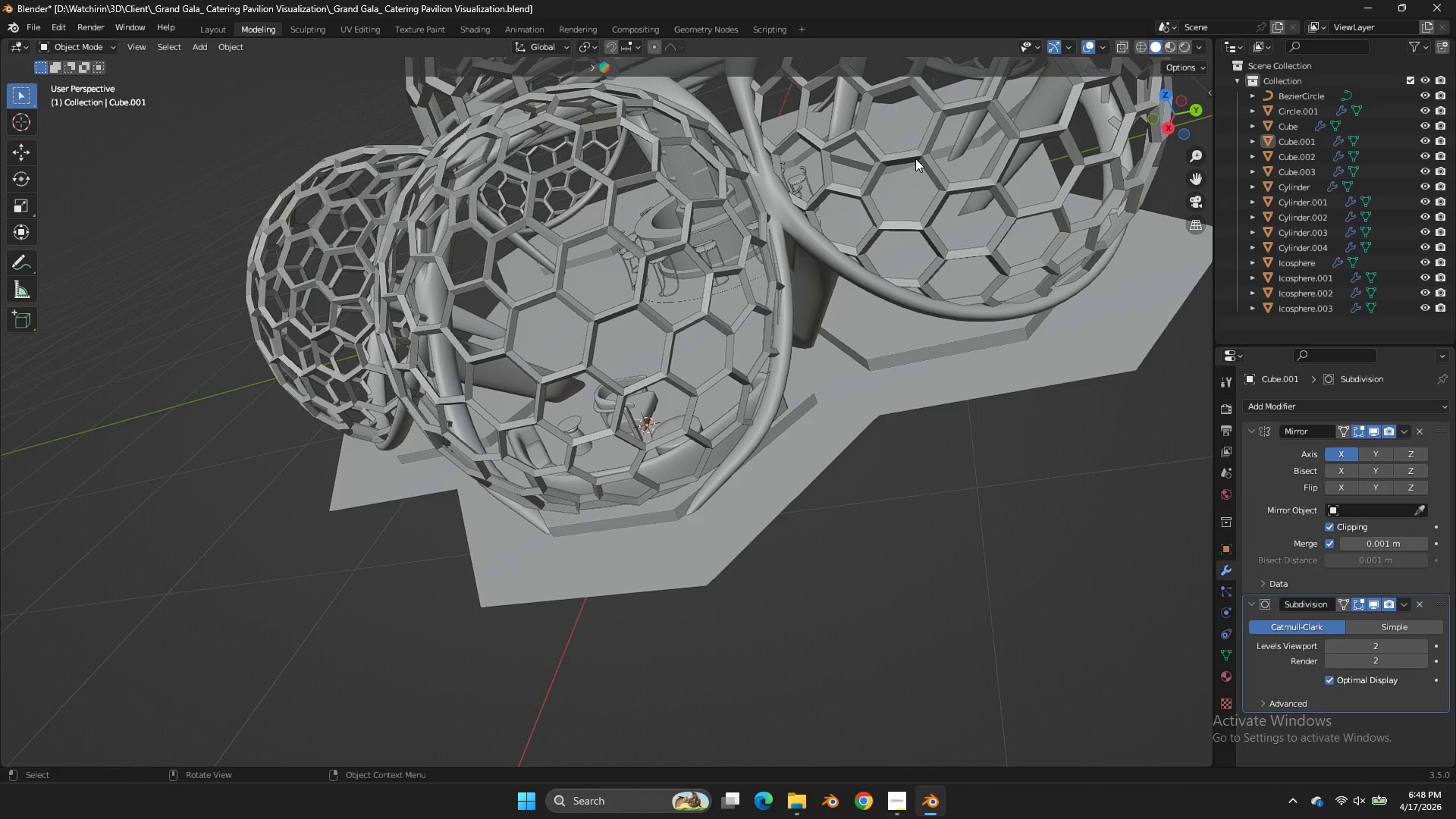 
key(NumpadDivide)
 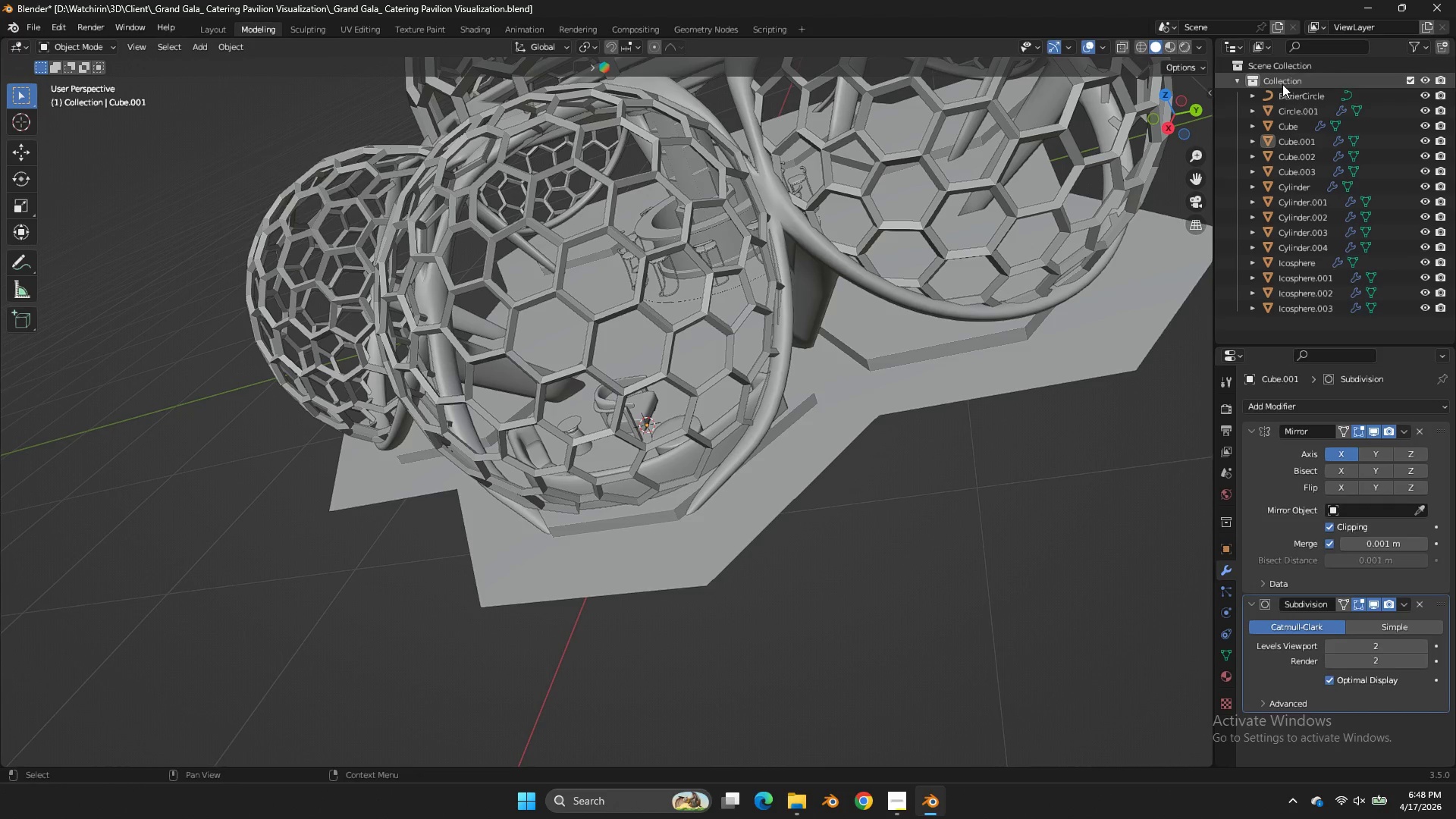 
left_click_drag(start_coordinate=[1171, 114], to_coordinate=[90, 66])
 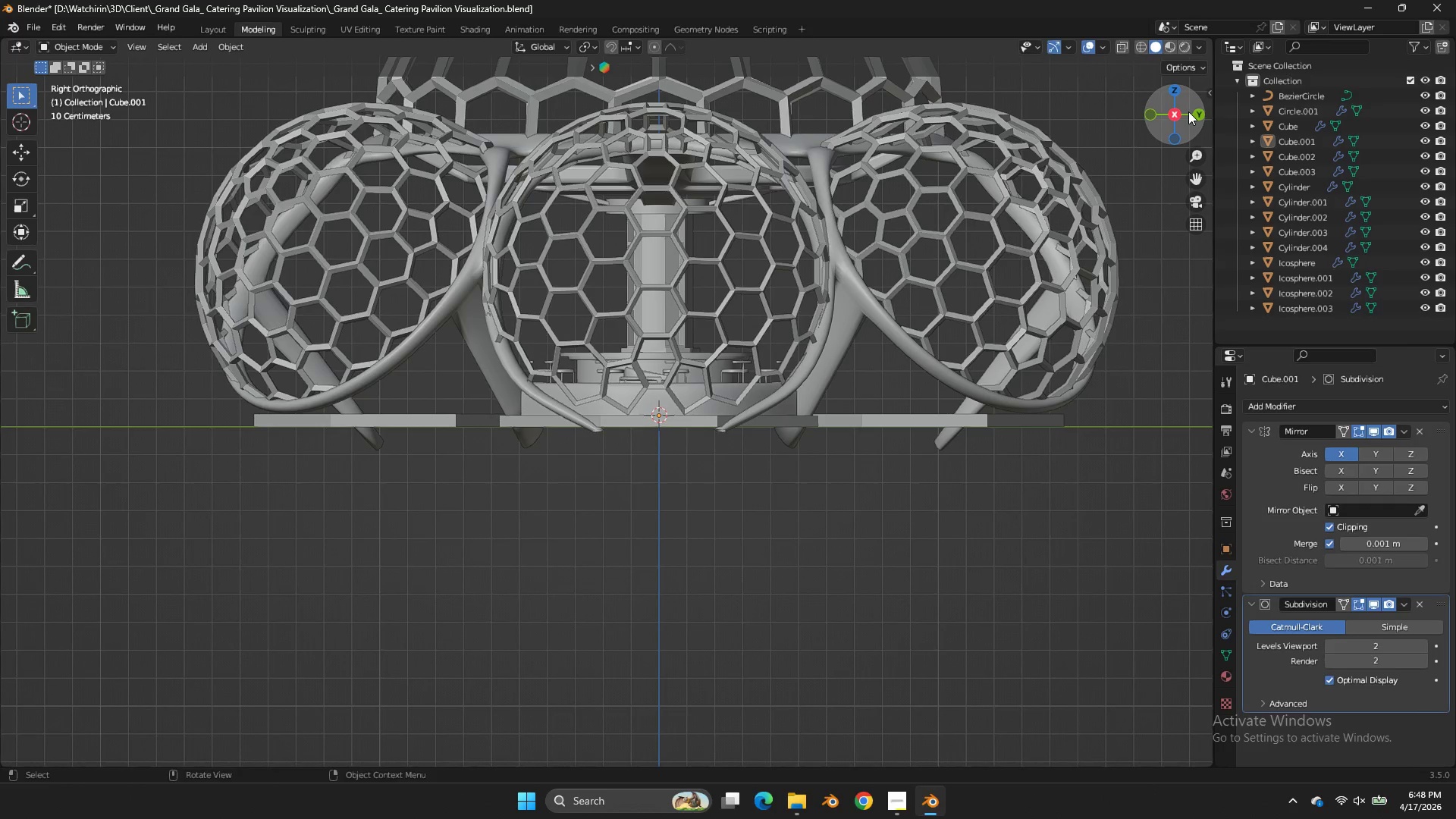 
left_click_drag(start_coordinate=[1188, 111], to_coordinate=[1090, 152])
 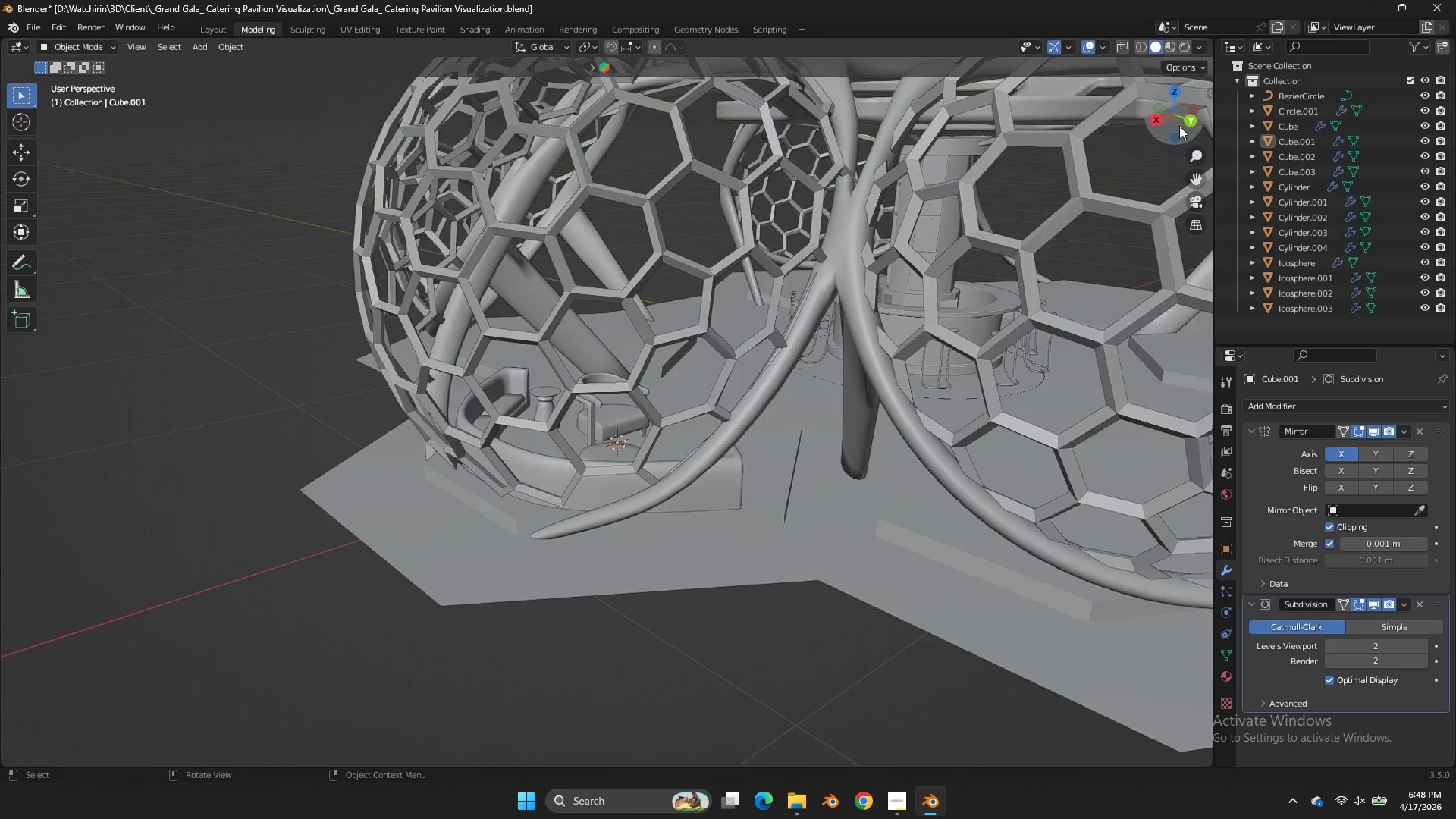 
scroll: coordinate [1171, 132], scroll_direction: up, amount: 3.0
 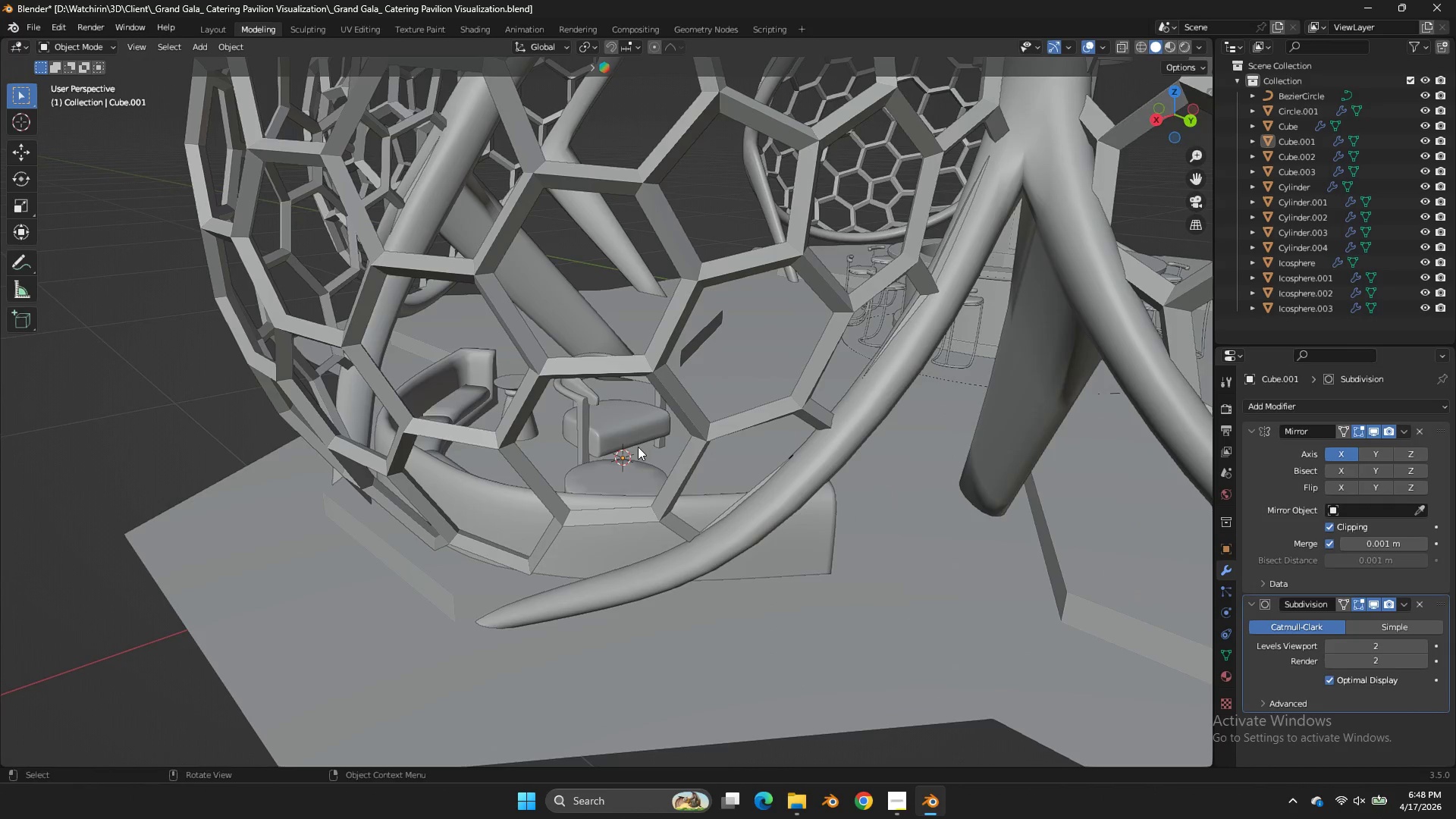 
left_click([632, 439])
 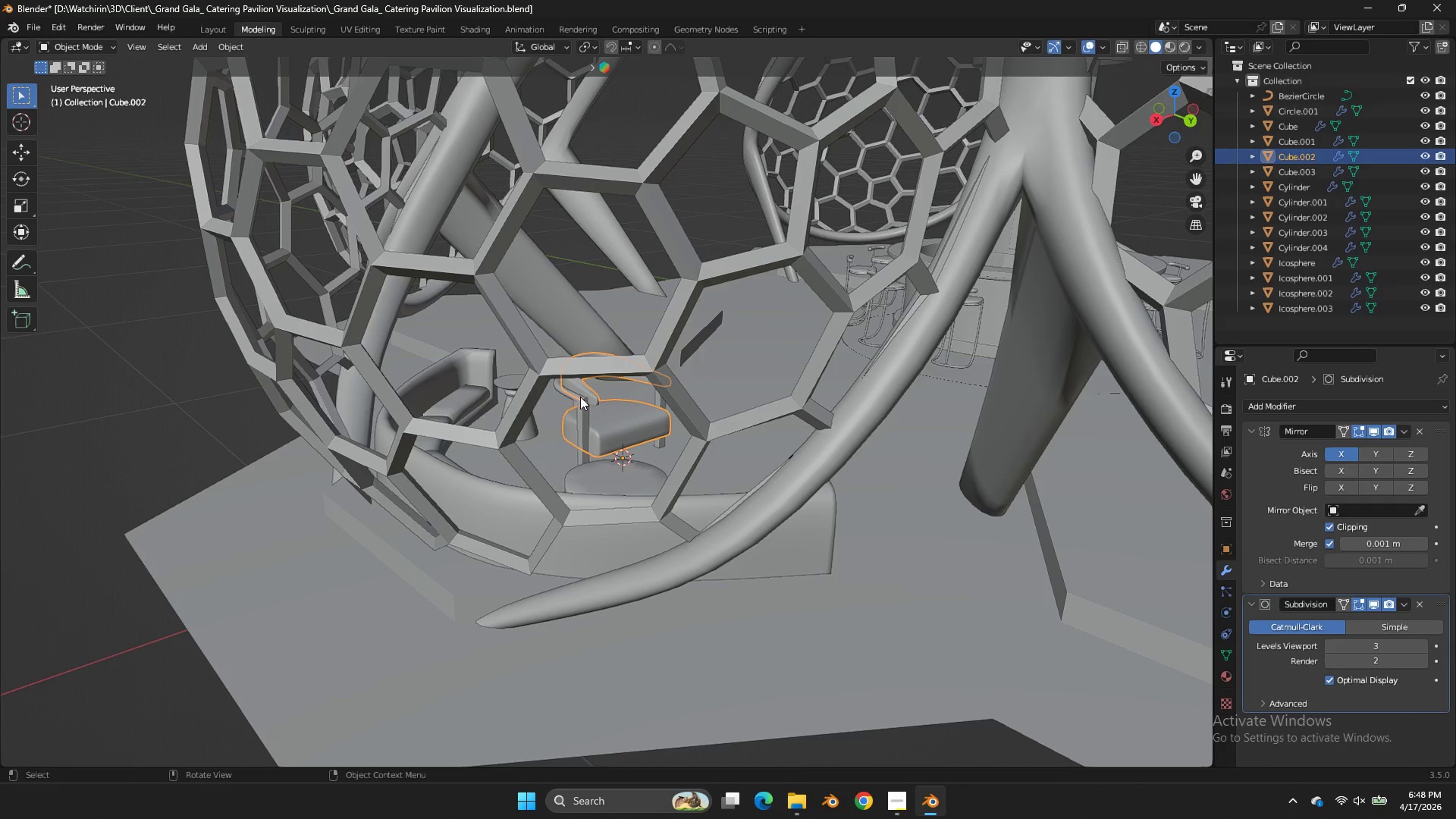 
hold_key(key=ShiftLeft, duration=0.97)
double_click([572, 401])
 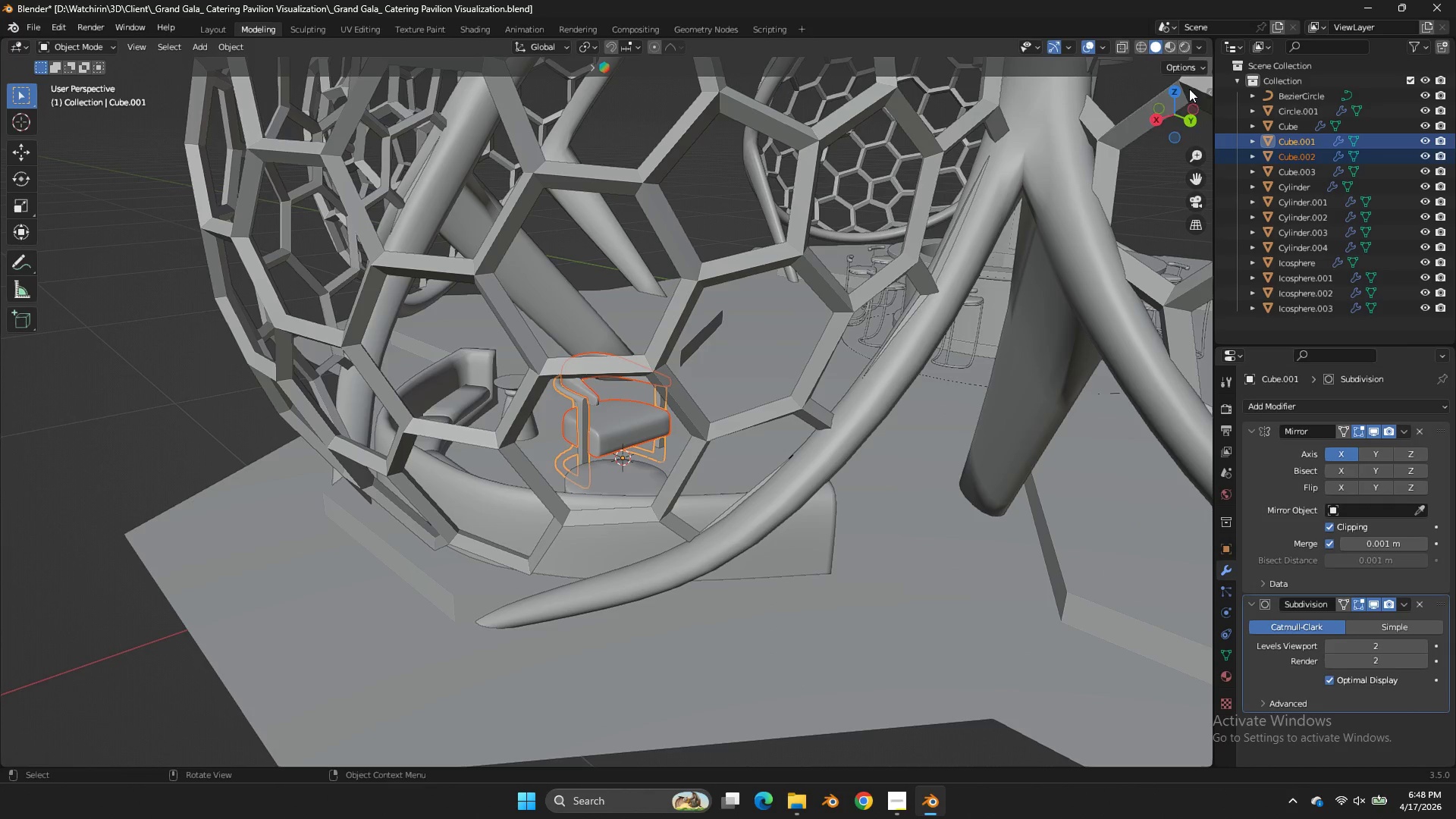 
left_click([1179, 94])
 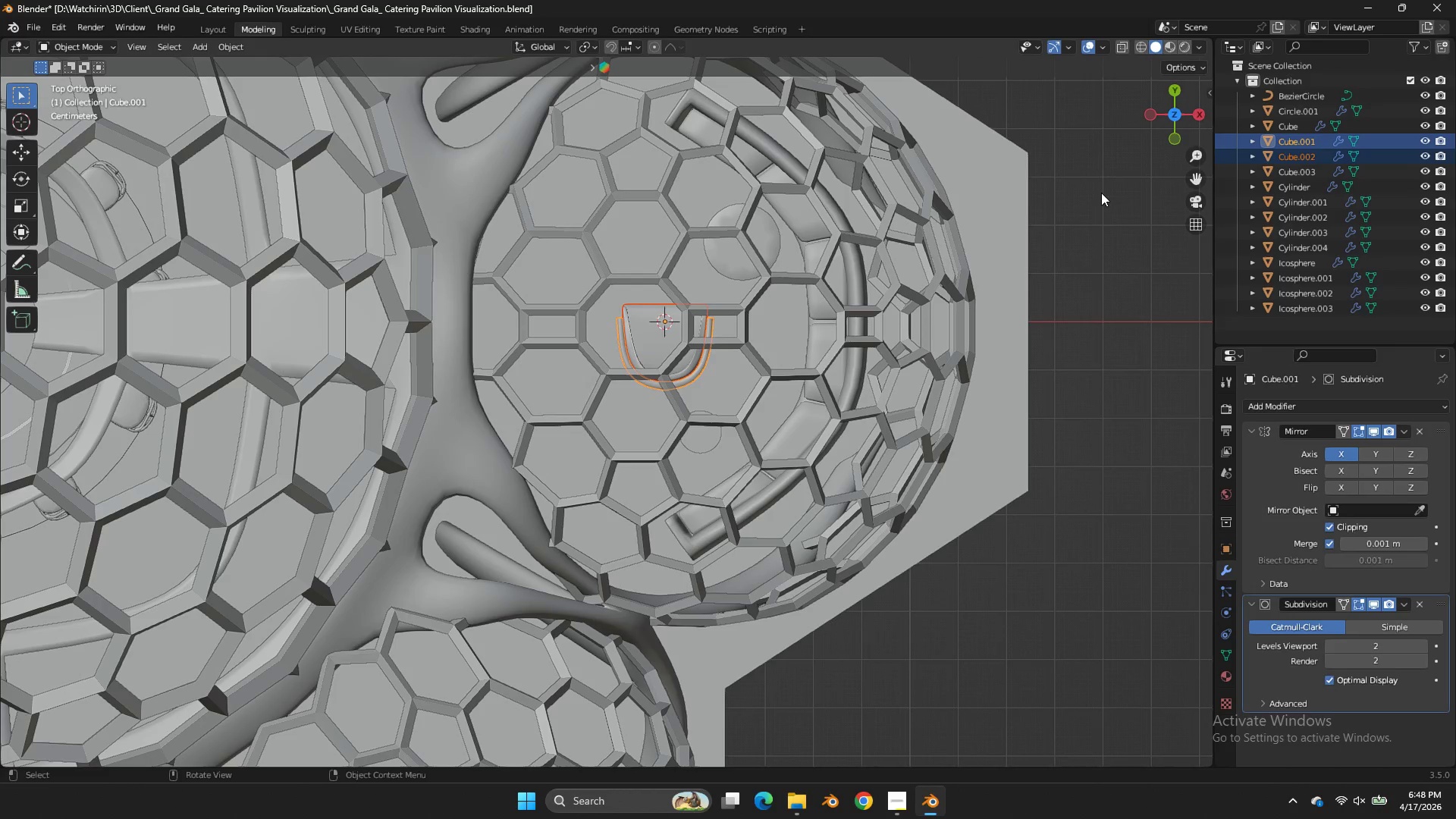 
key(R)
 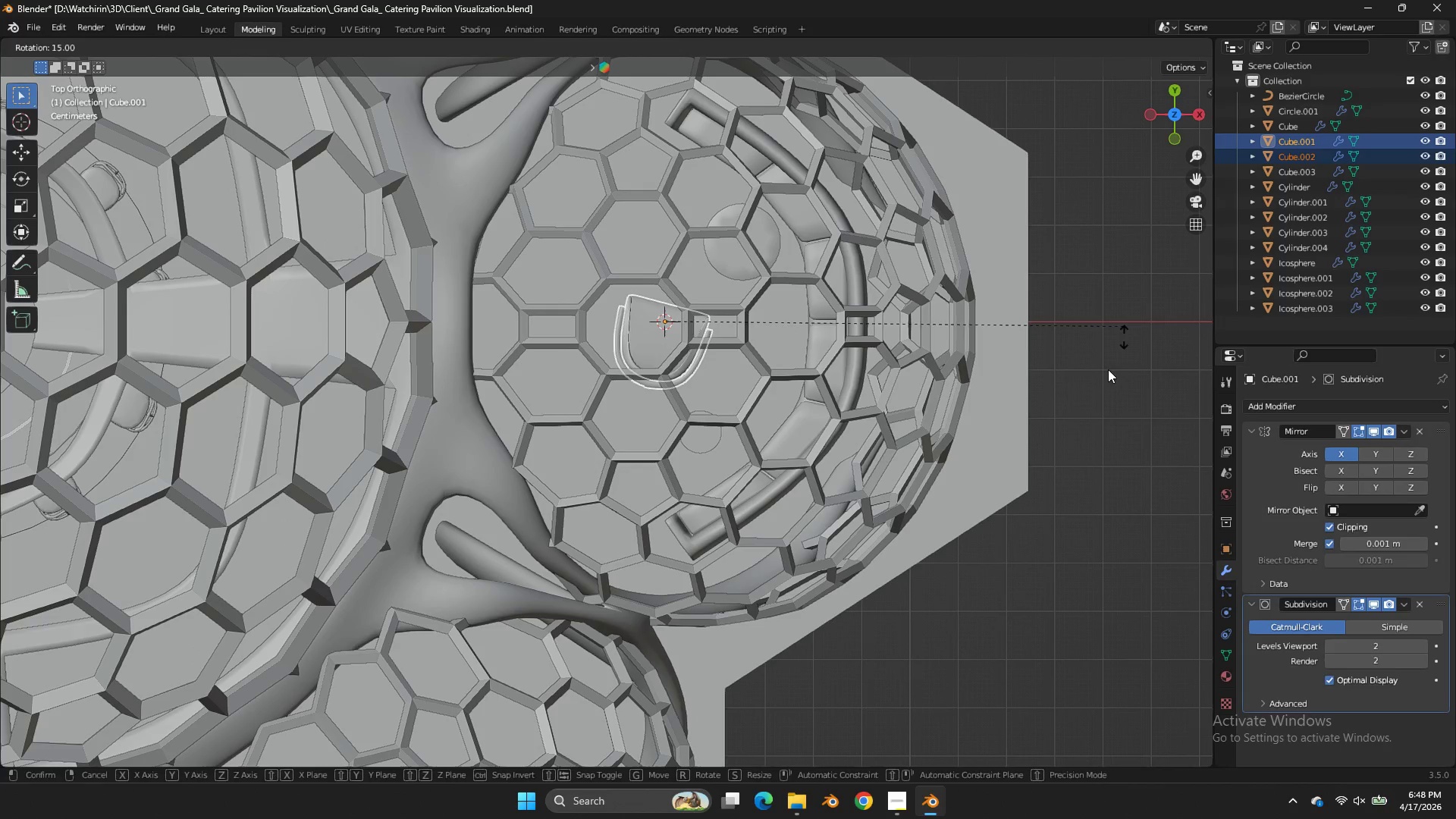 
scroll: coordinate [1101, 193], scroll_direction: none, amount: 0.0
 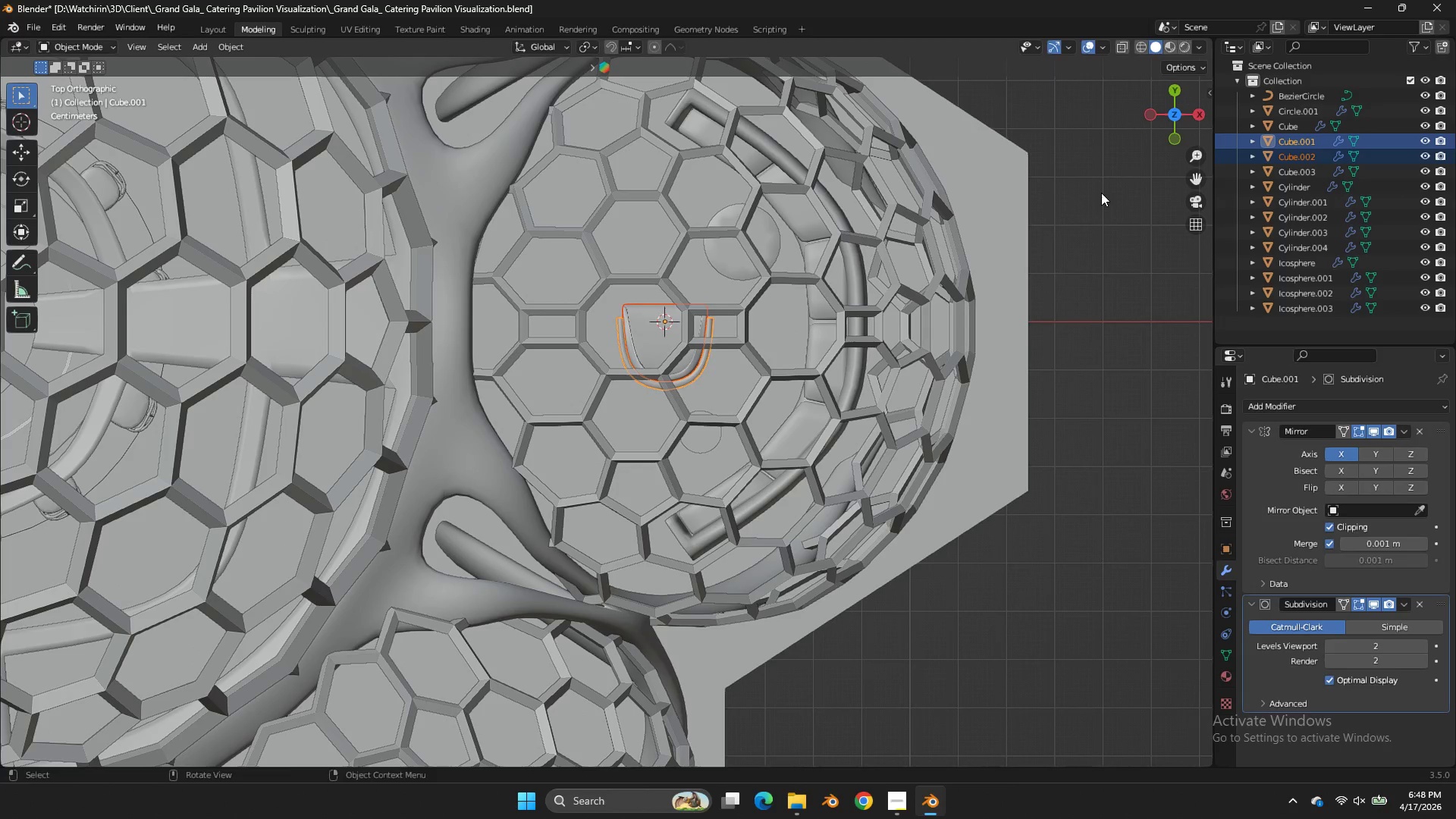 
hold_key(key=ControlLeft, duration=1.38)
left_click([732, 475])
 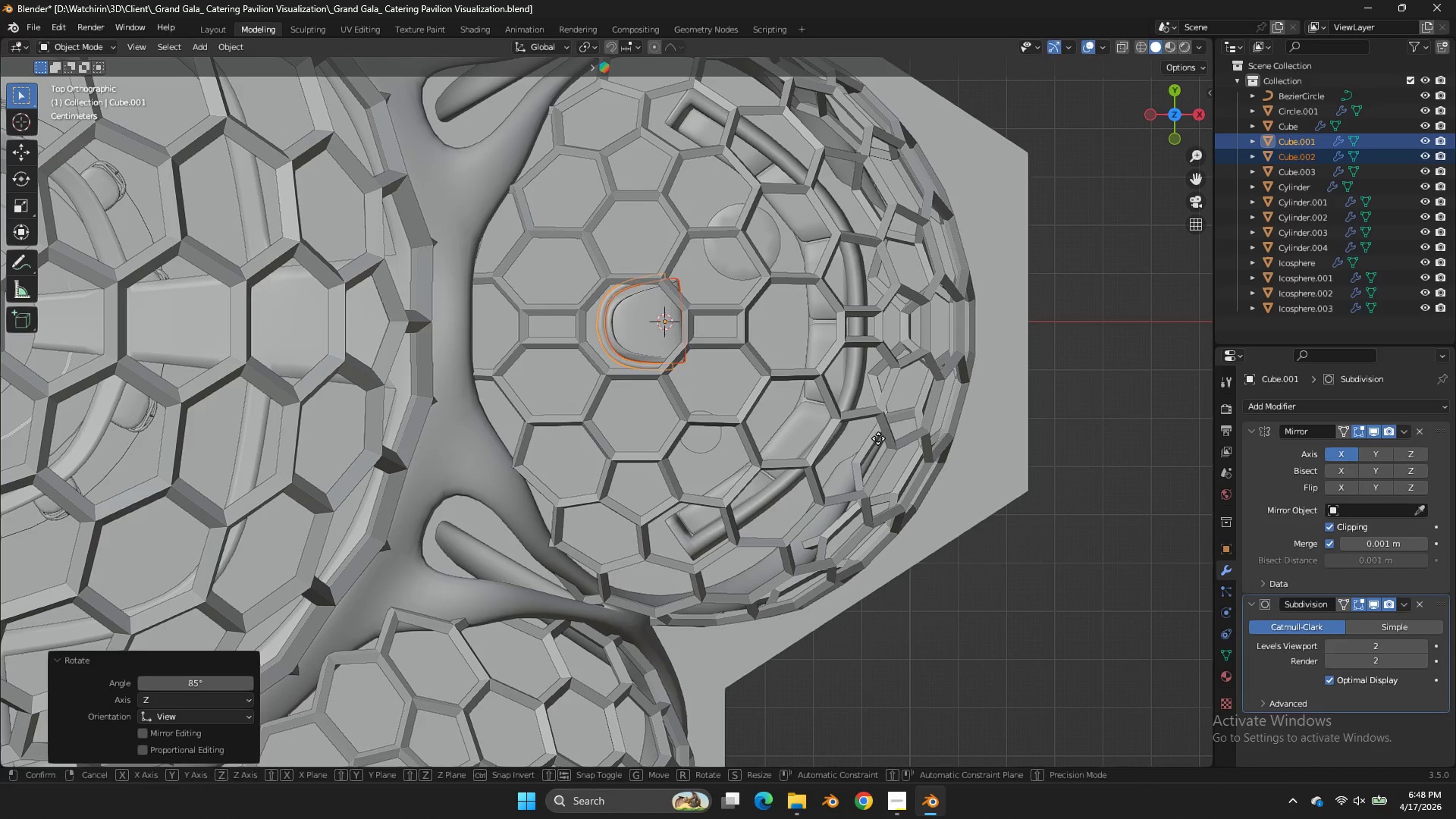 
key(G)
 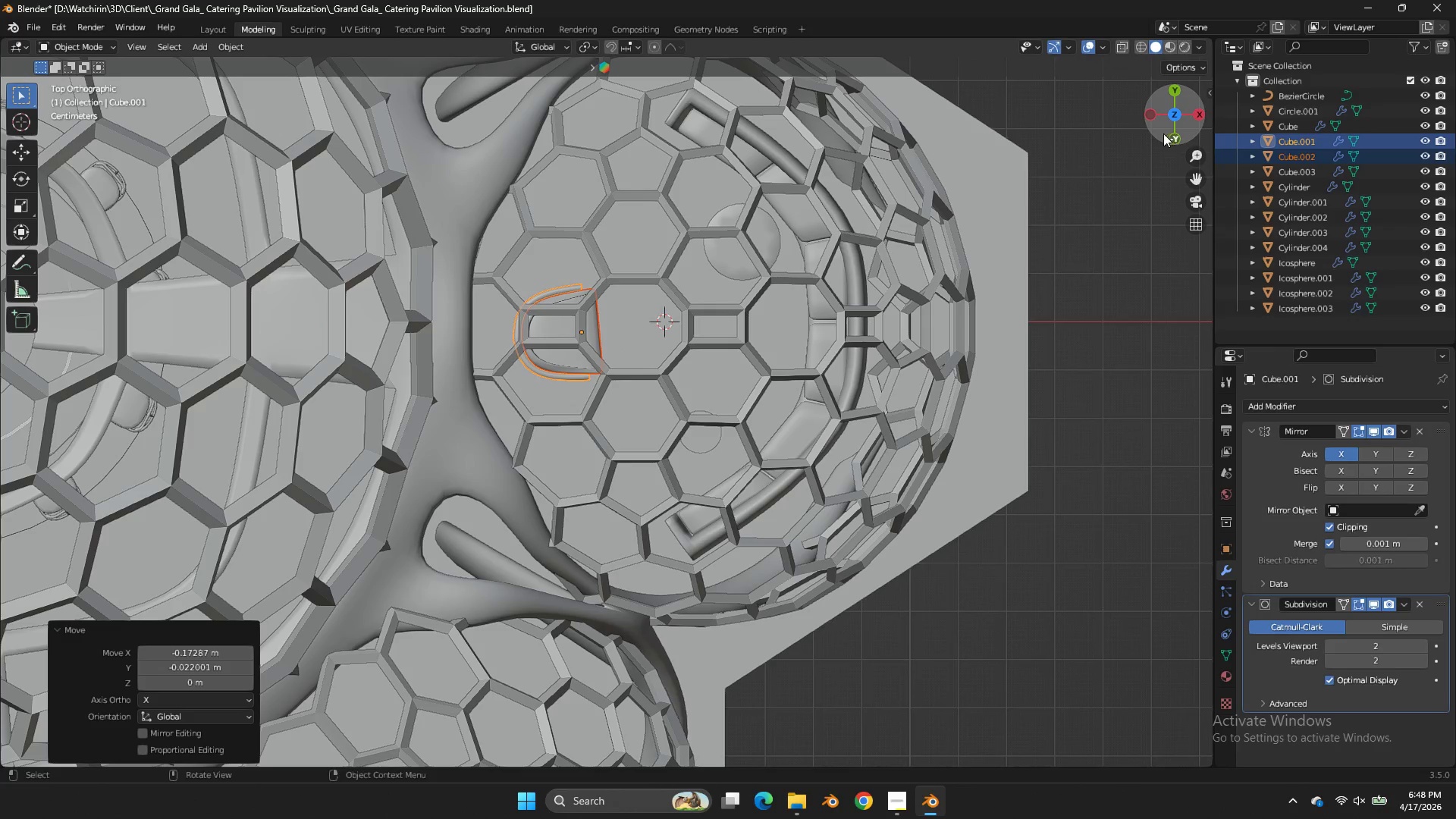 
left_click([1168, 138])
 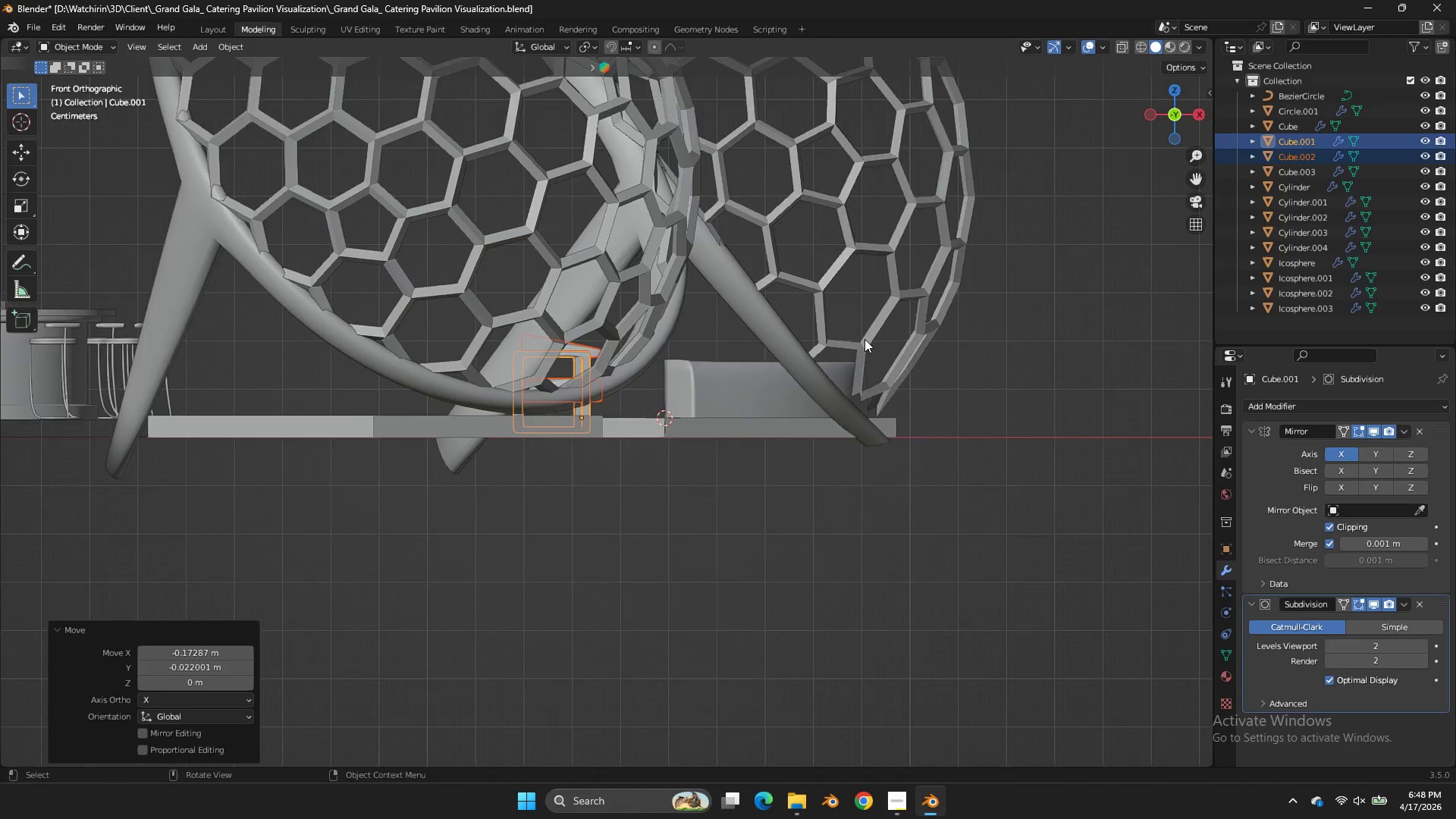 
key(Z)
 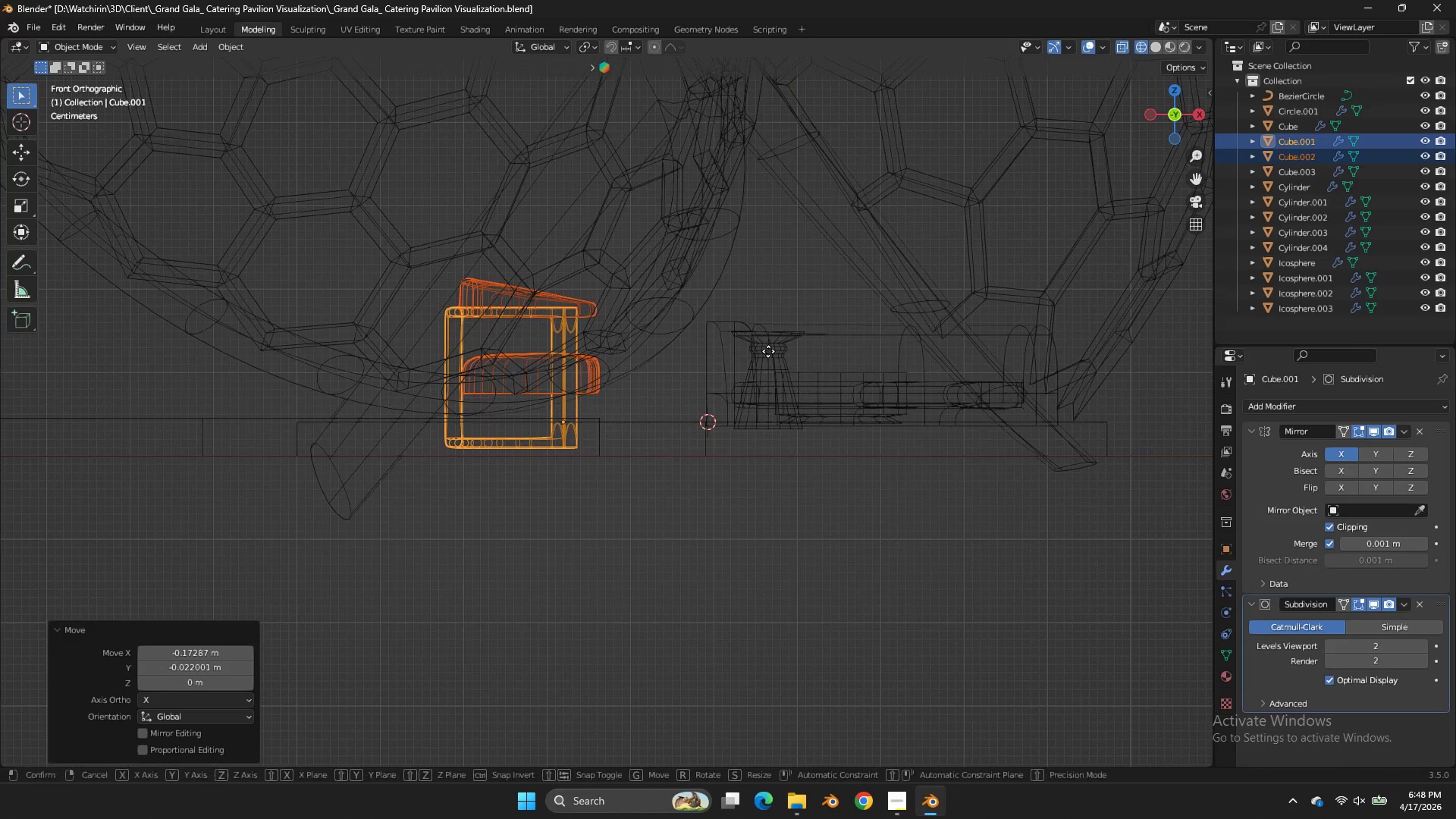 
scroll: coordinate [864, 339], scroll_direction: up, amount: 3.0
 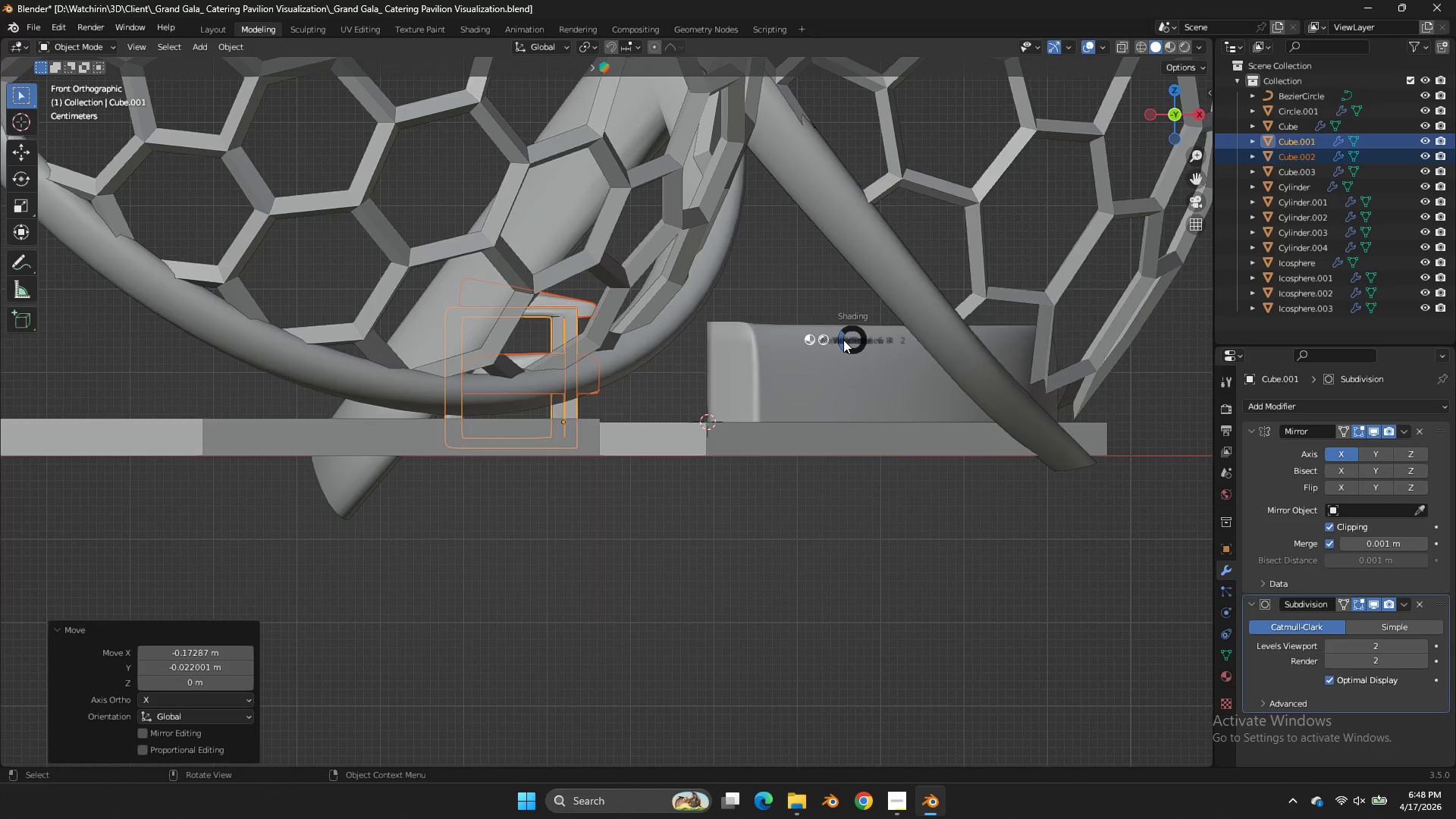 
type(gz)
 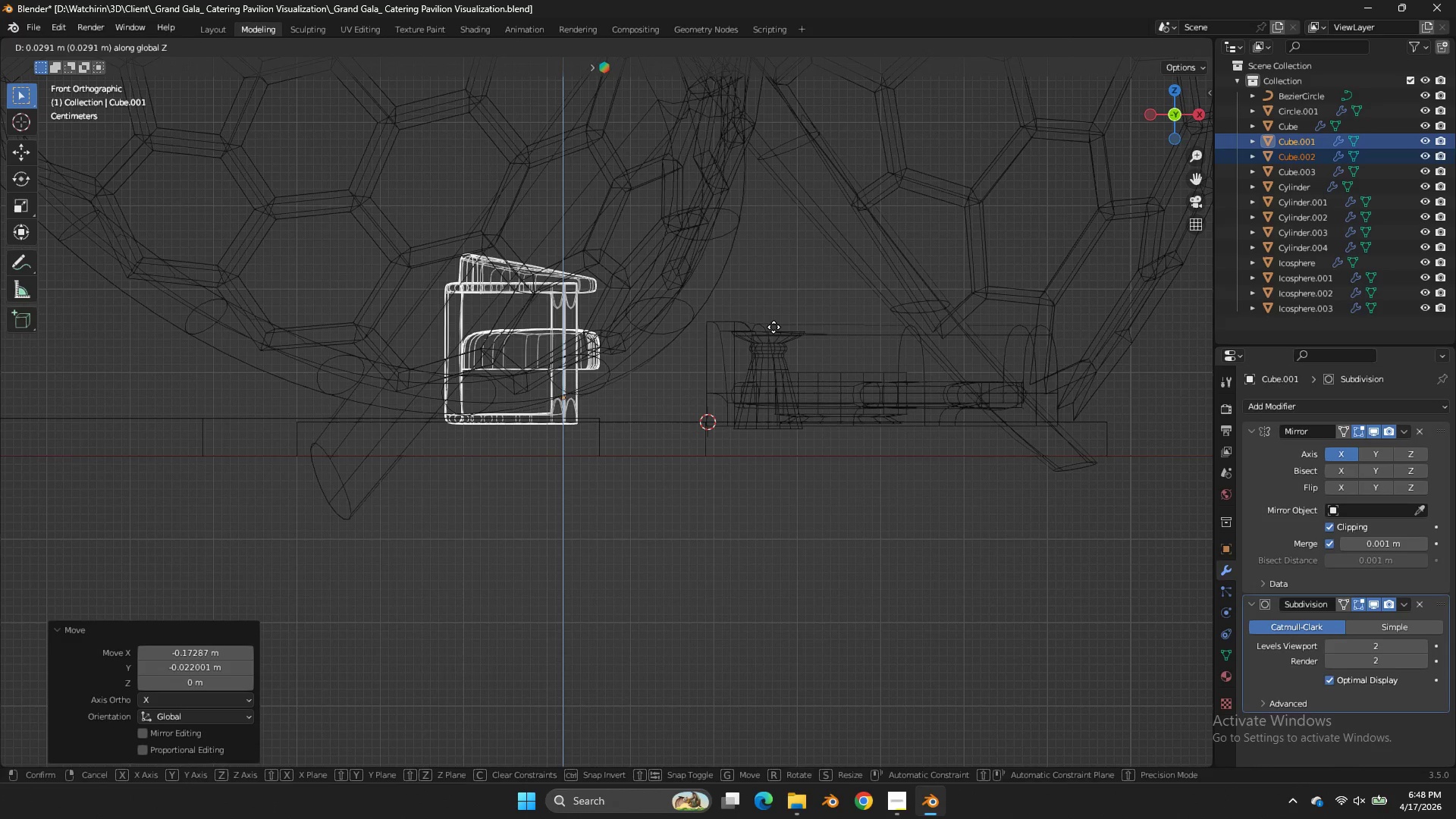 
left_click([774, 327])
 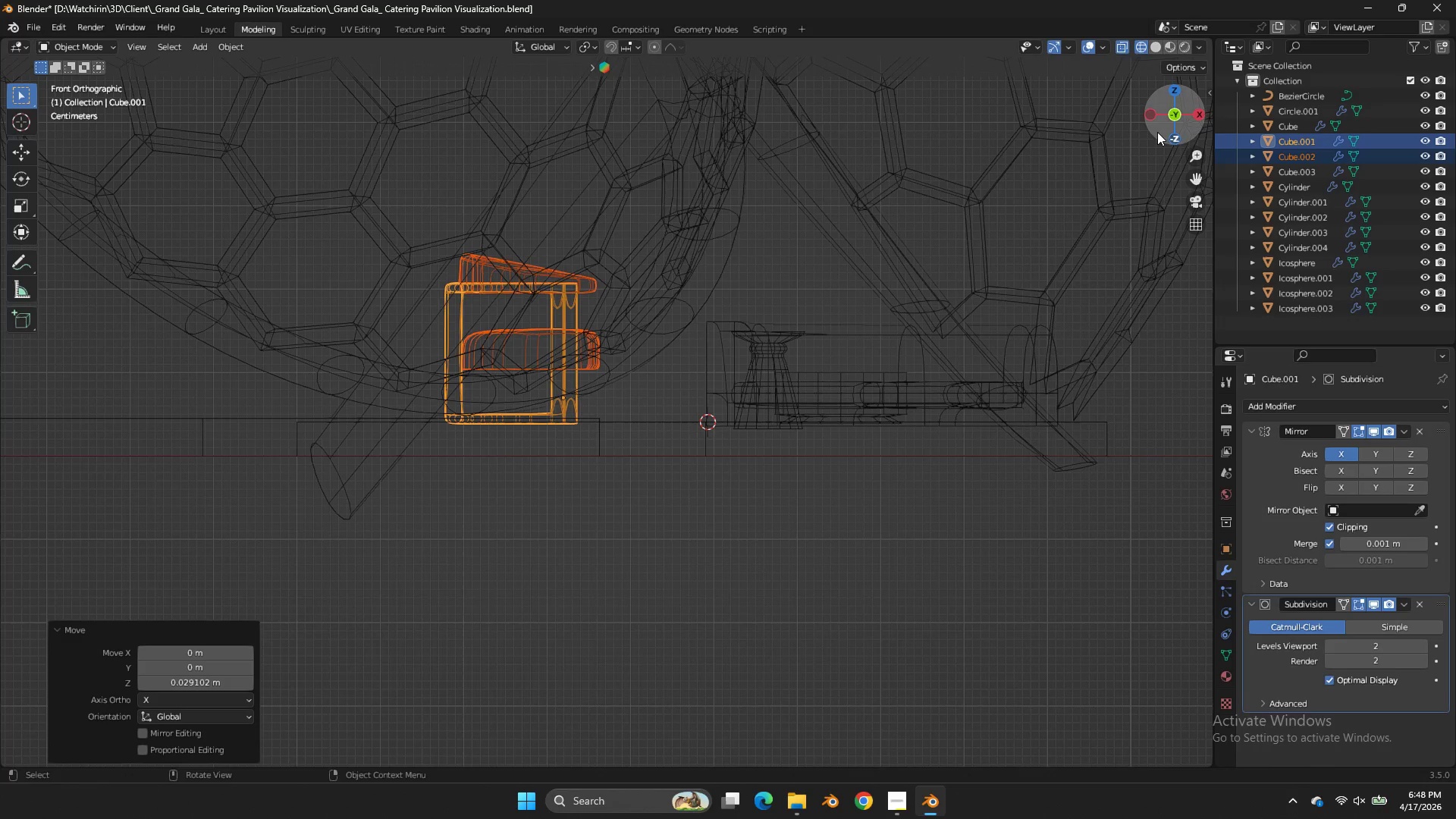 
left_click_drag(start_coordinate=[1157, 129], to_coordinate=[175, 172])
 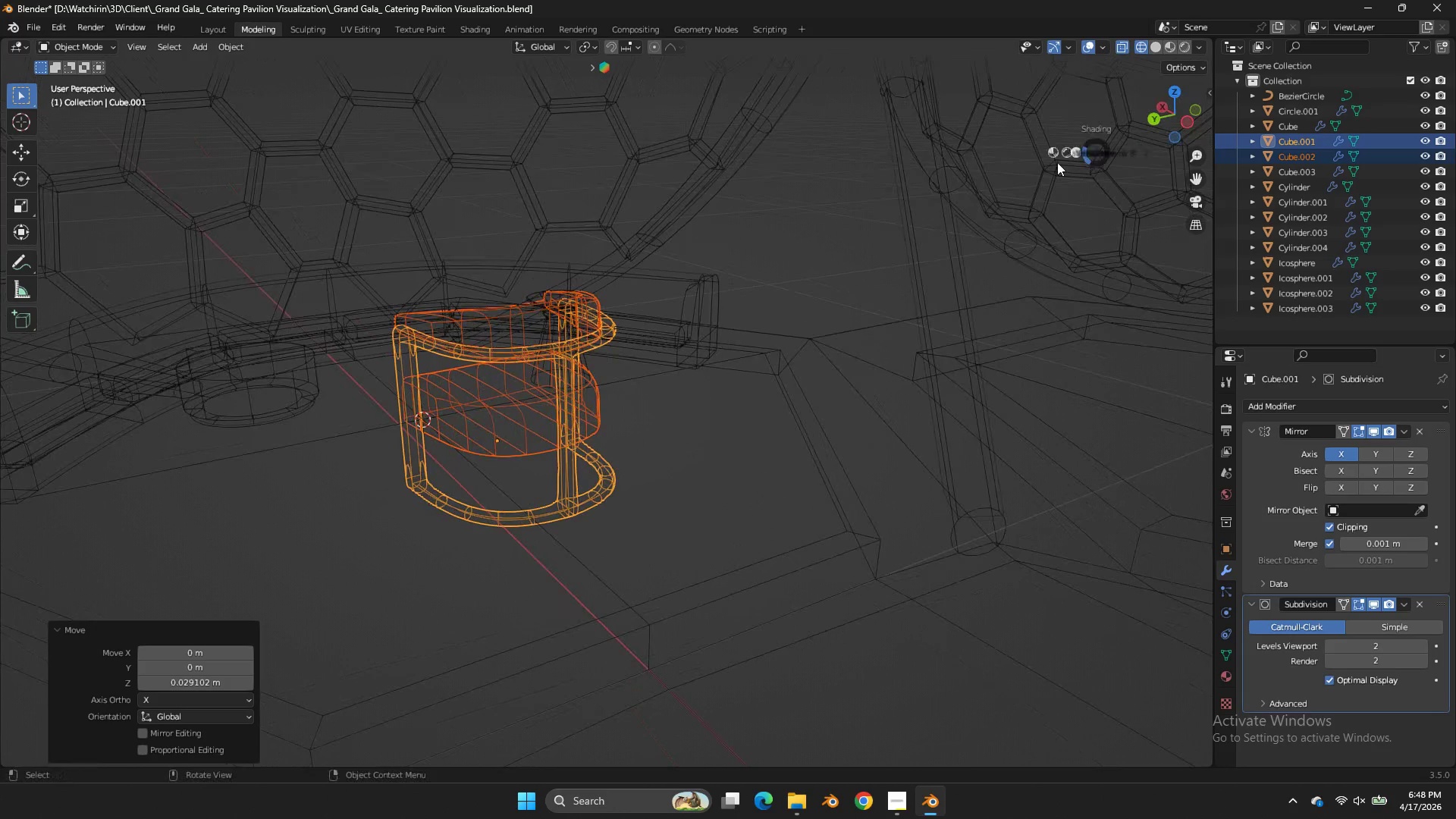 
type(zzs)
 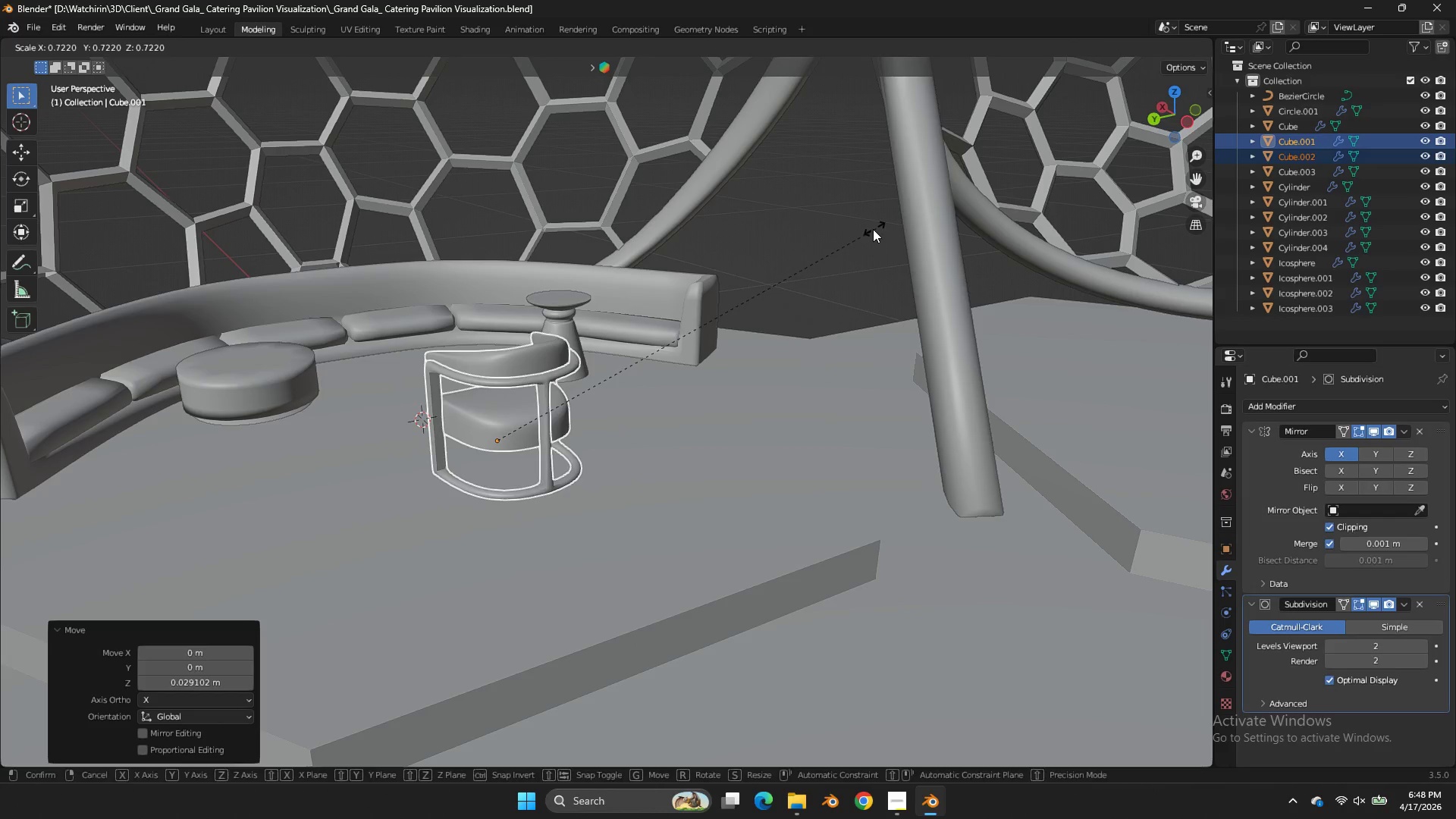 
left_click([873, 229])
 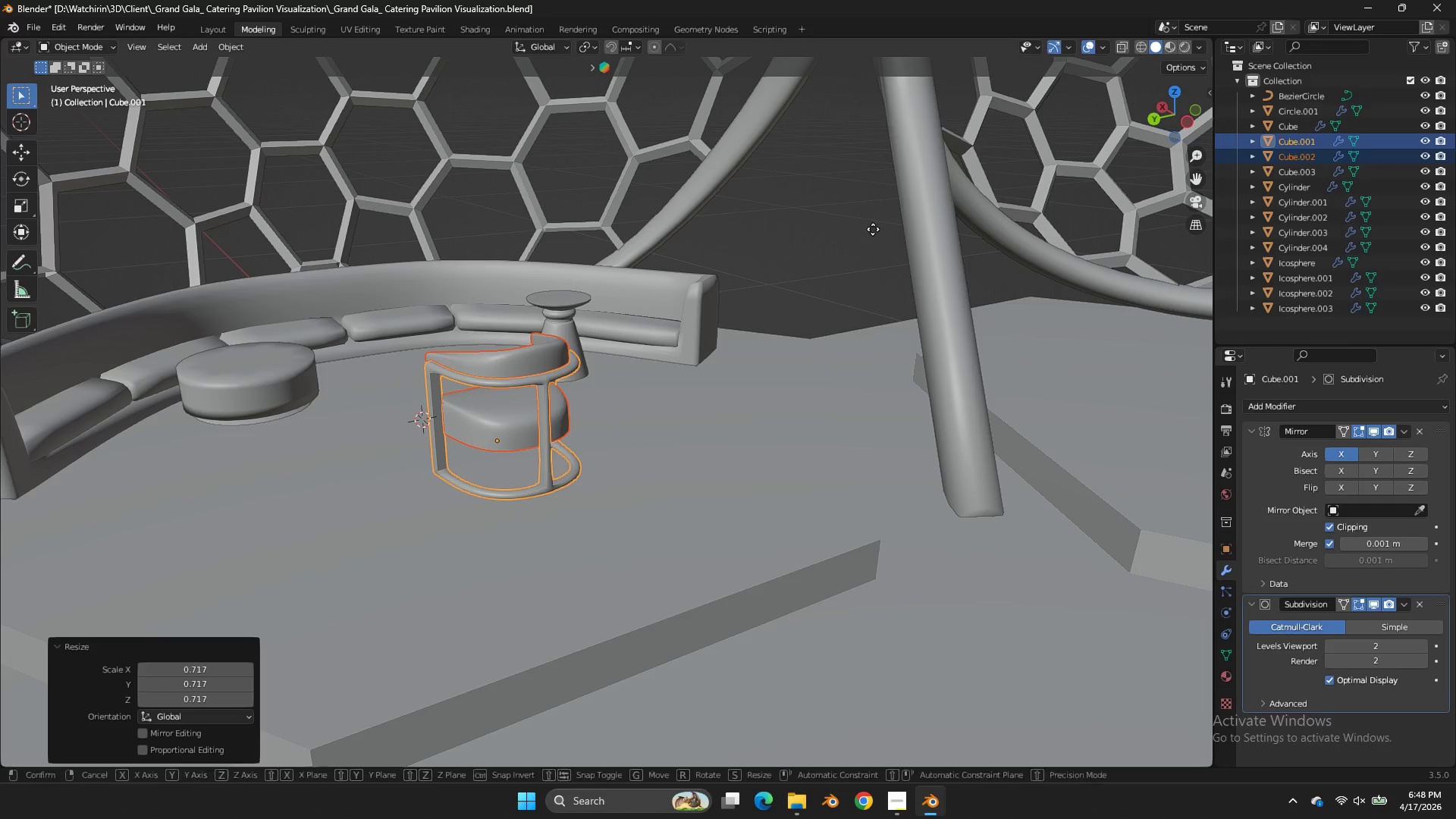 
type(gz)
 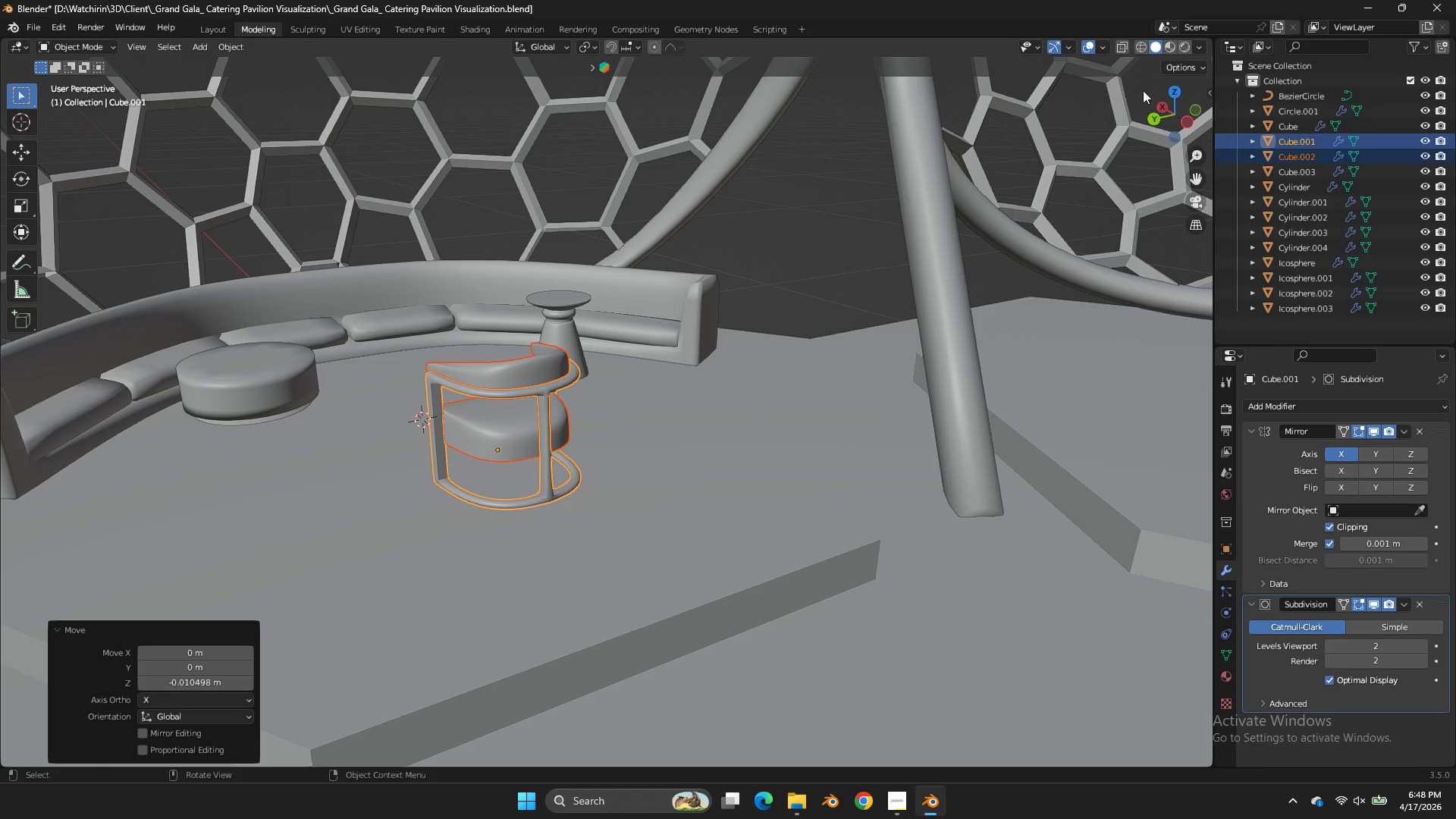 
left_click([1172, 93])
 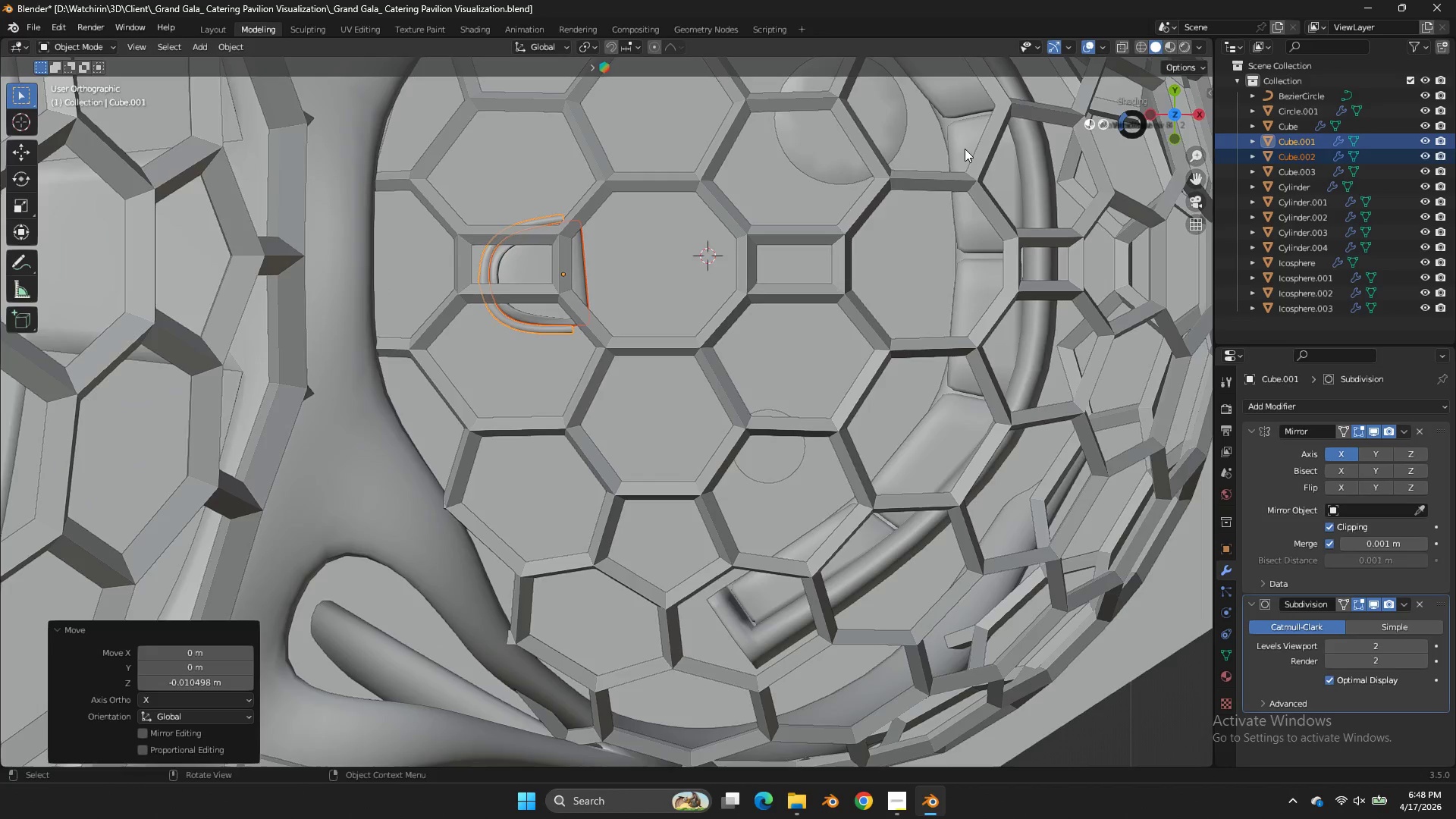 
type(zg)
 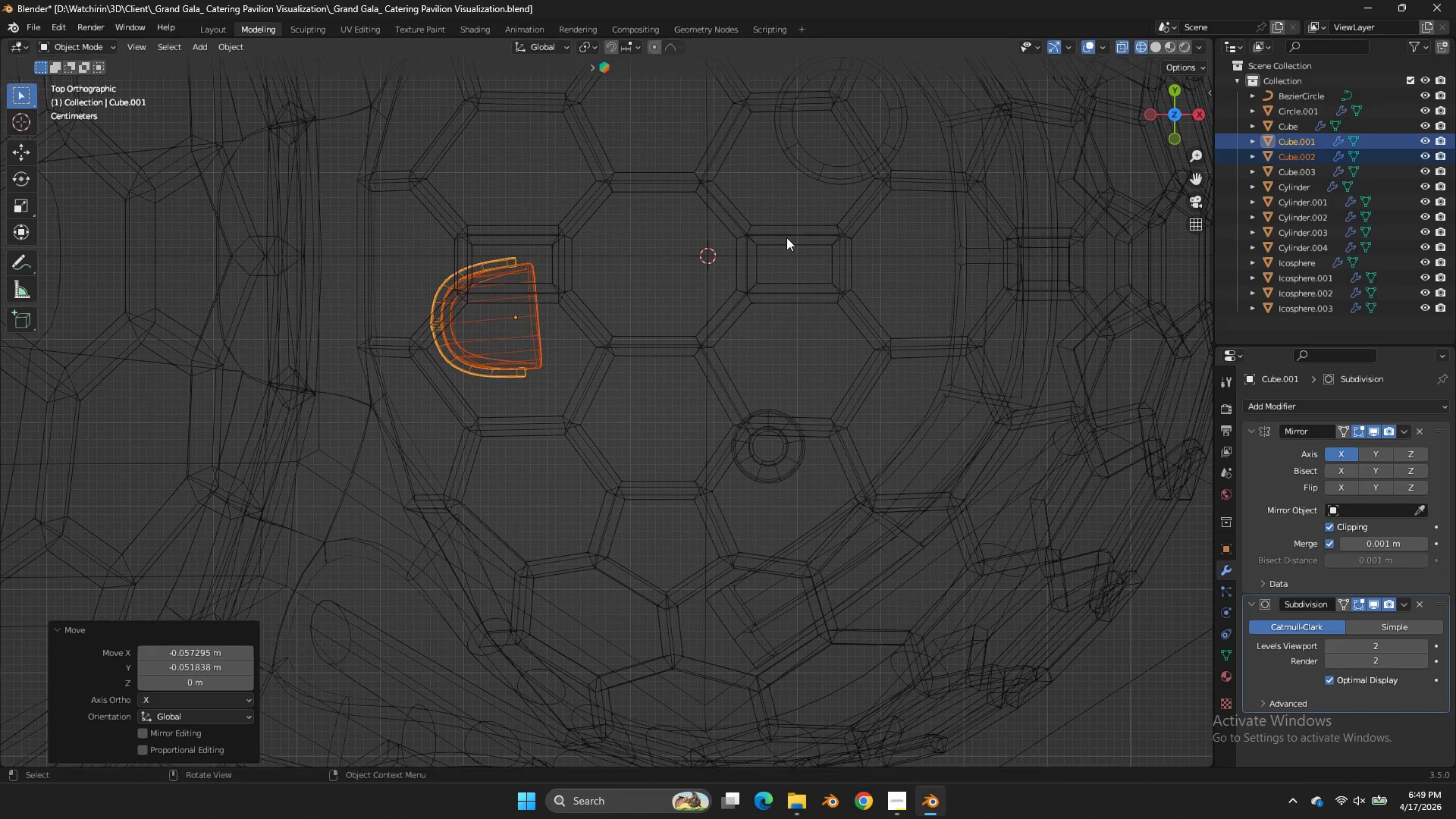 
key(Control+S)
 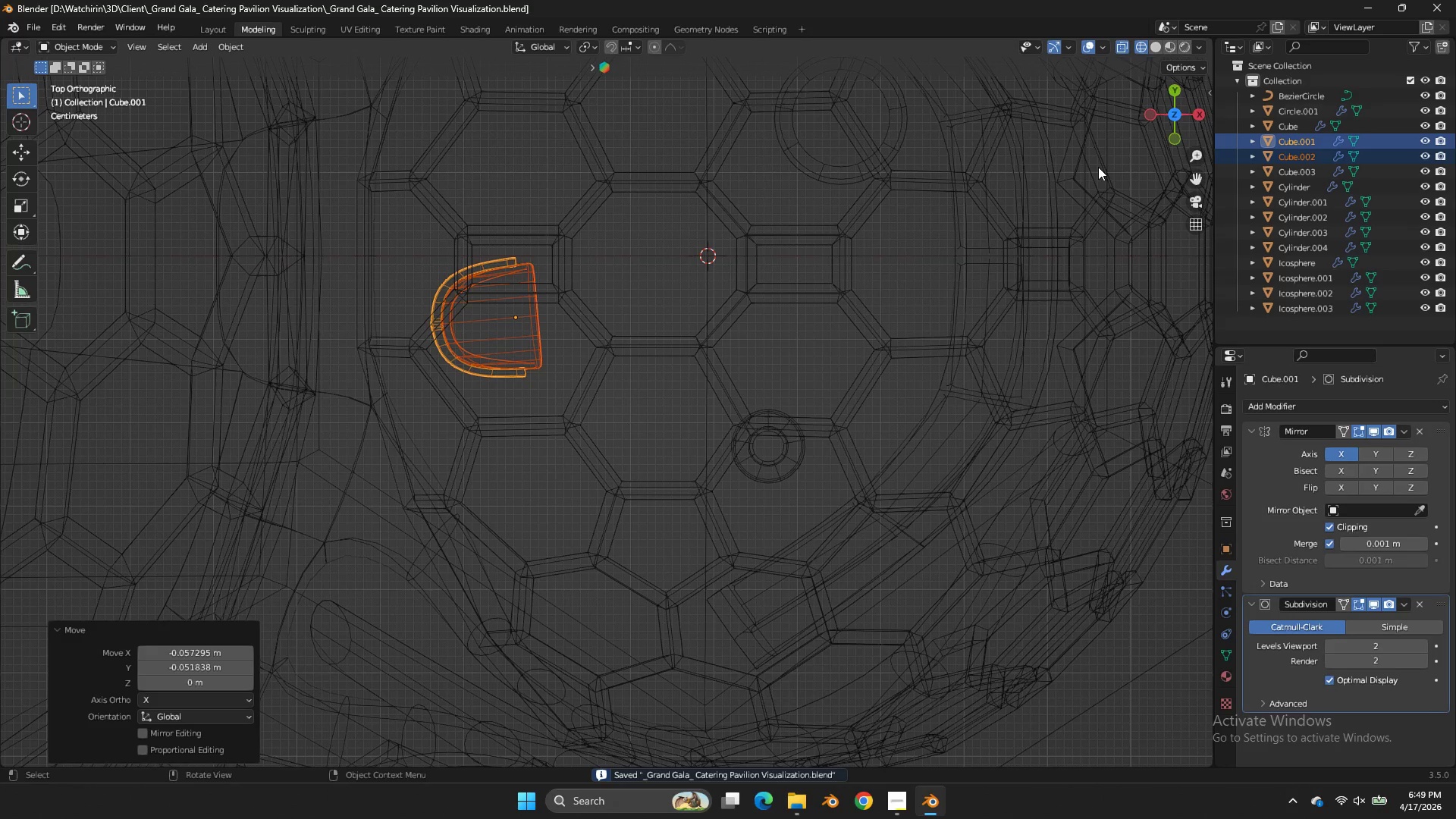 
left_click_drag(start_coordinate=[1182, 127], to_coordinate=[261, 709])
 